 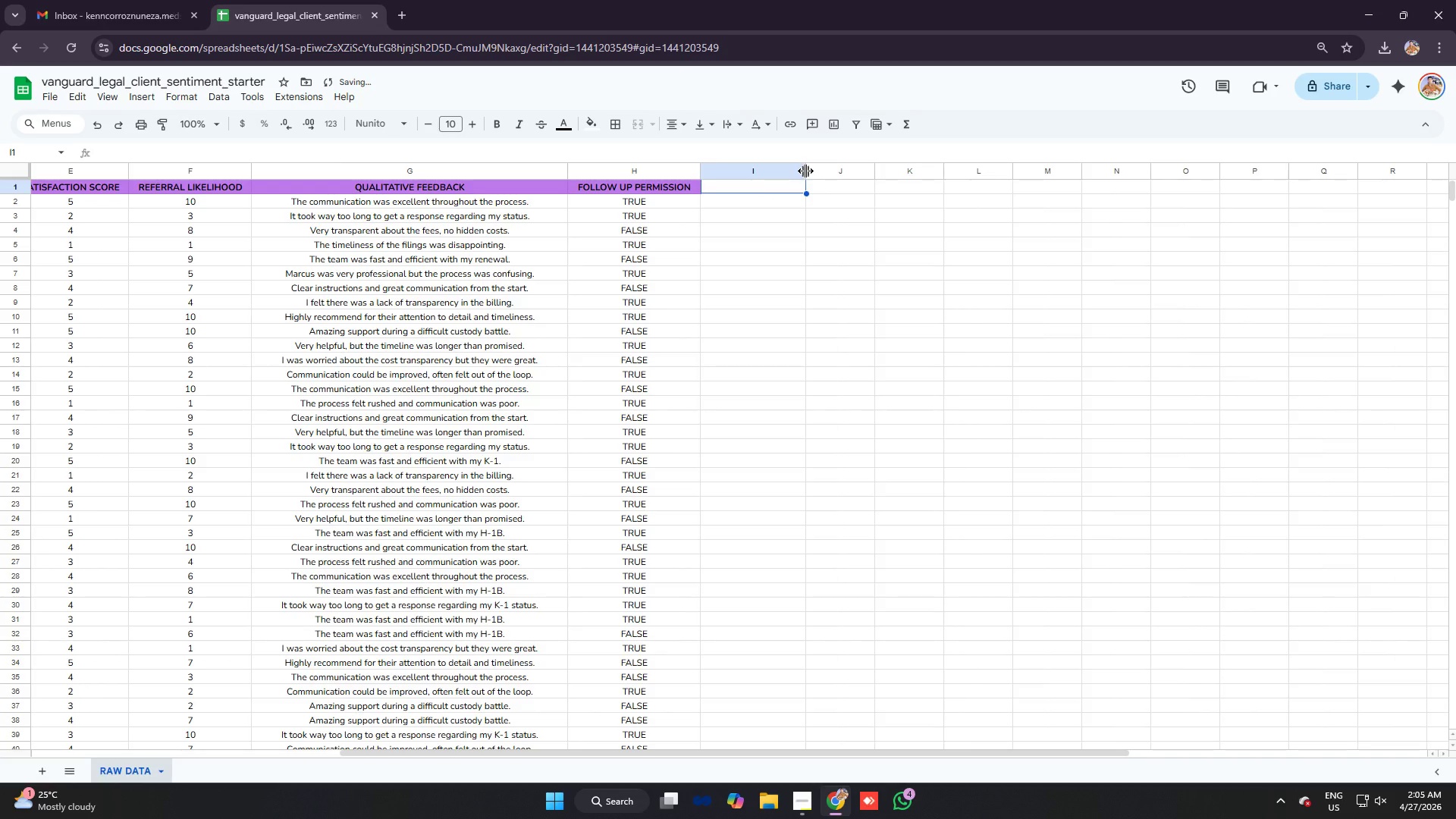 
type(=if)
key(Backspace)
key(Backspace)
key(Backspace)
key(Backspace)
key(Backspace)
key(Backspace)
key(Backspace)
key(Backspace)
key(Backspace)
type(npd)
key(Backspace)
type(s category)
 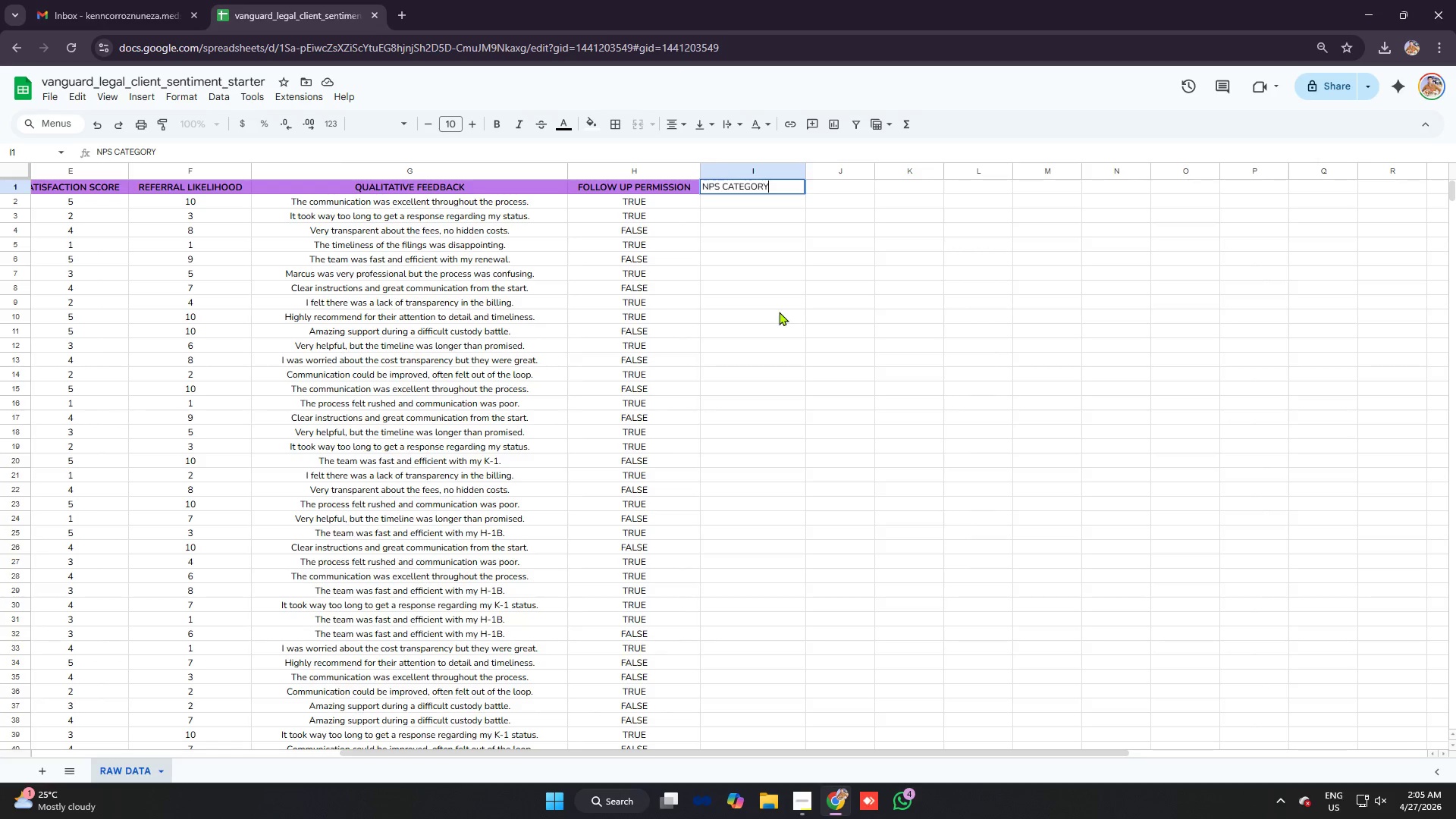 
key(Enter)
 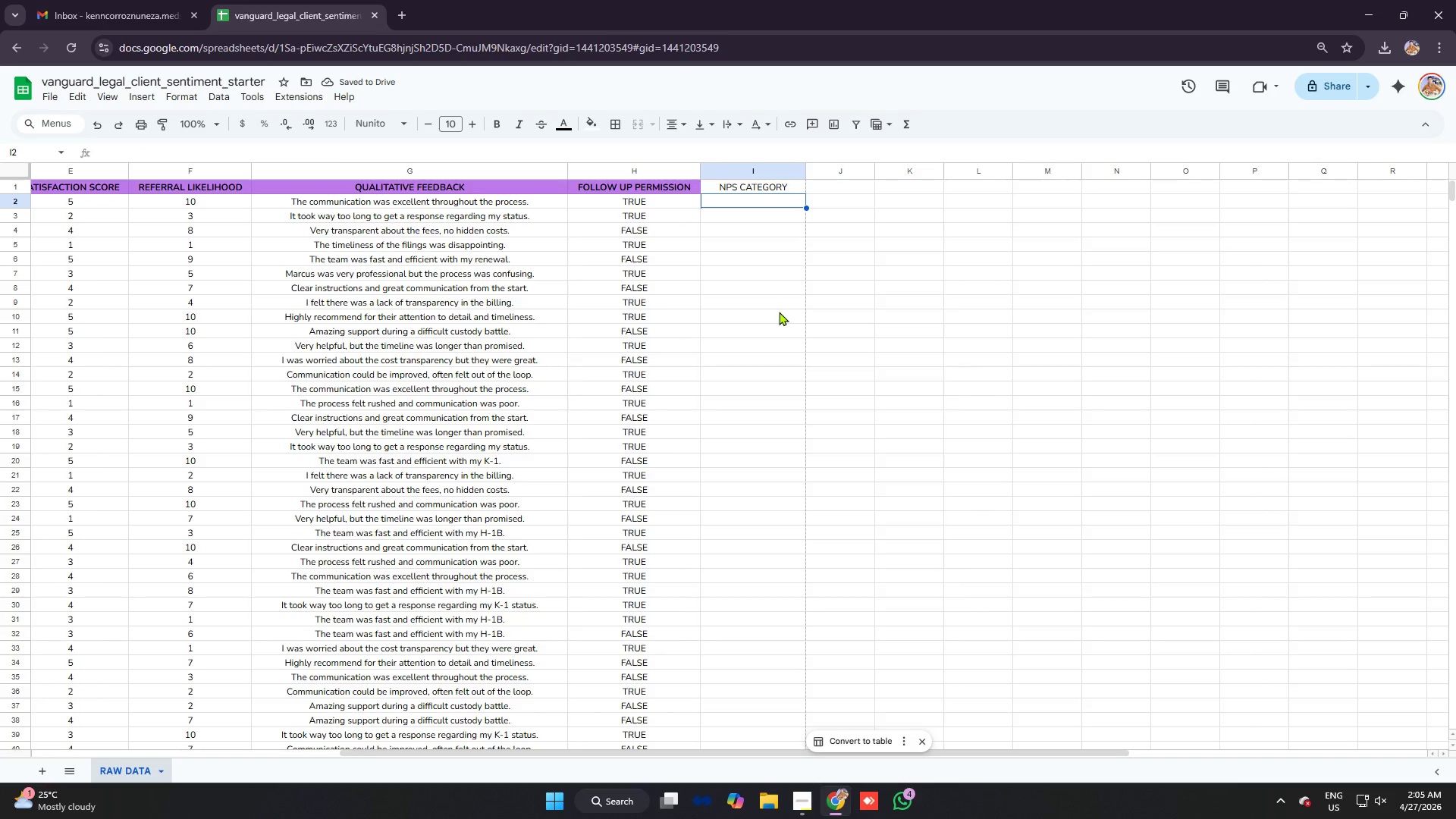 
type(=if)
key(Tab)
type(f2)
 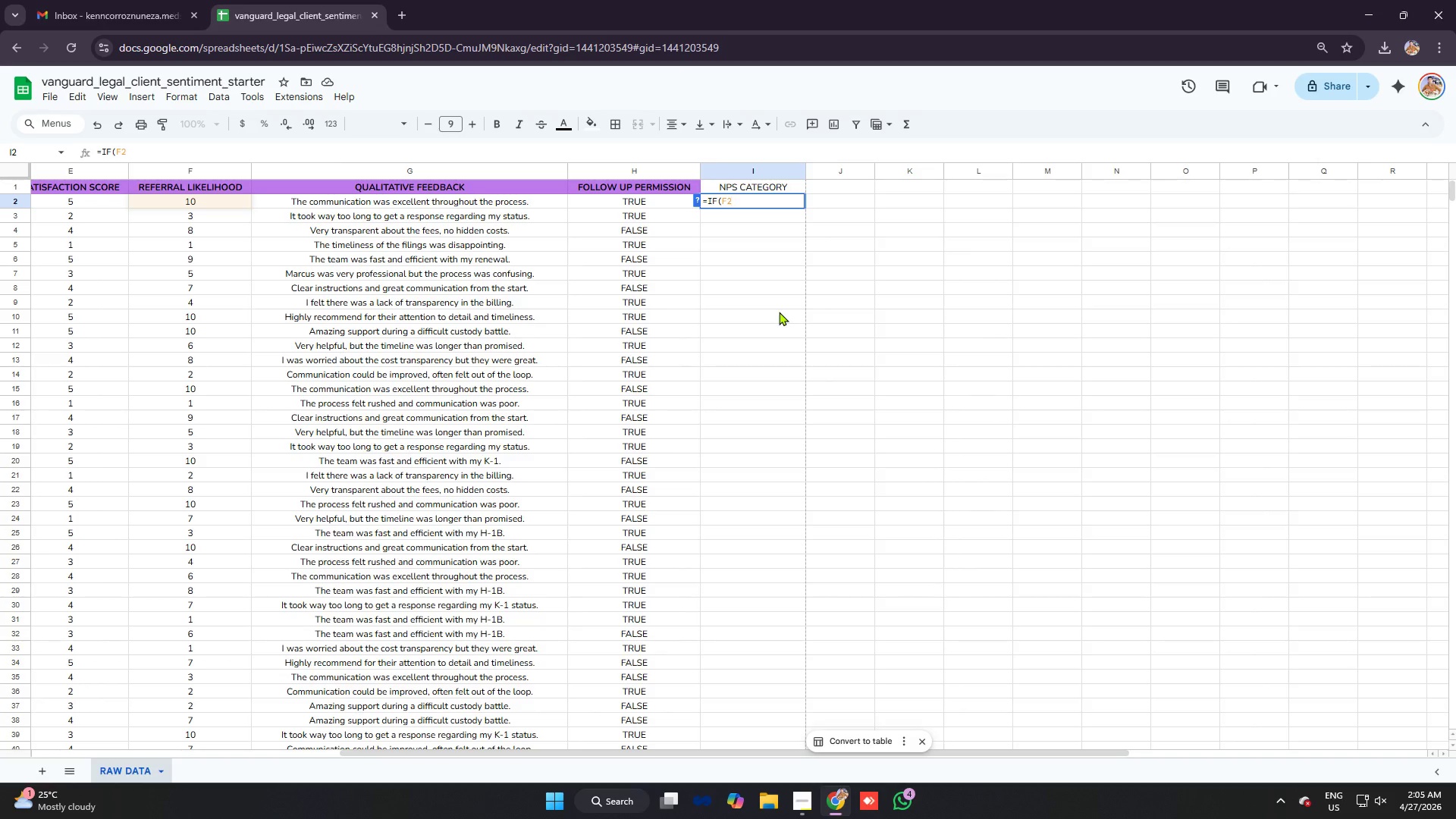 
type(,"promoter",if)
key(Tab)
type(f2<=6,"detracvt)
key(Backspace)
type(t)
key(Backspace)
key(Backspace)
type(tor")
 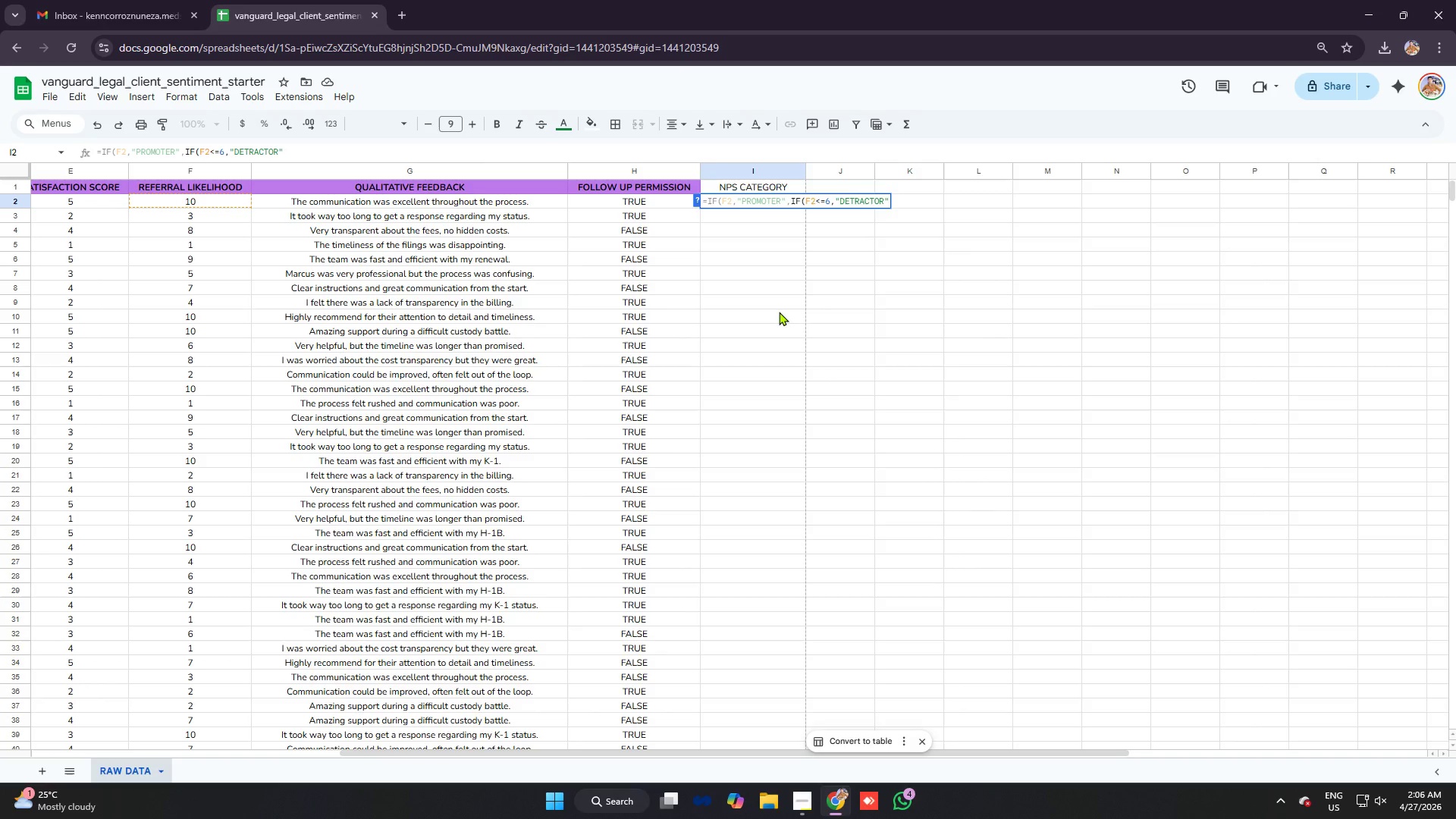 
hold_key(key=ShiftRight, duration=1.12)
 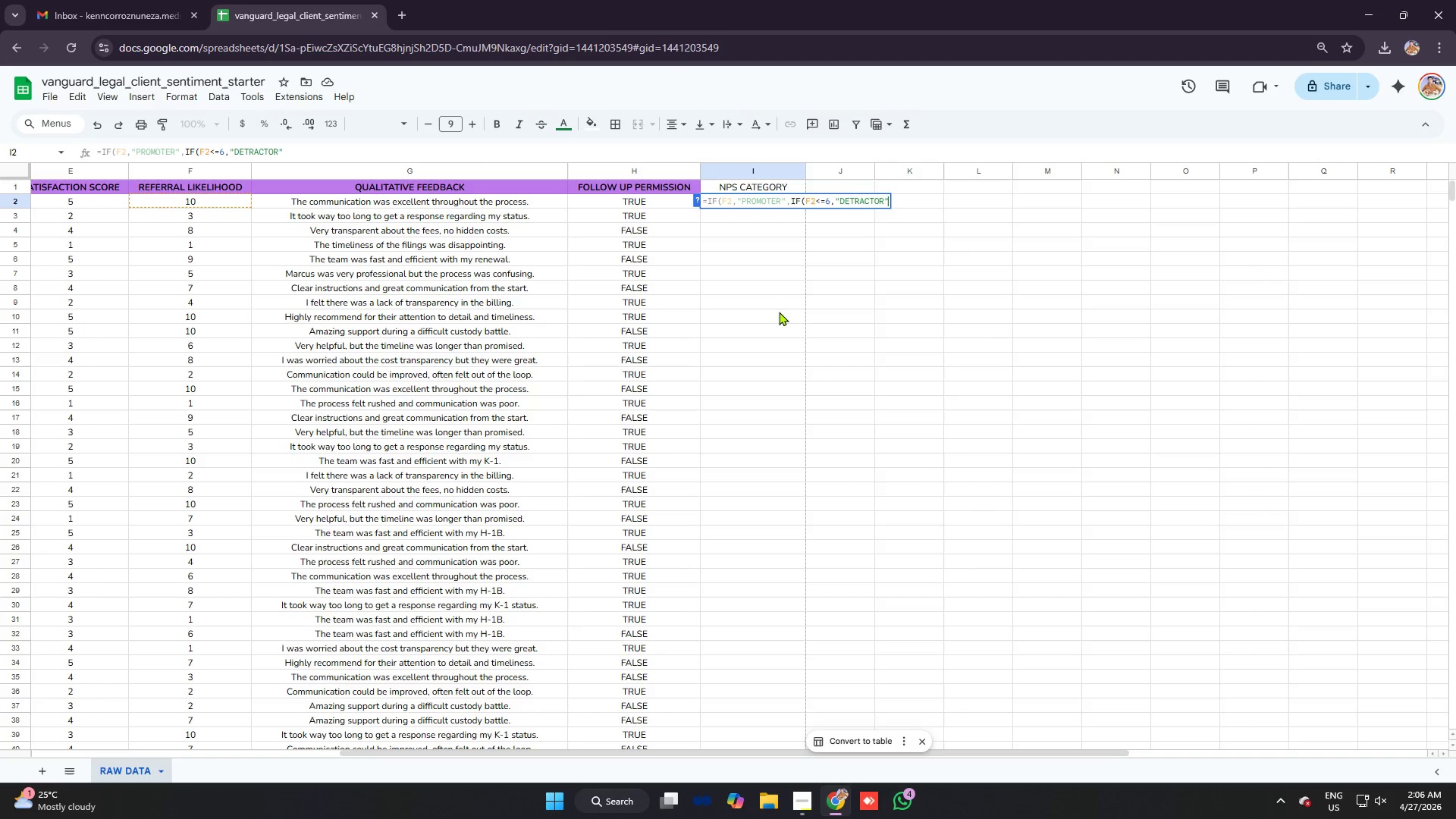 
type(,"passive")))
 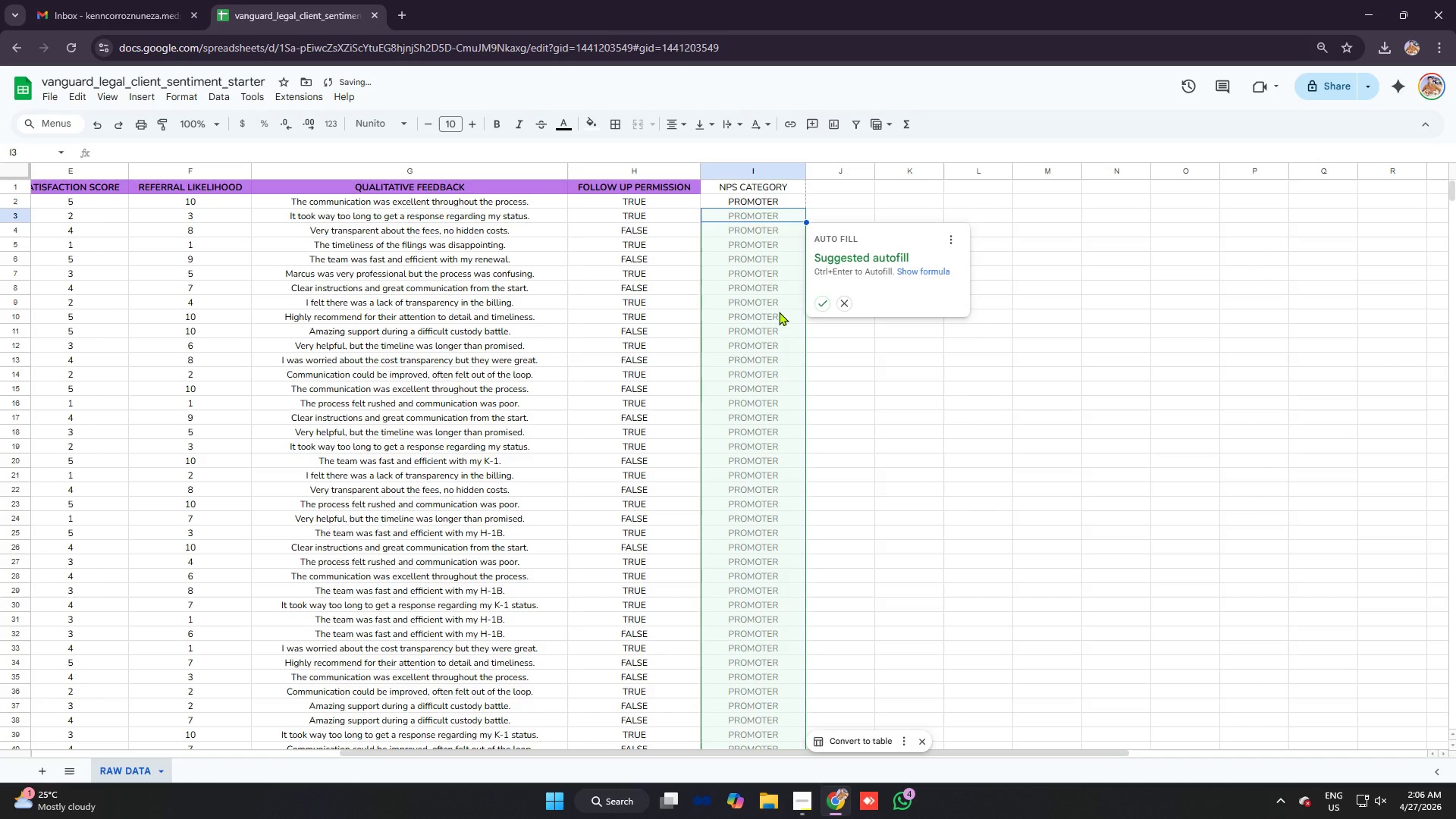 
 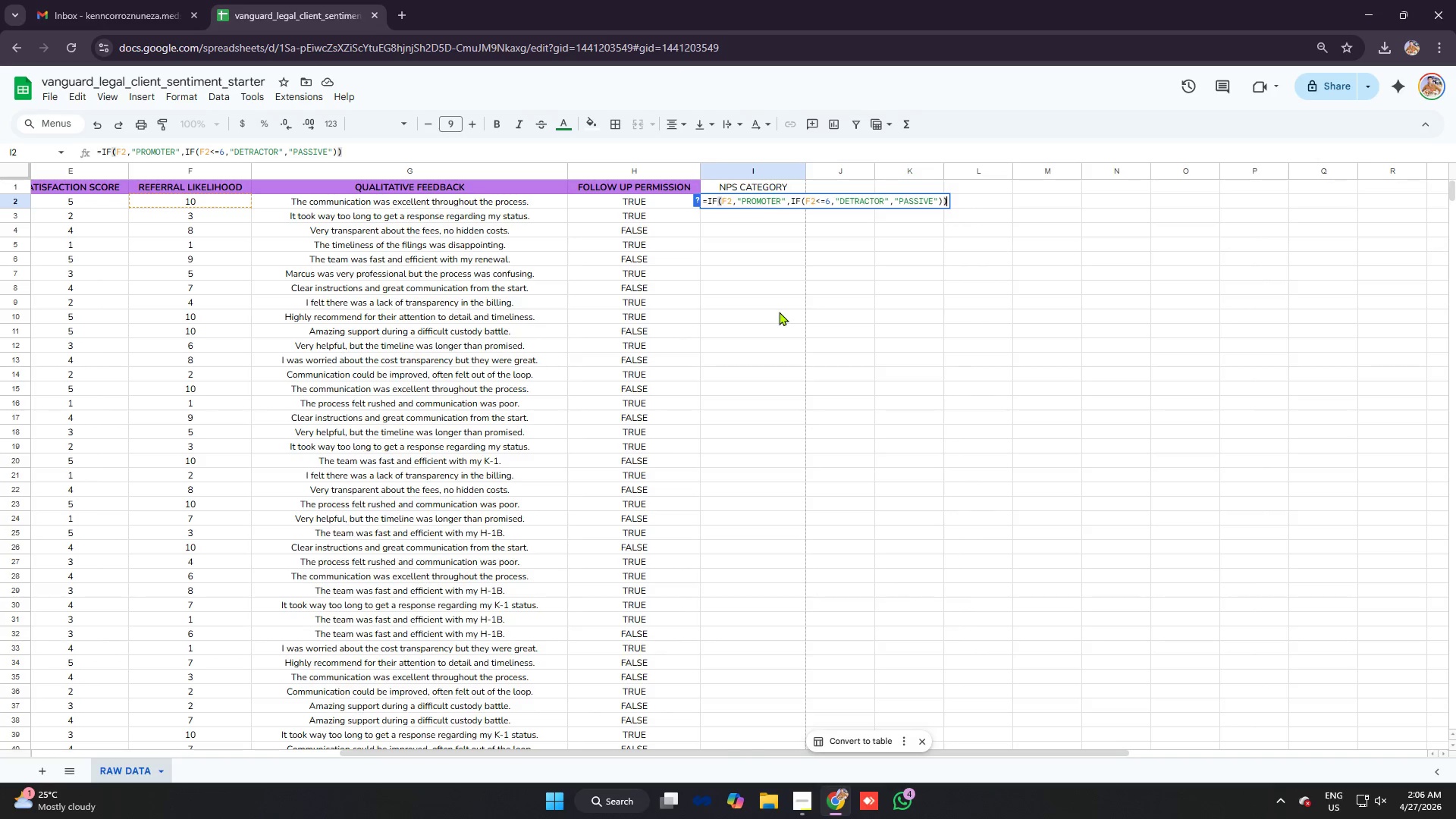 
key(Enter)
 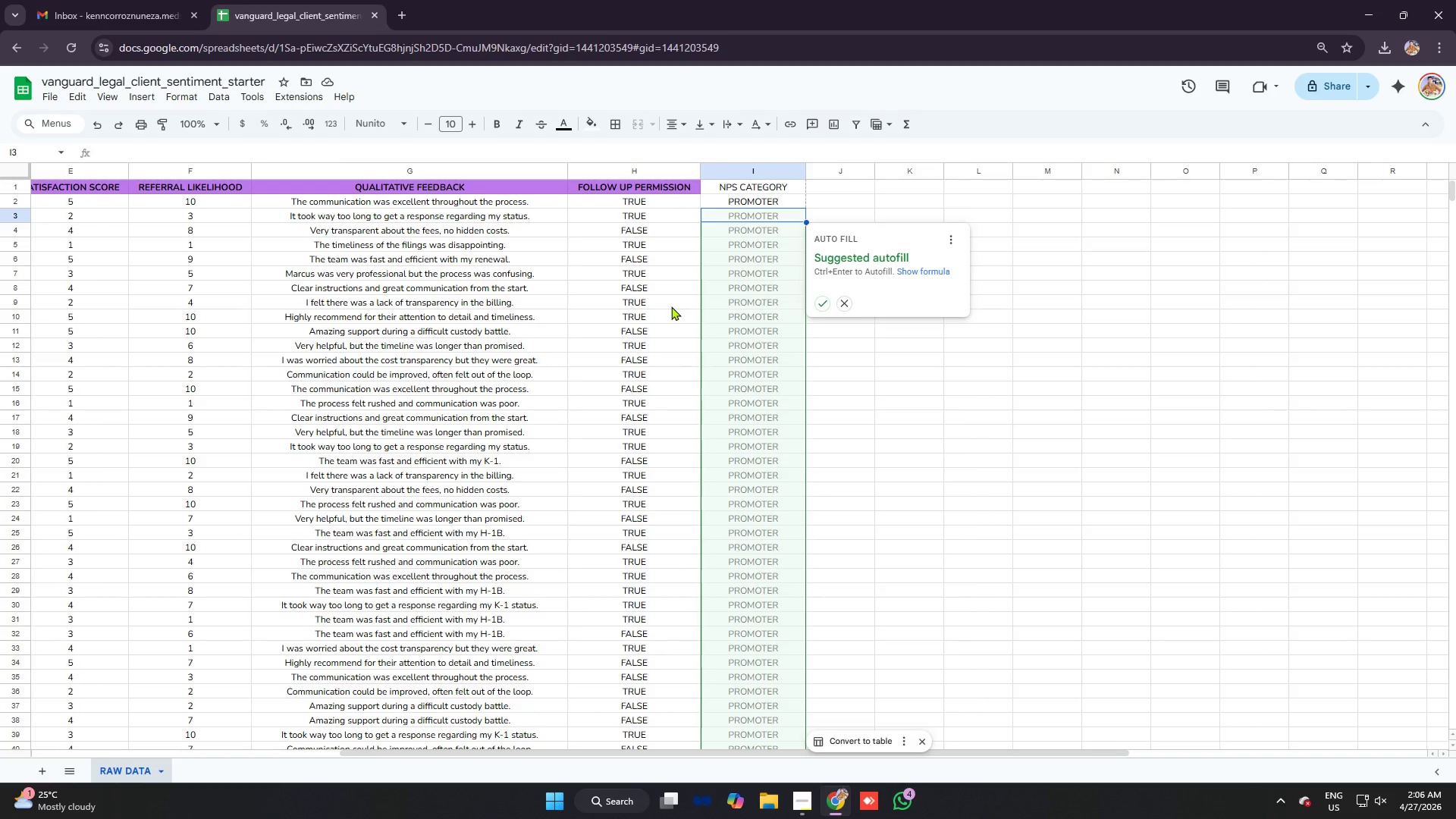 
wait(7.95)
 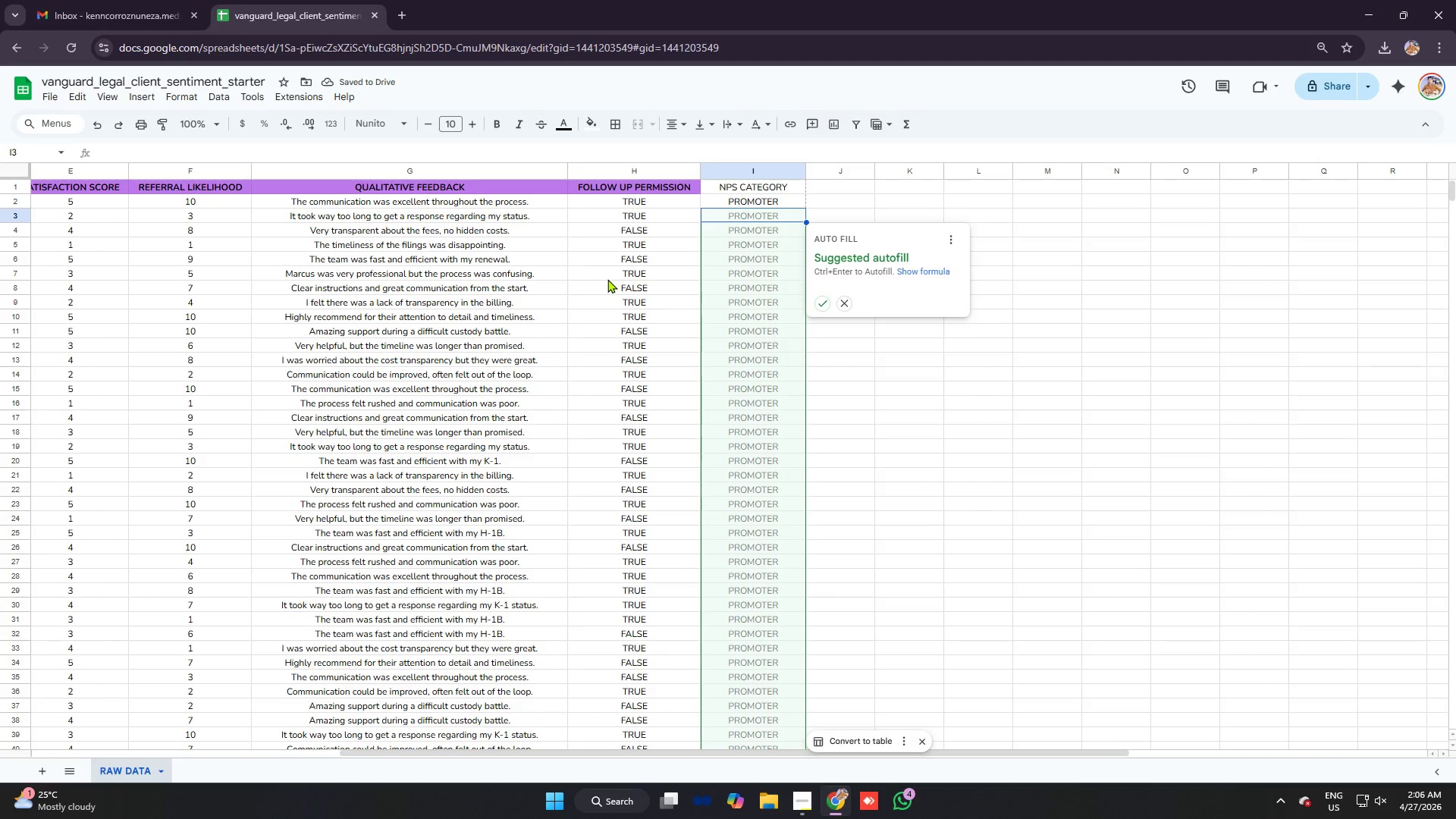 
left_click([746, 197])
 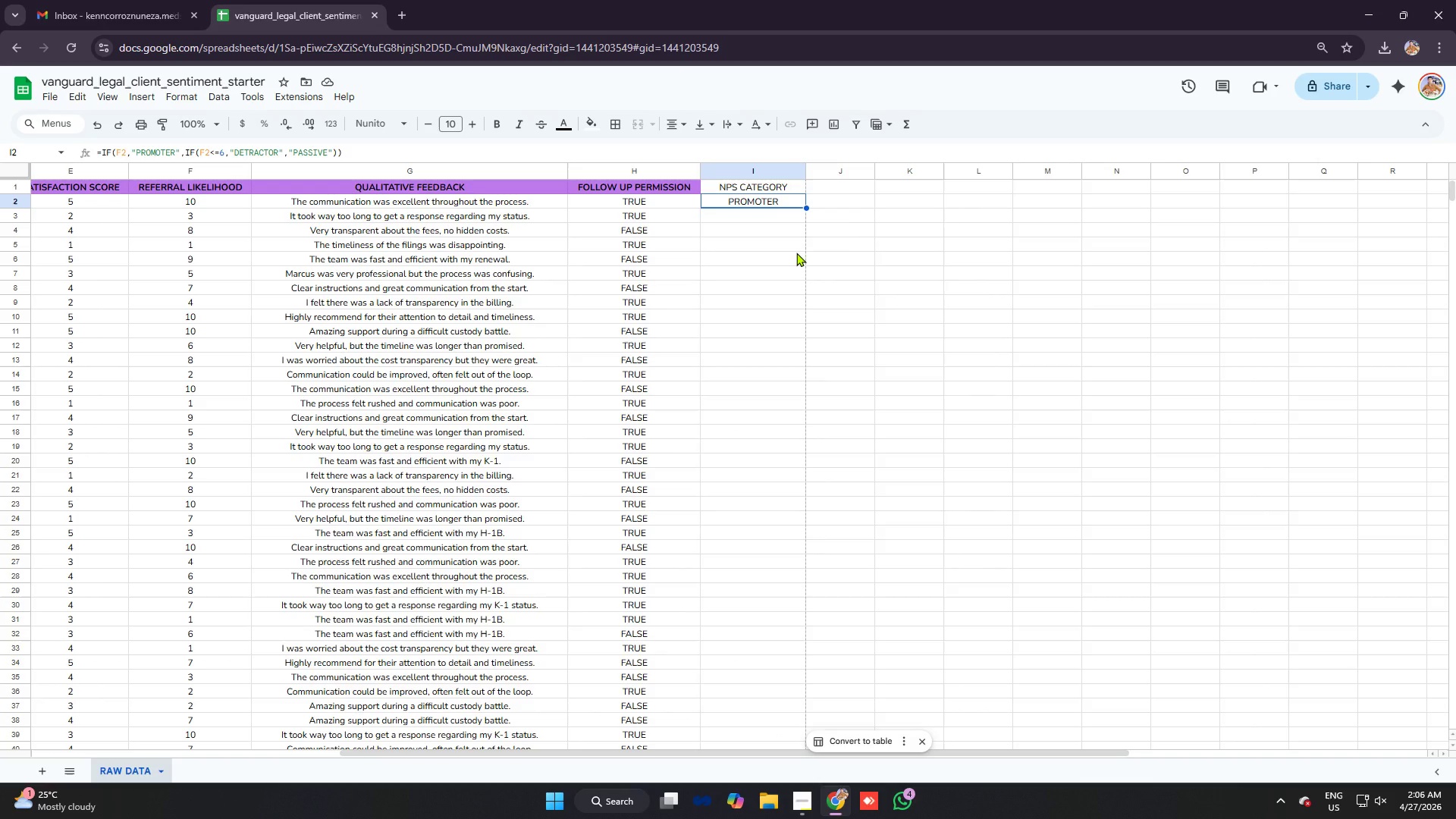 
wait(7.62)
 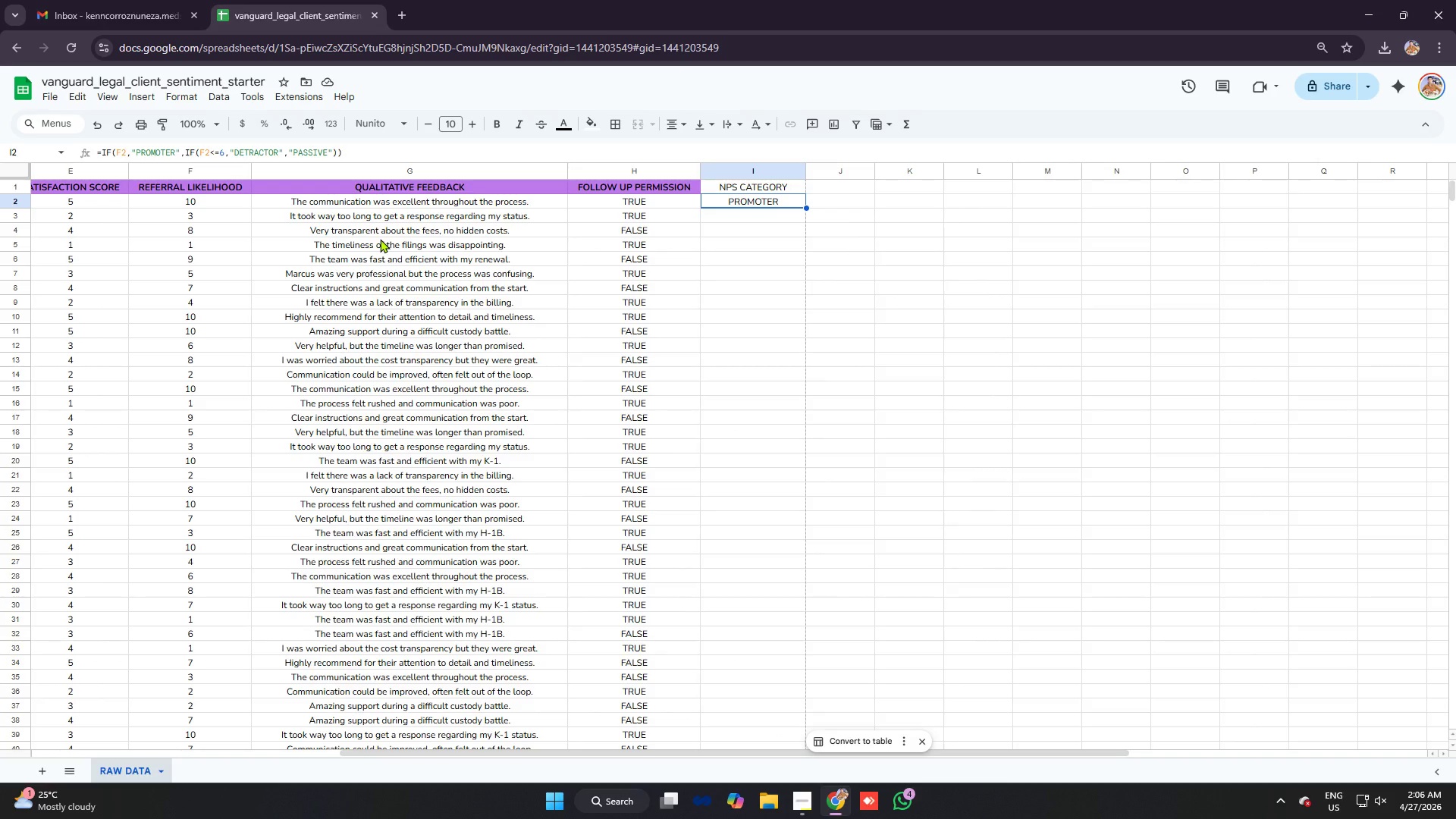 
left_click([767, 202])
 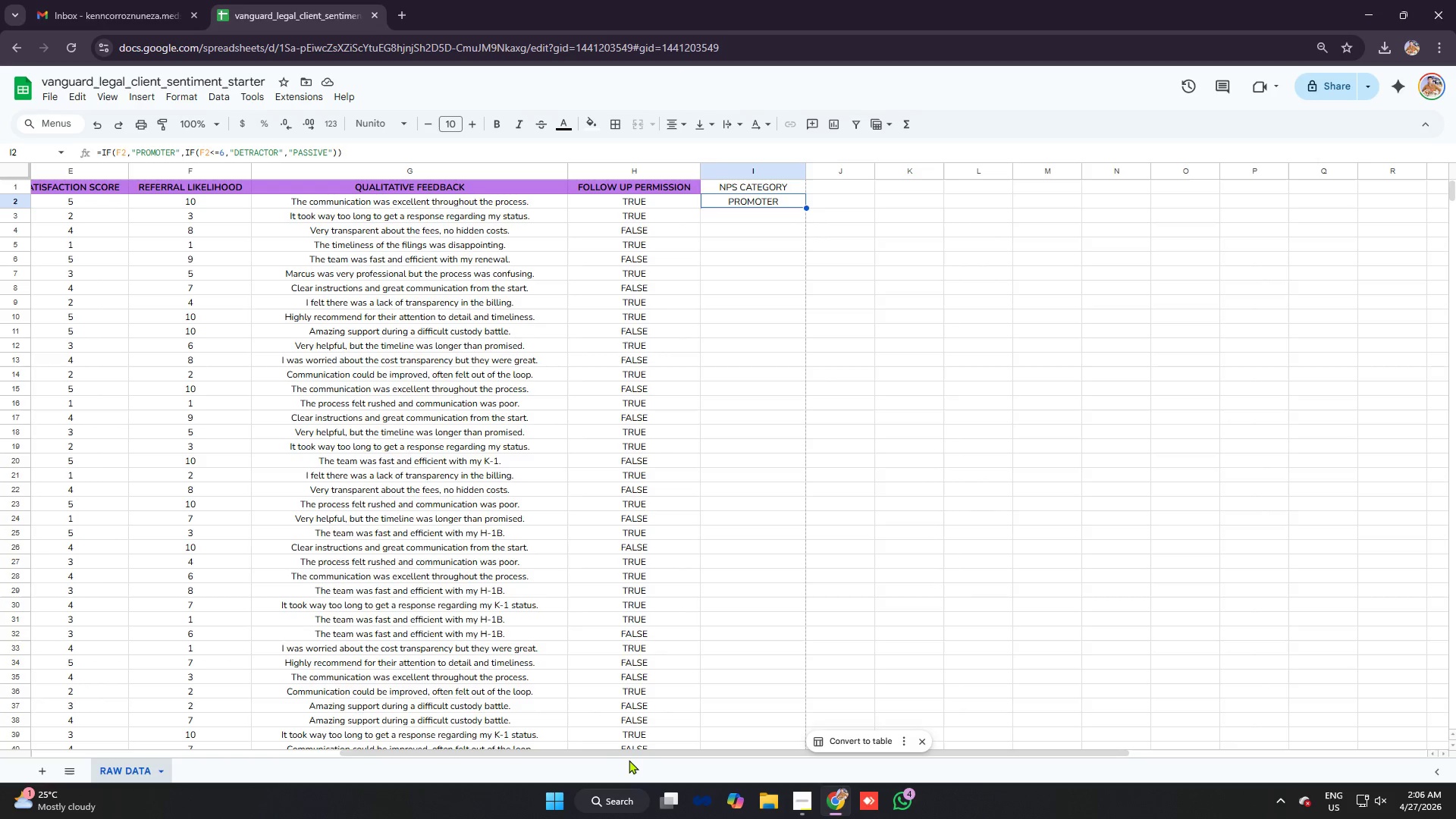 
left_click_drag(start_coordinate=[622, 752], to_coordinate=[592, 695])
 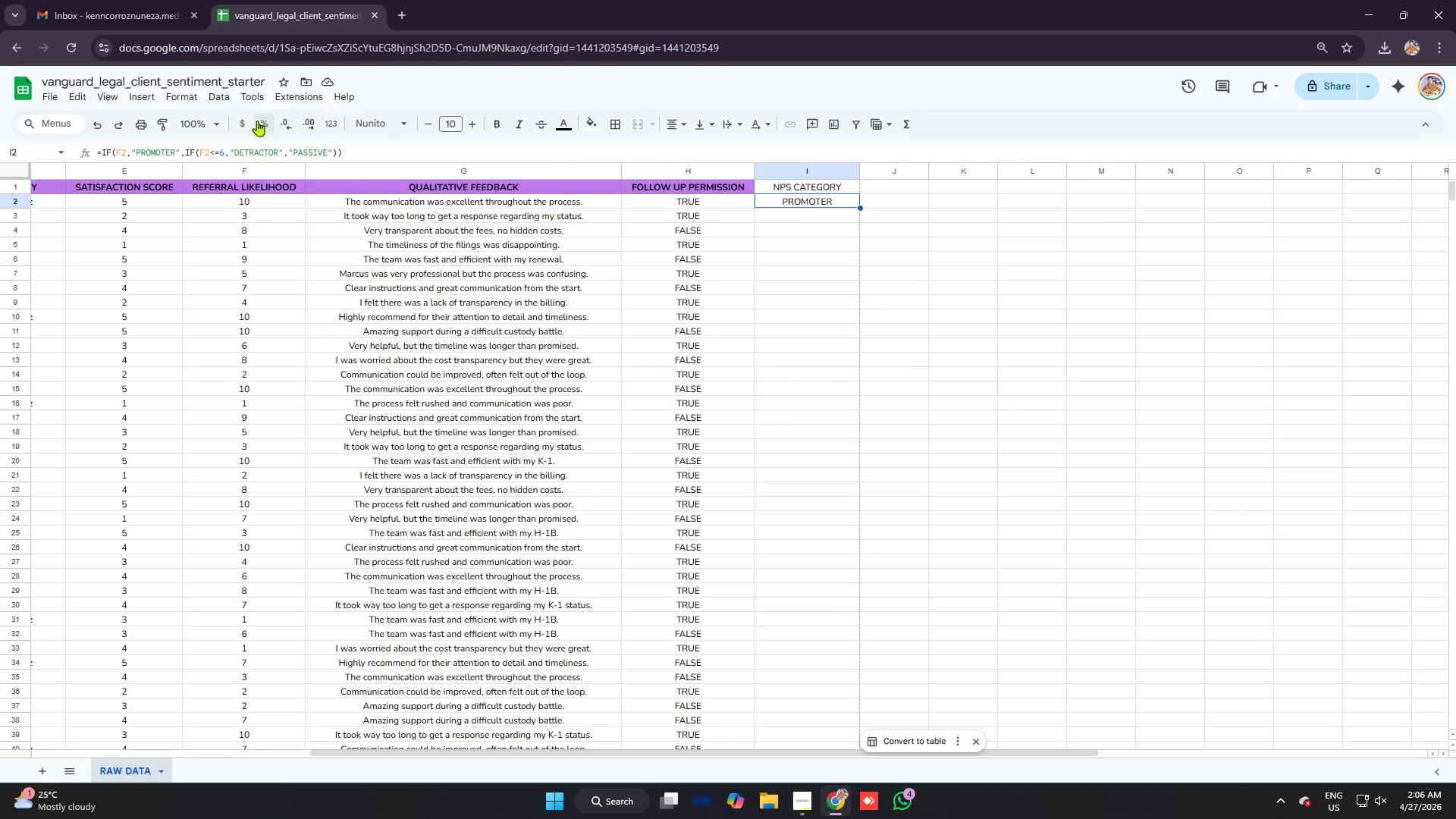 
left_click_drag(start_coordinate=[353, 151], to_coordinate=[83, 152])
 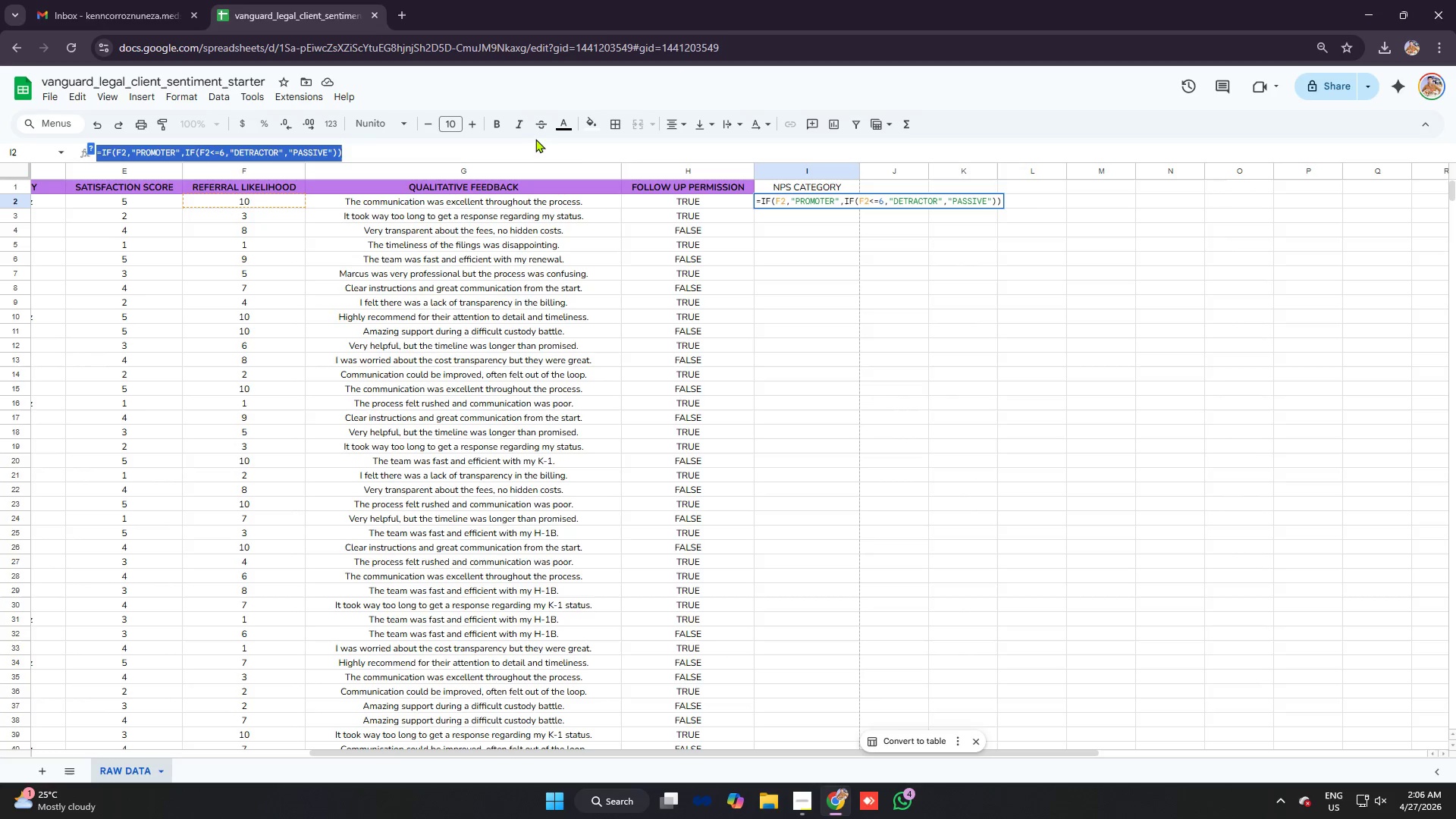 
key(Control+C)
 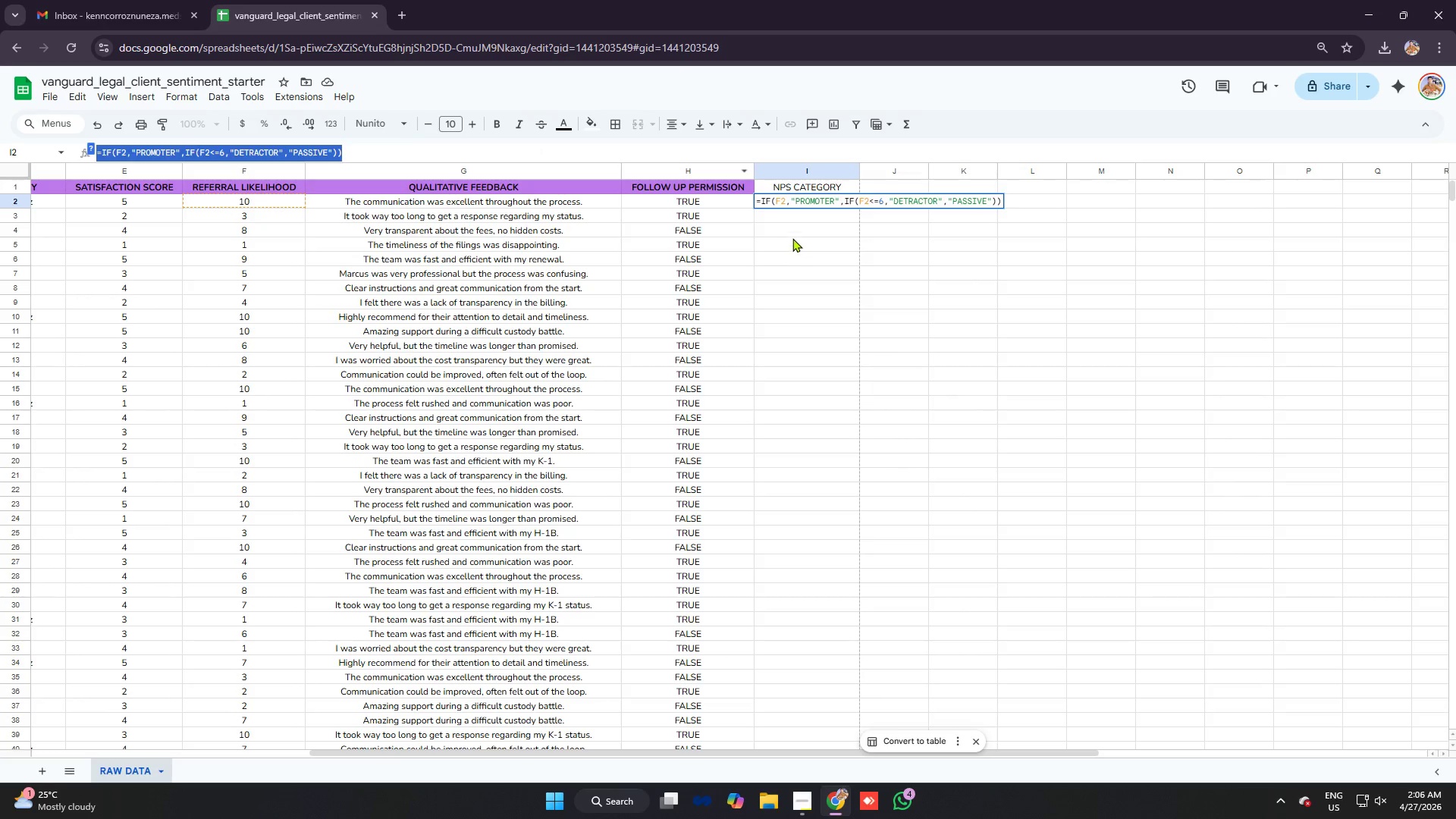 
left_click([792, 238])
 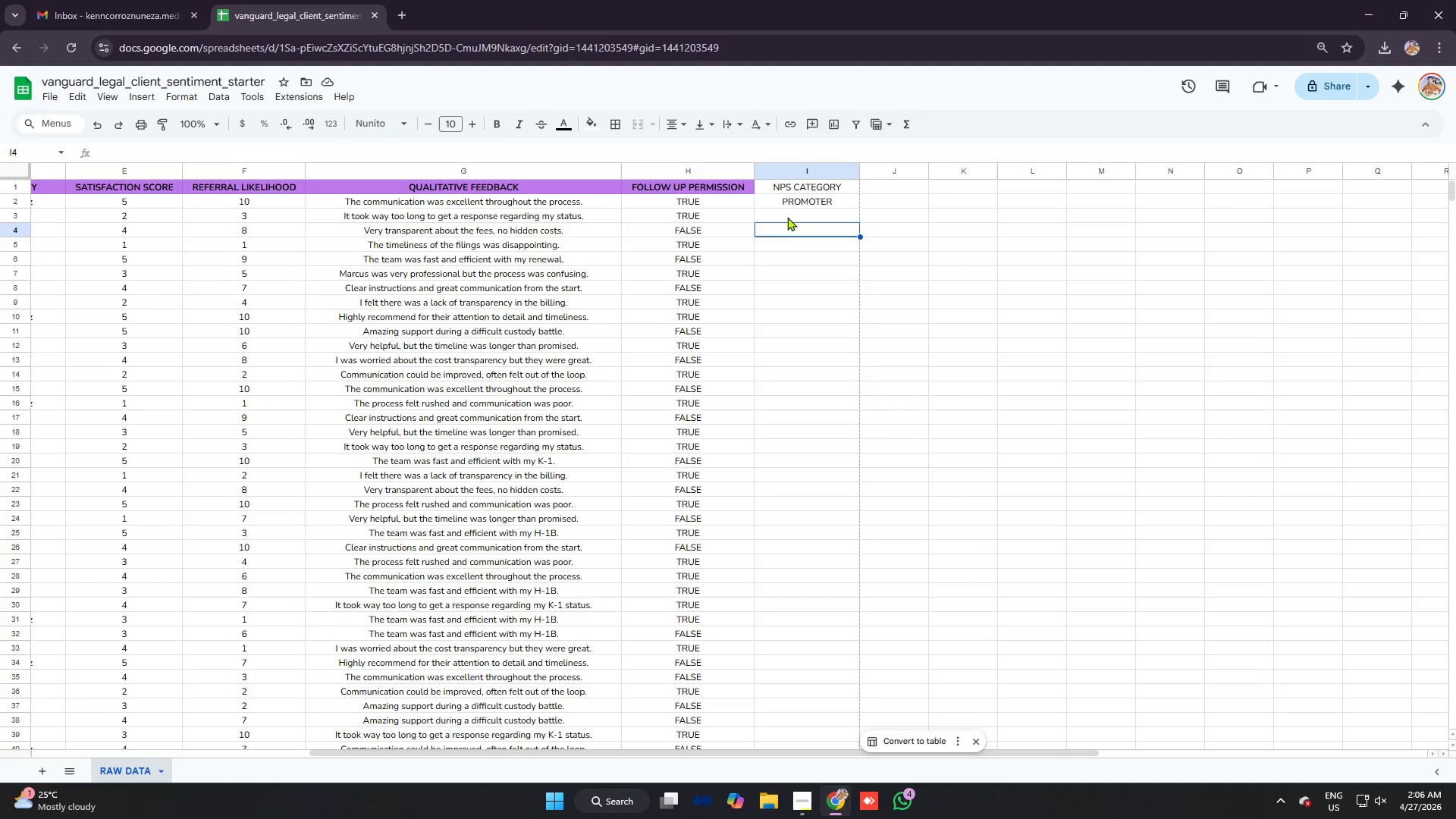 
left_click([786, 214])
 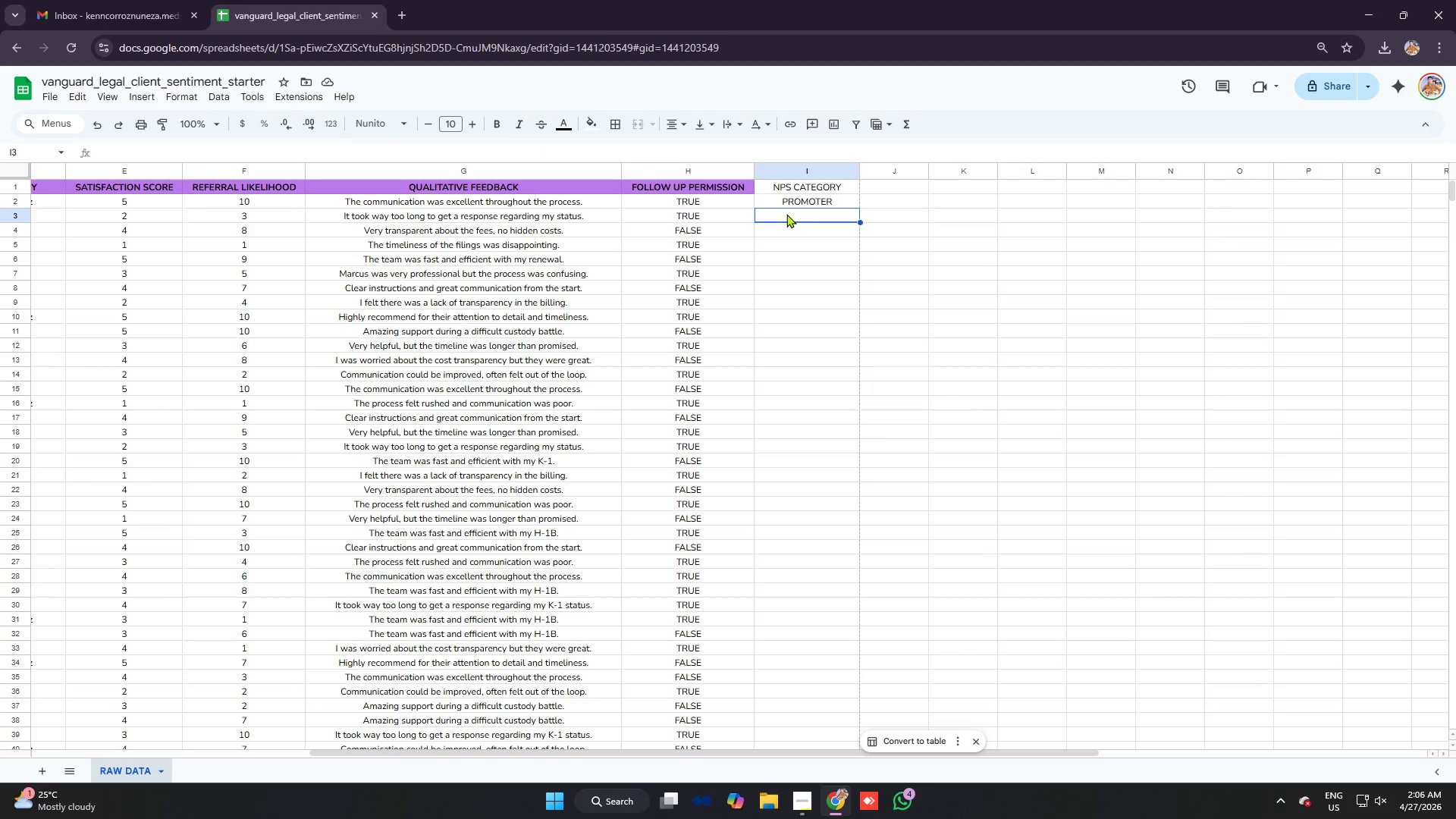 
key(Control+V)
 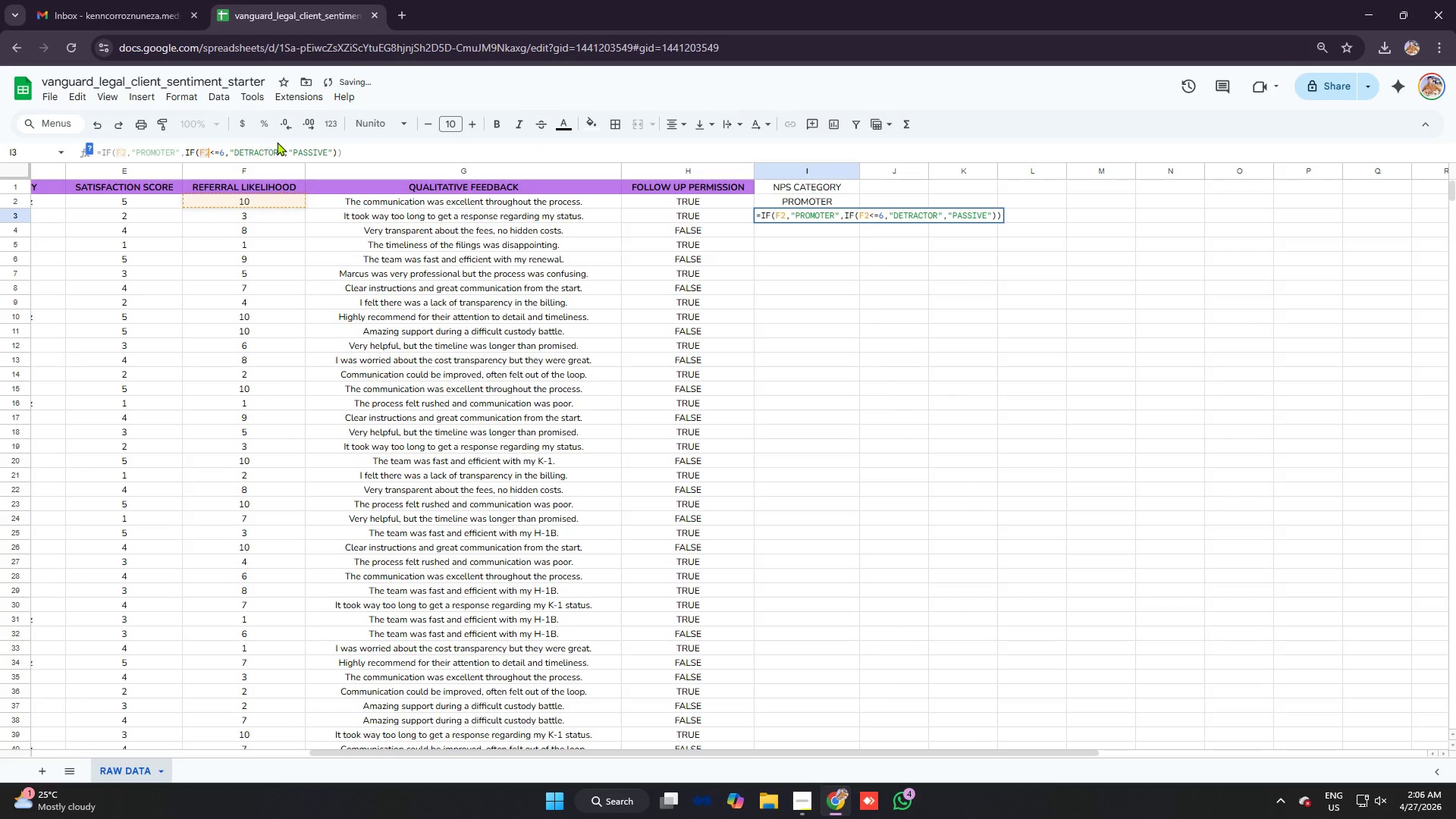 
key(Backspace)
 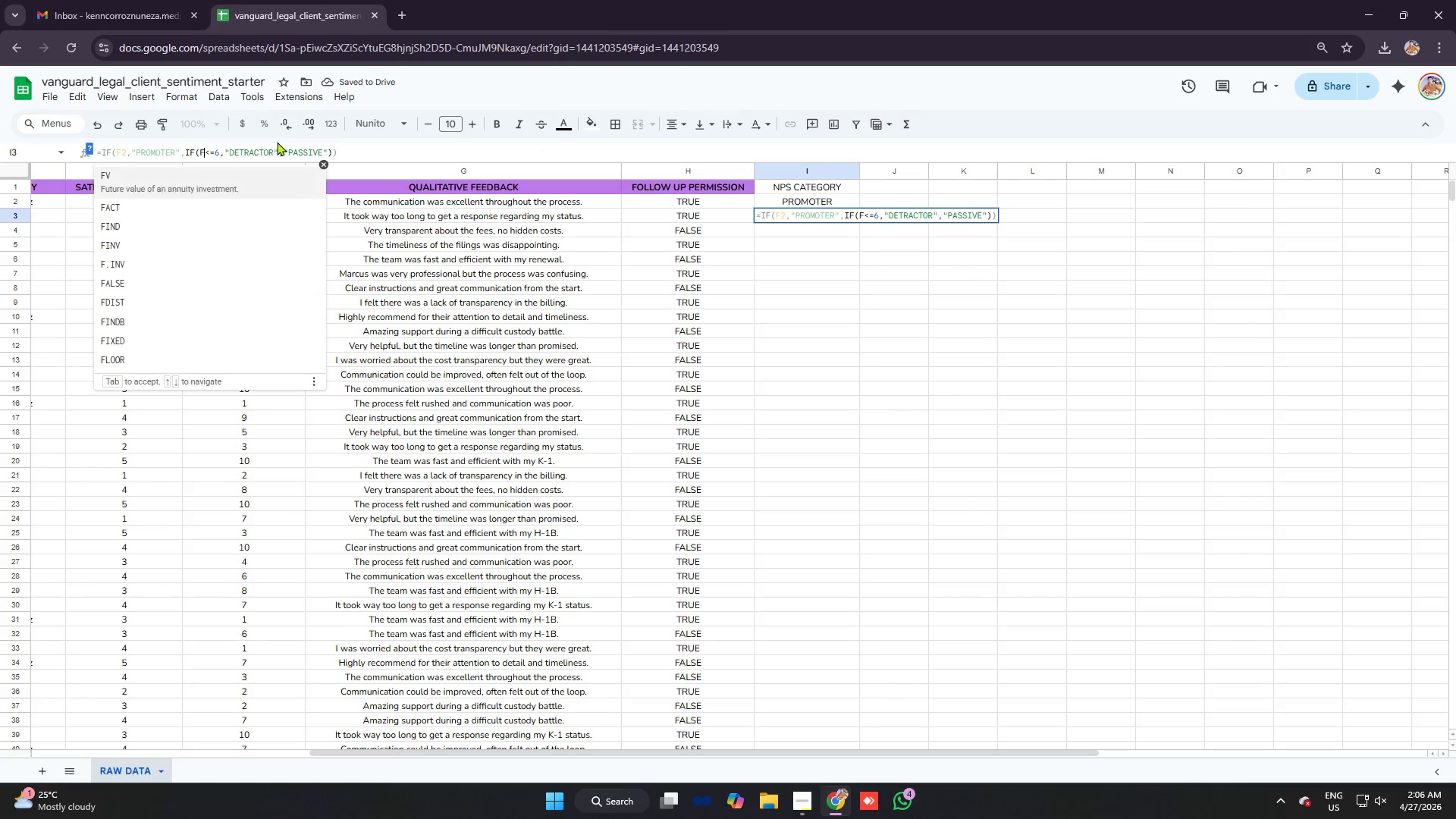 
key(3)
 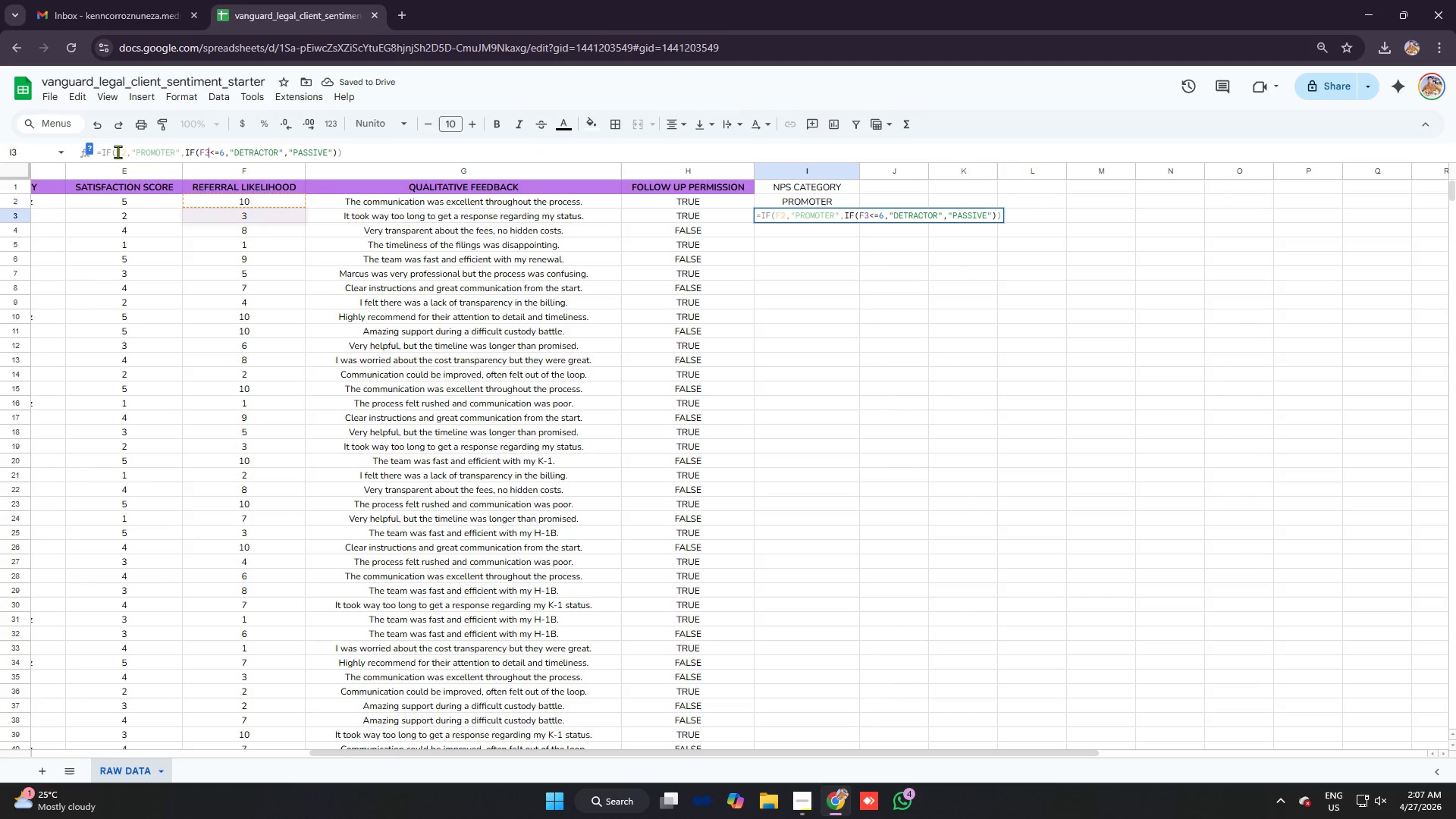 
left_click([124, 147])
 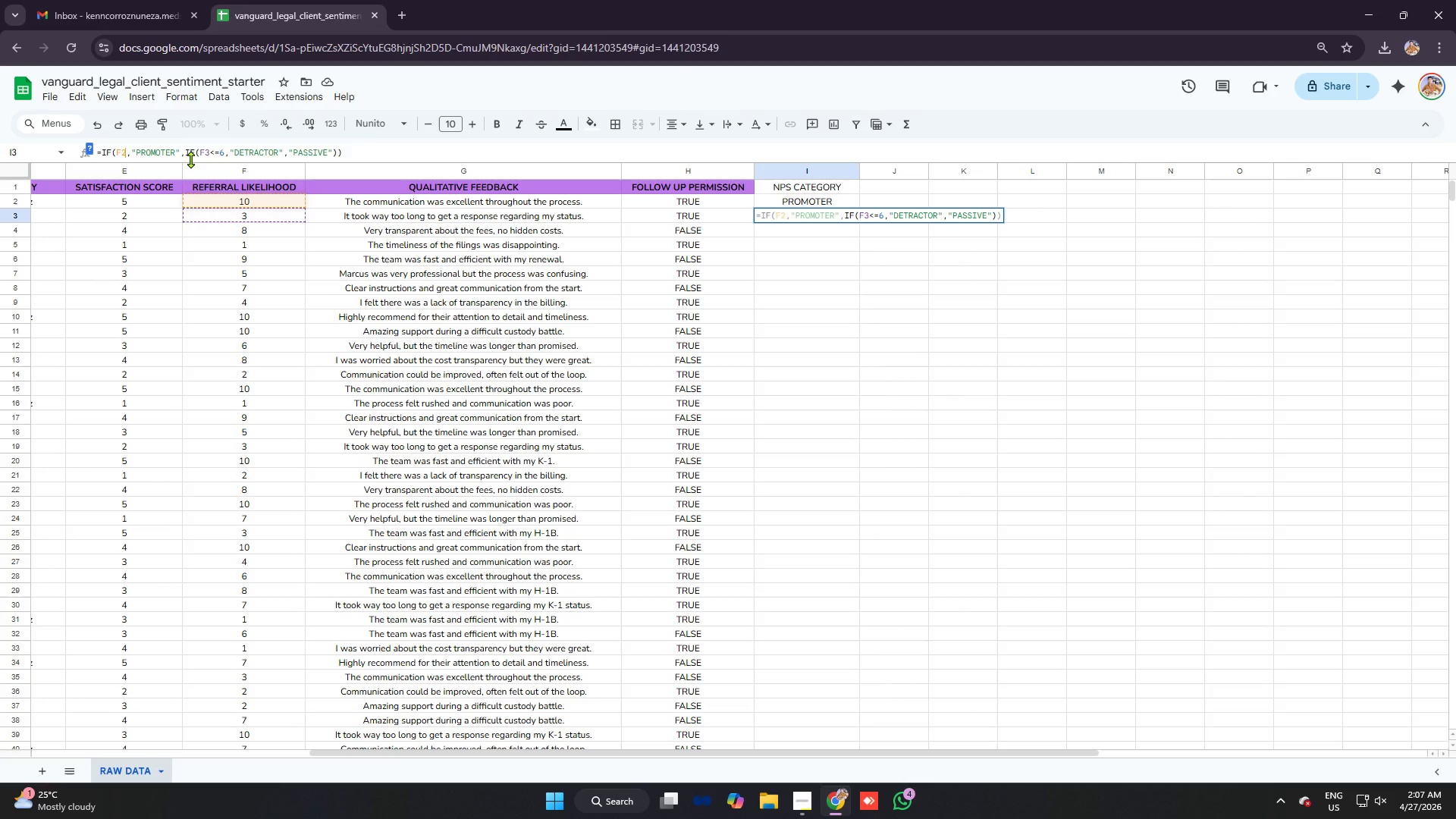 
key(Backspace)
 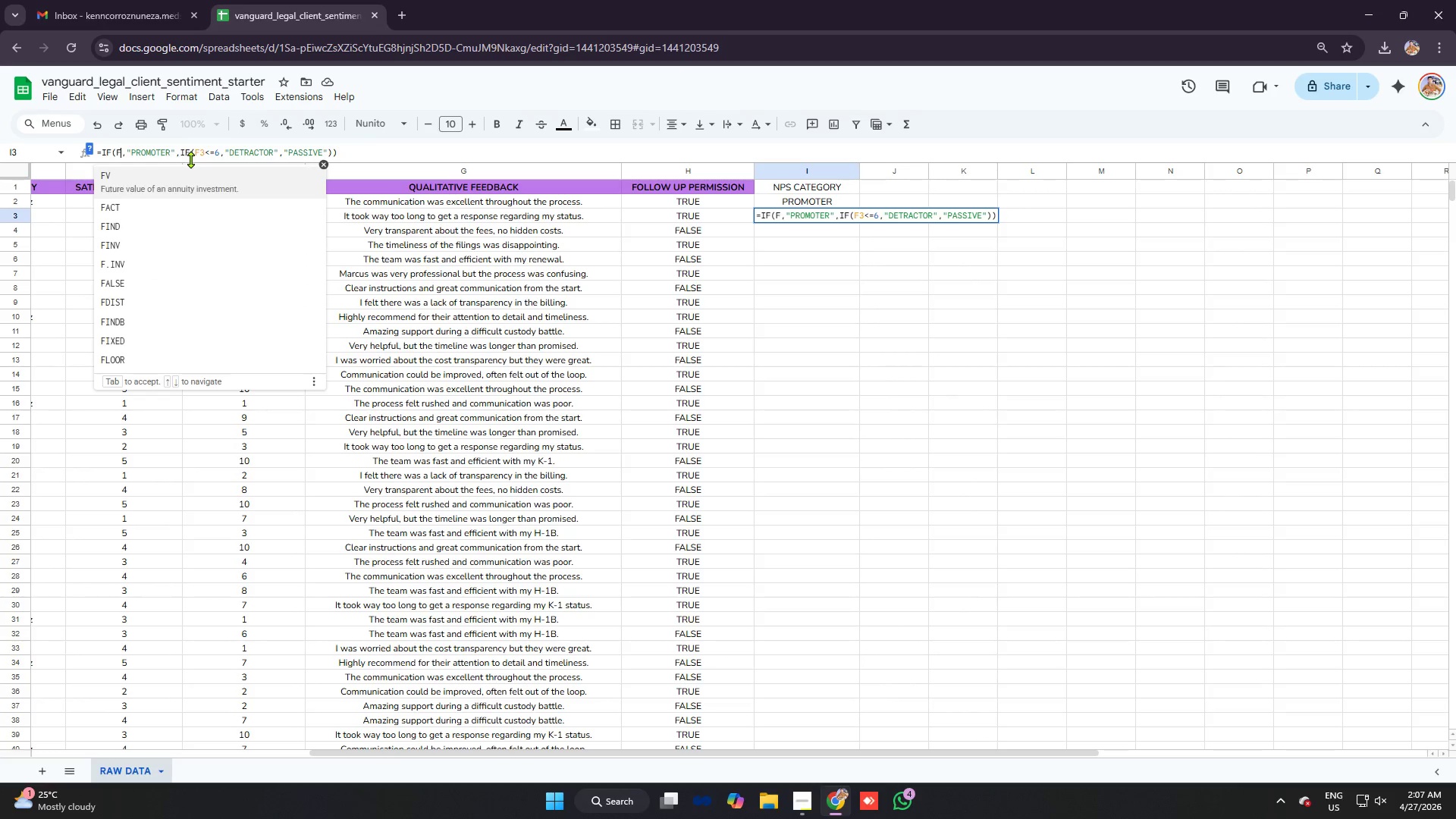 
key(3)
 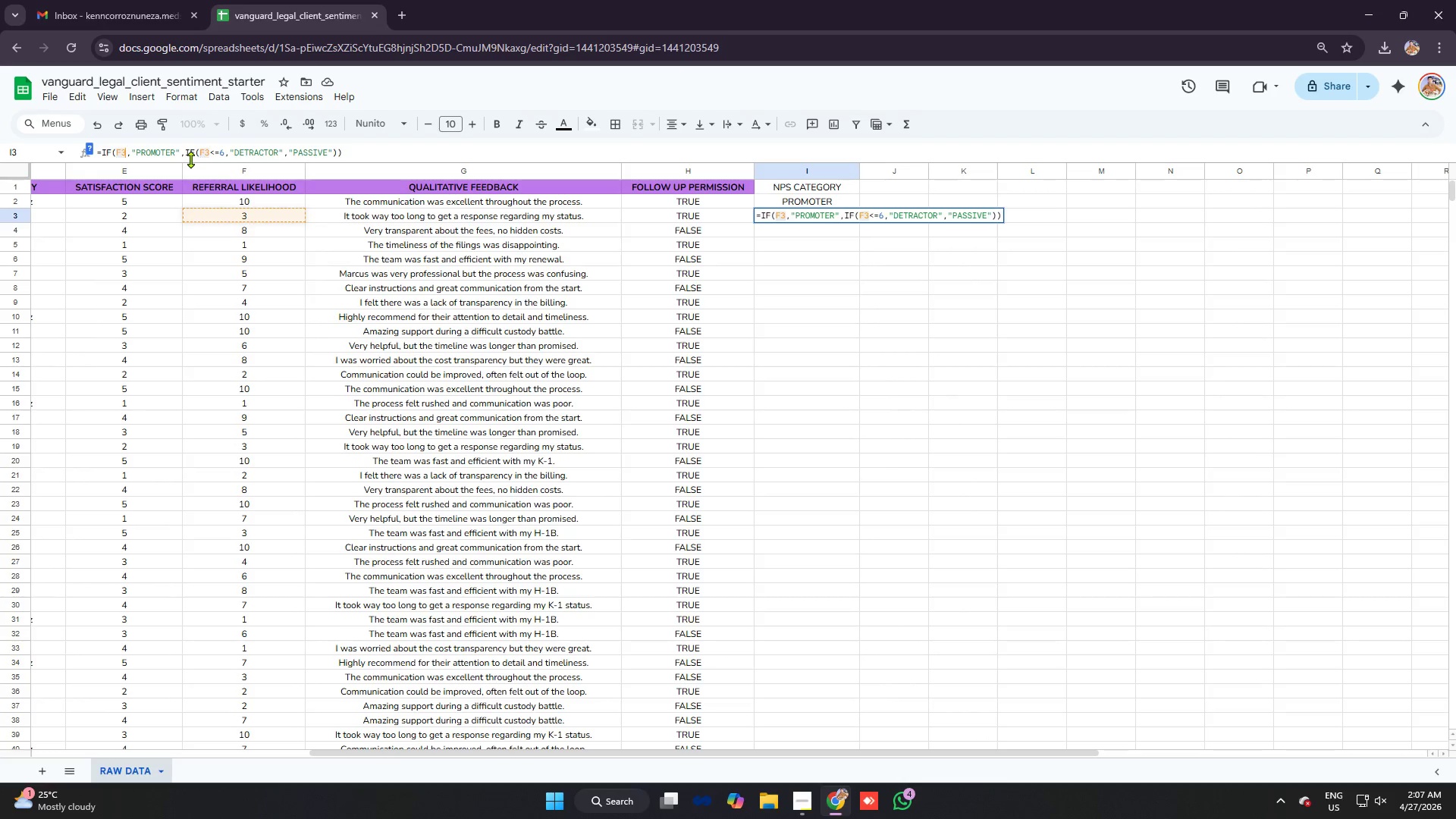 
key(Enter)
 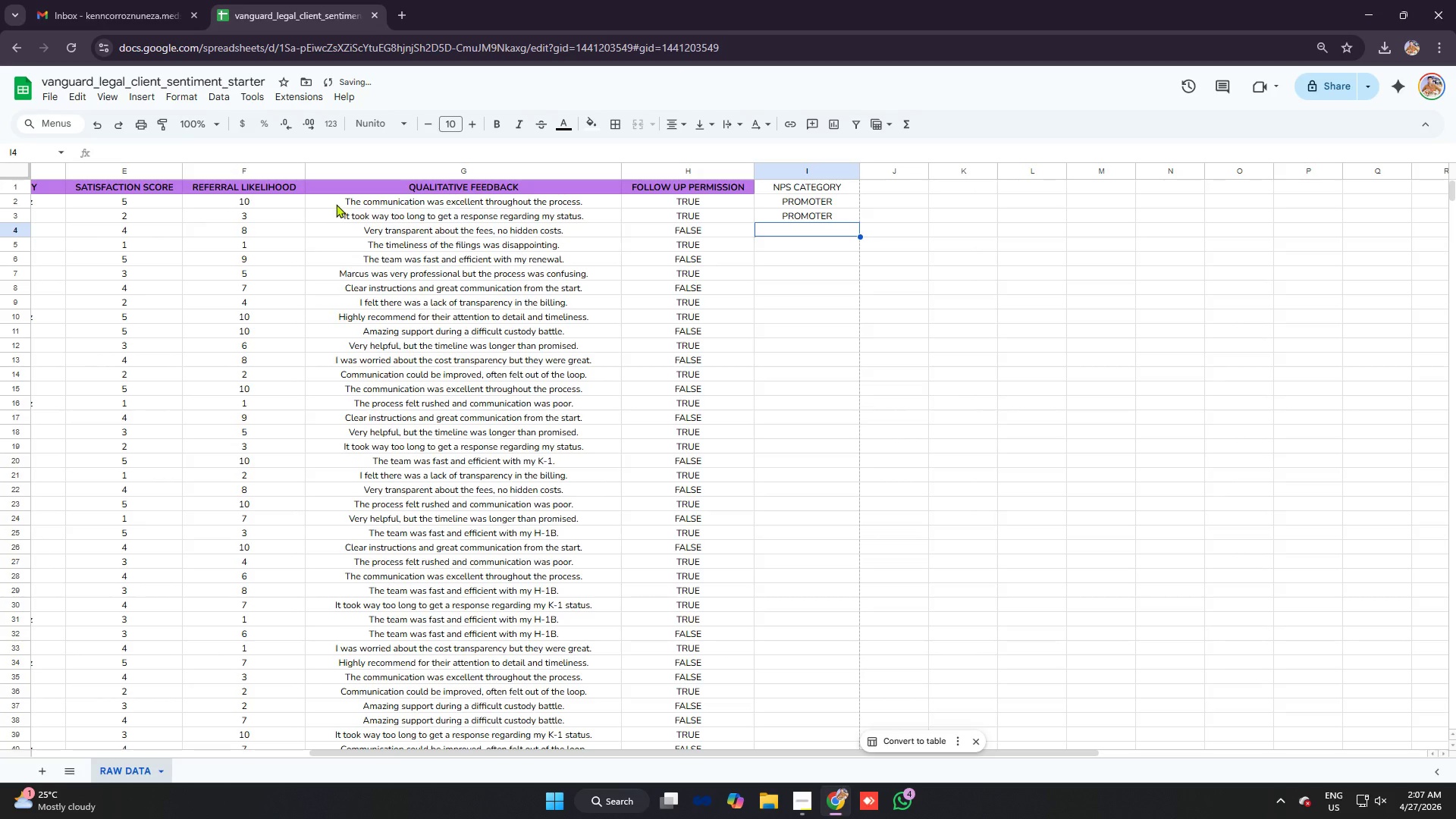 
key(Control+V)
 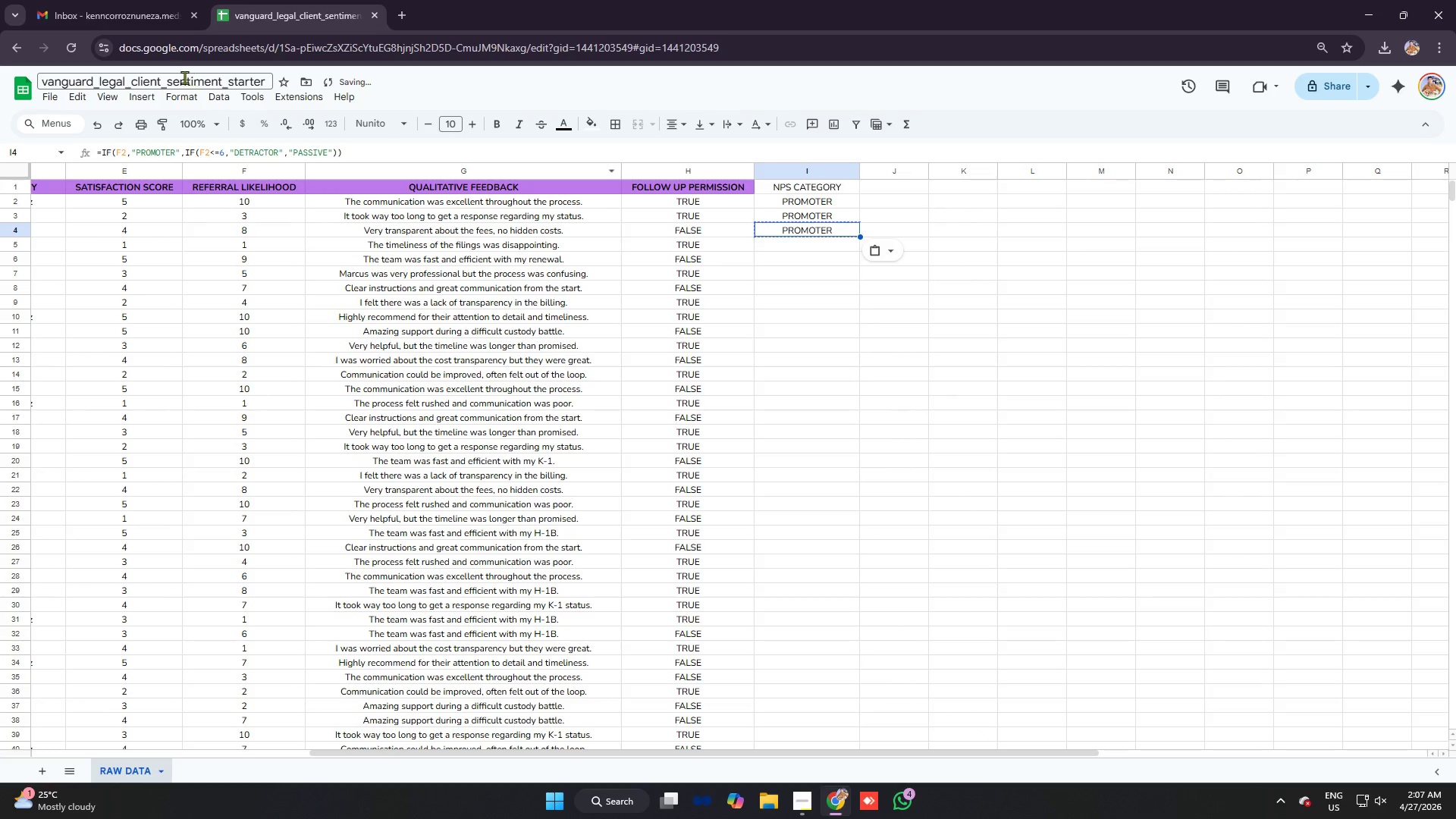 
key(Control+C)
 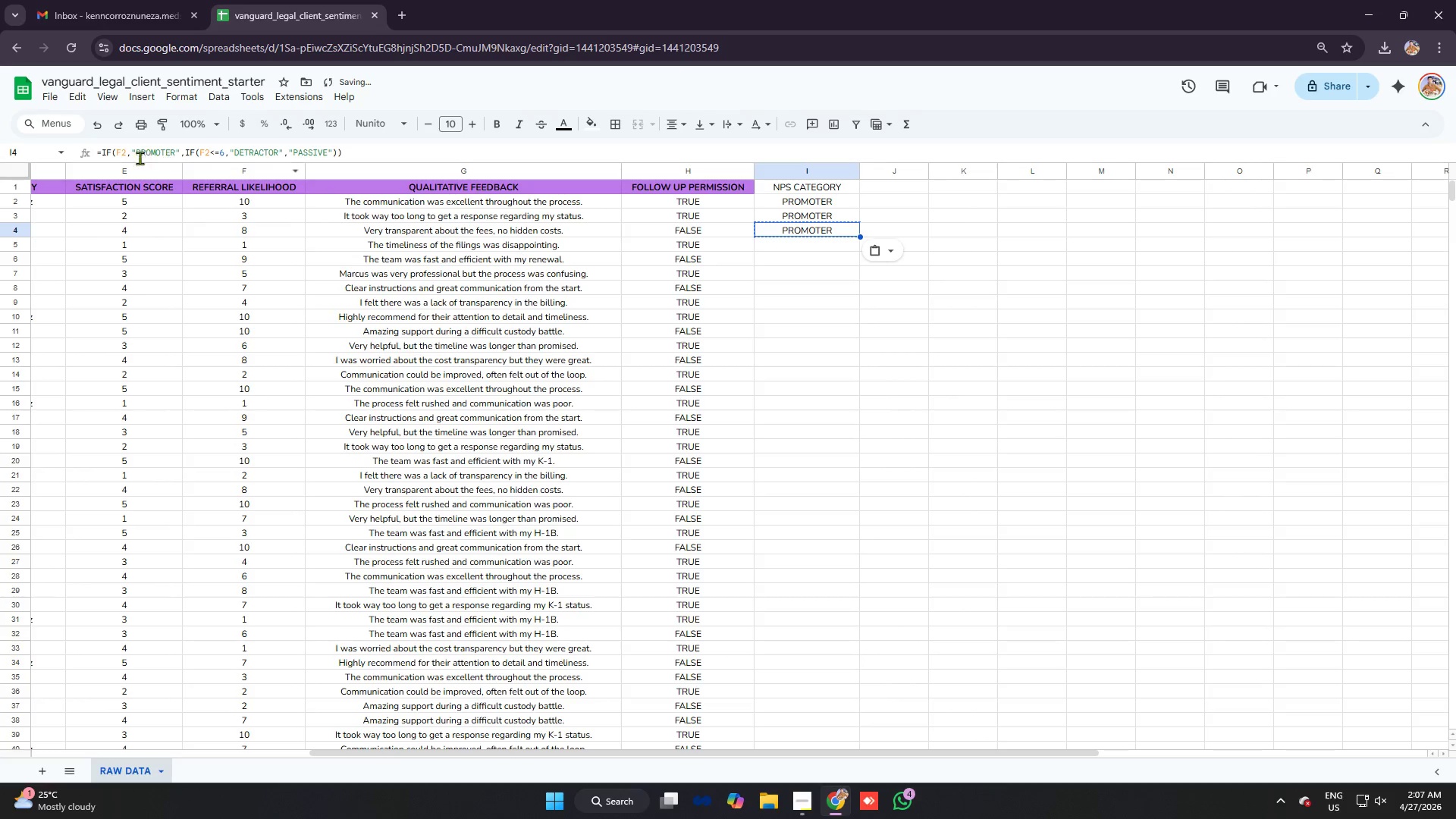 
left_click([124, 152])
 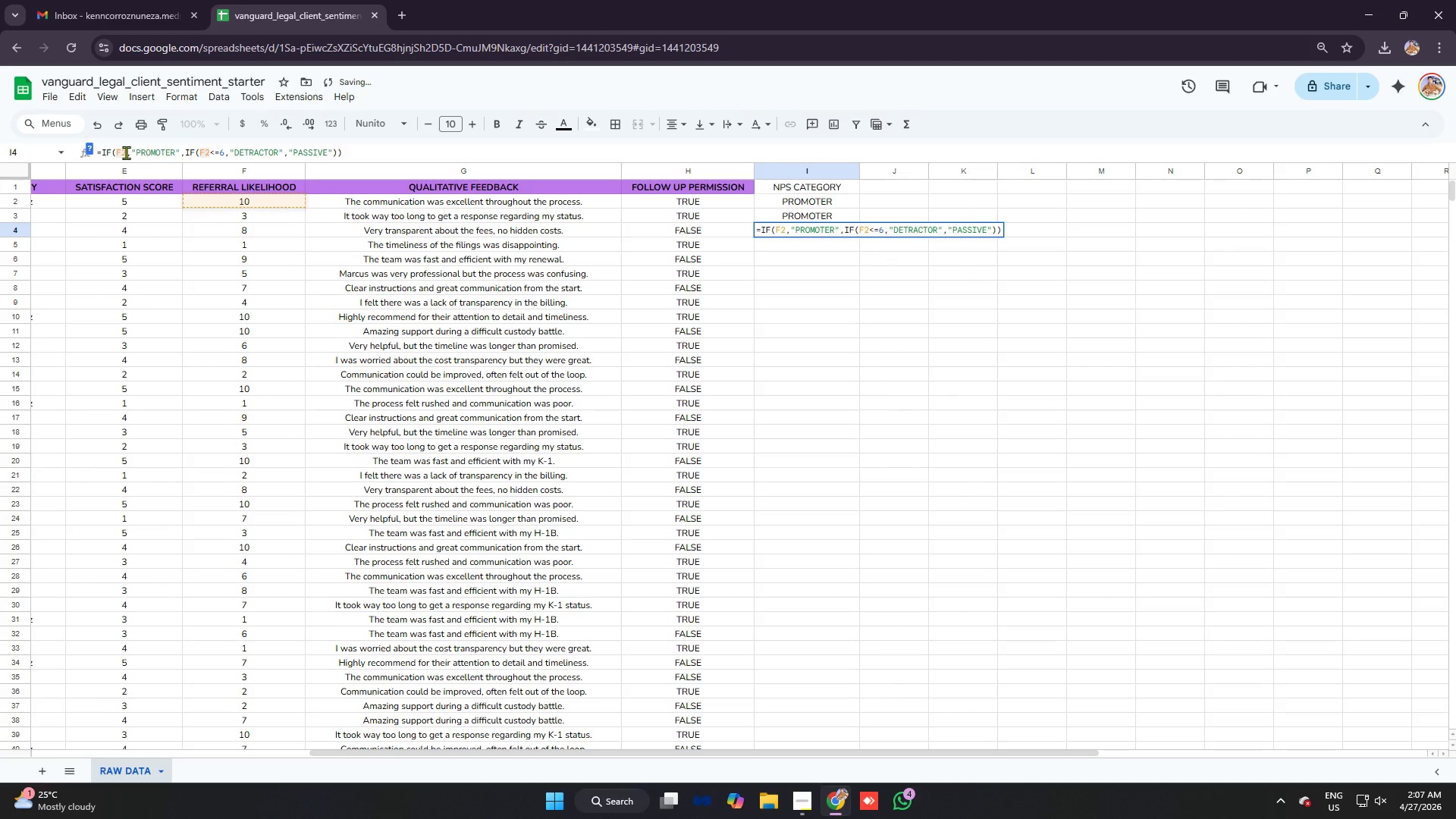 
key(ArrowRight)
 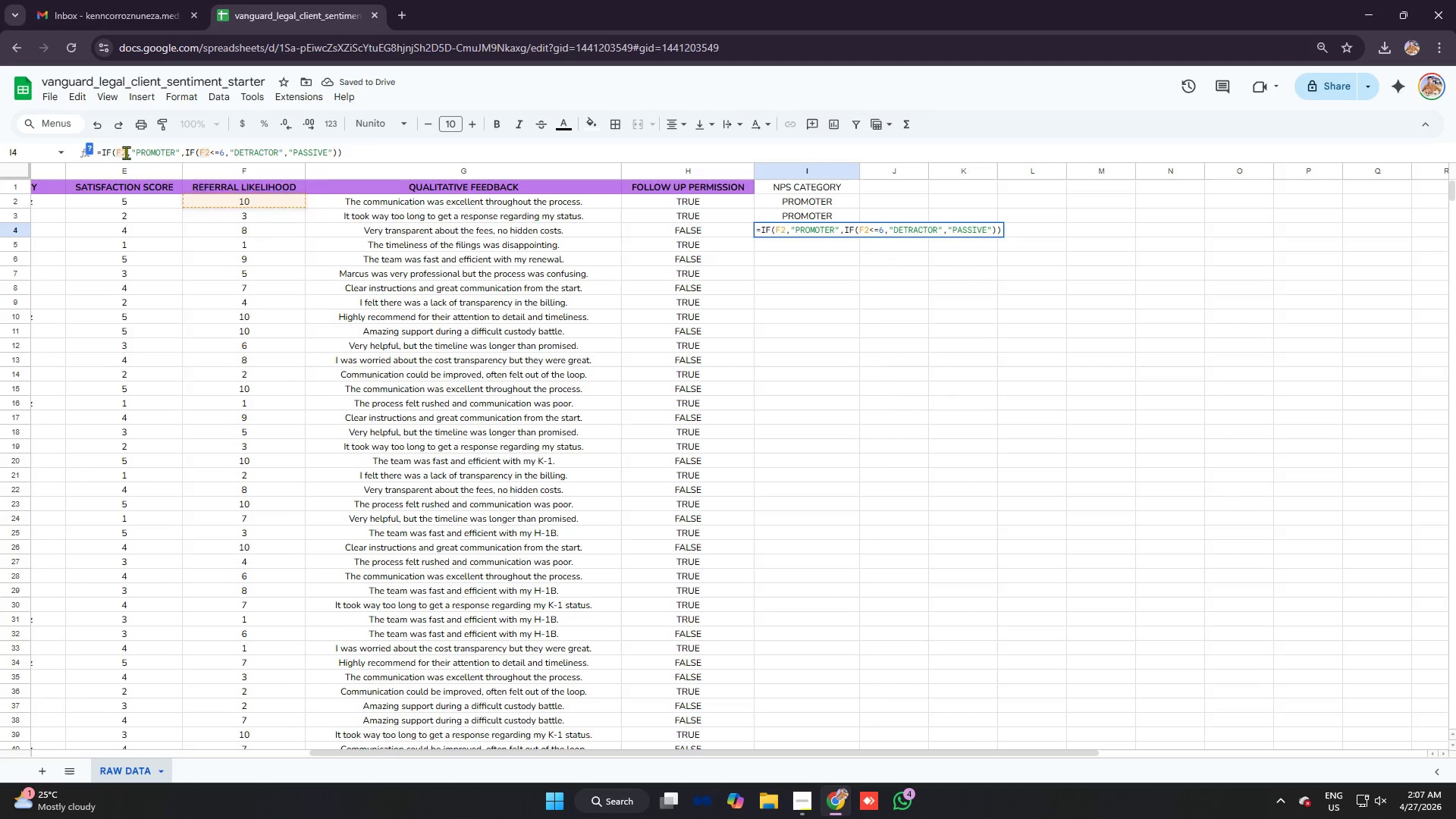 
key(Backspace)
 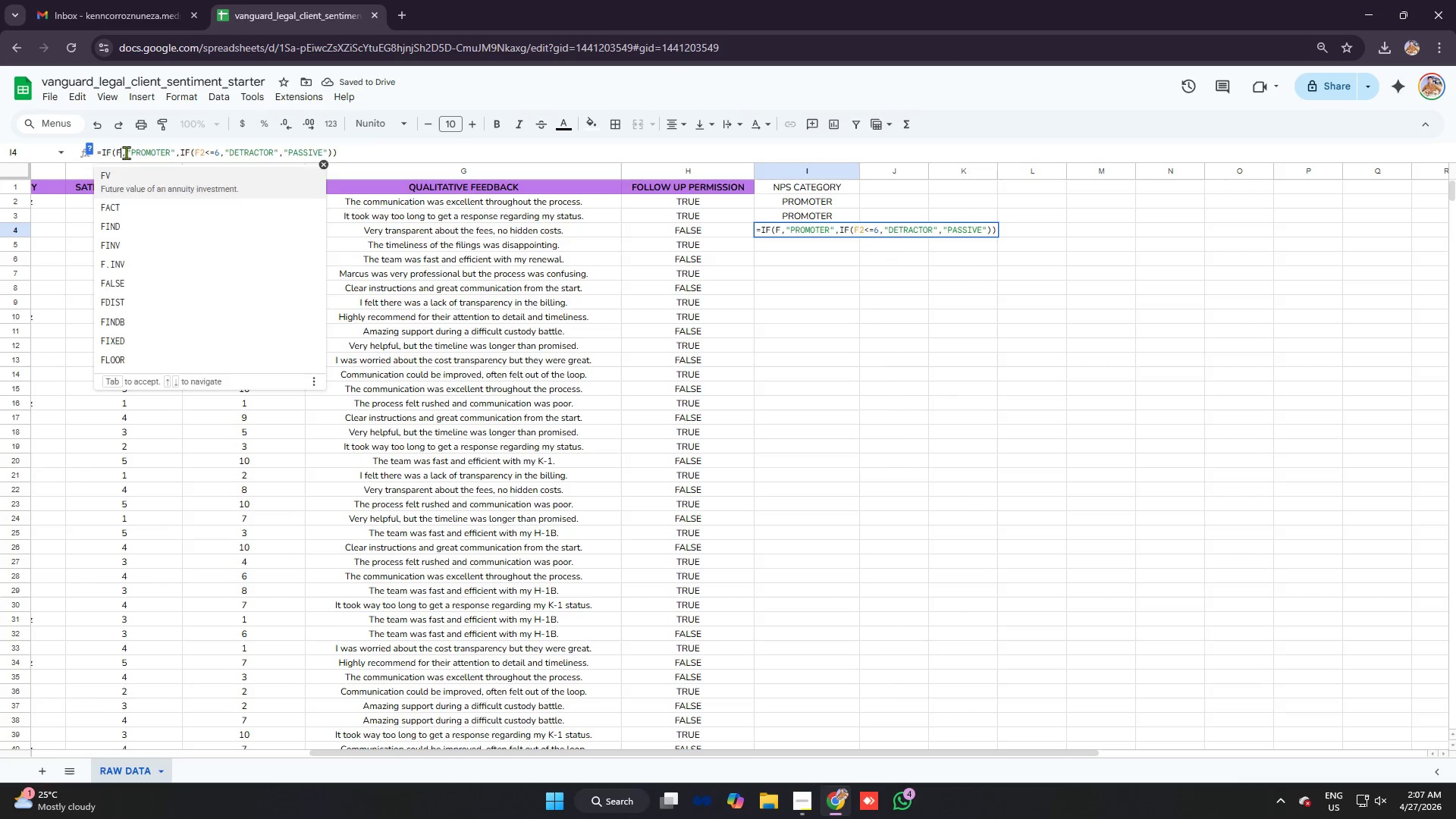 
key(4)
 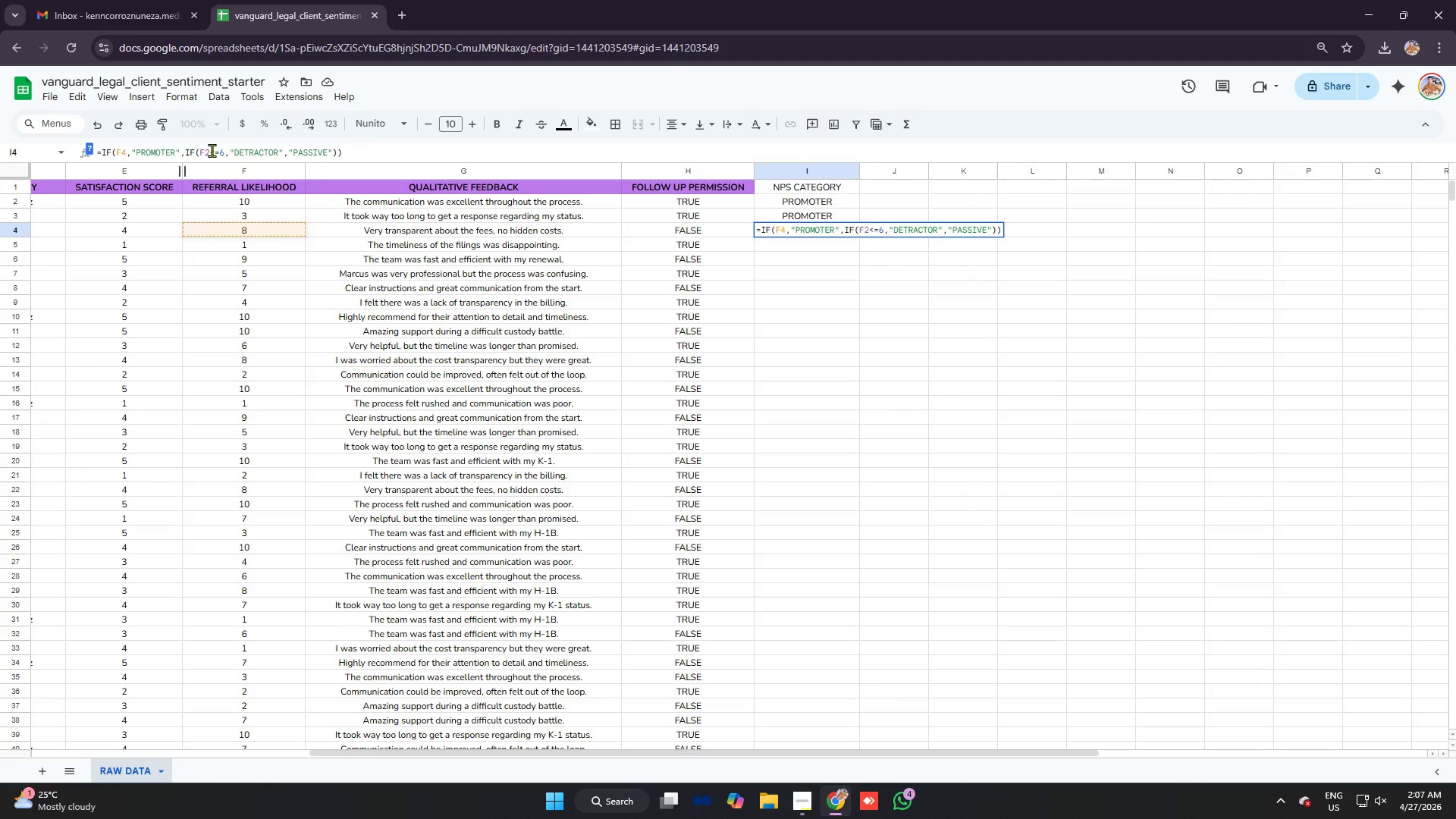 
left_click([212, 150])
 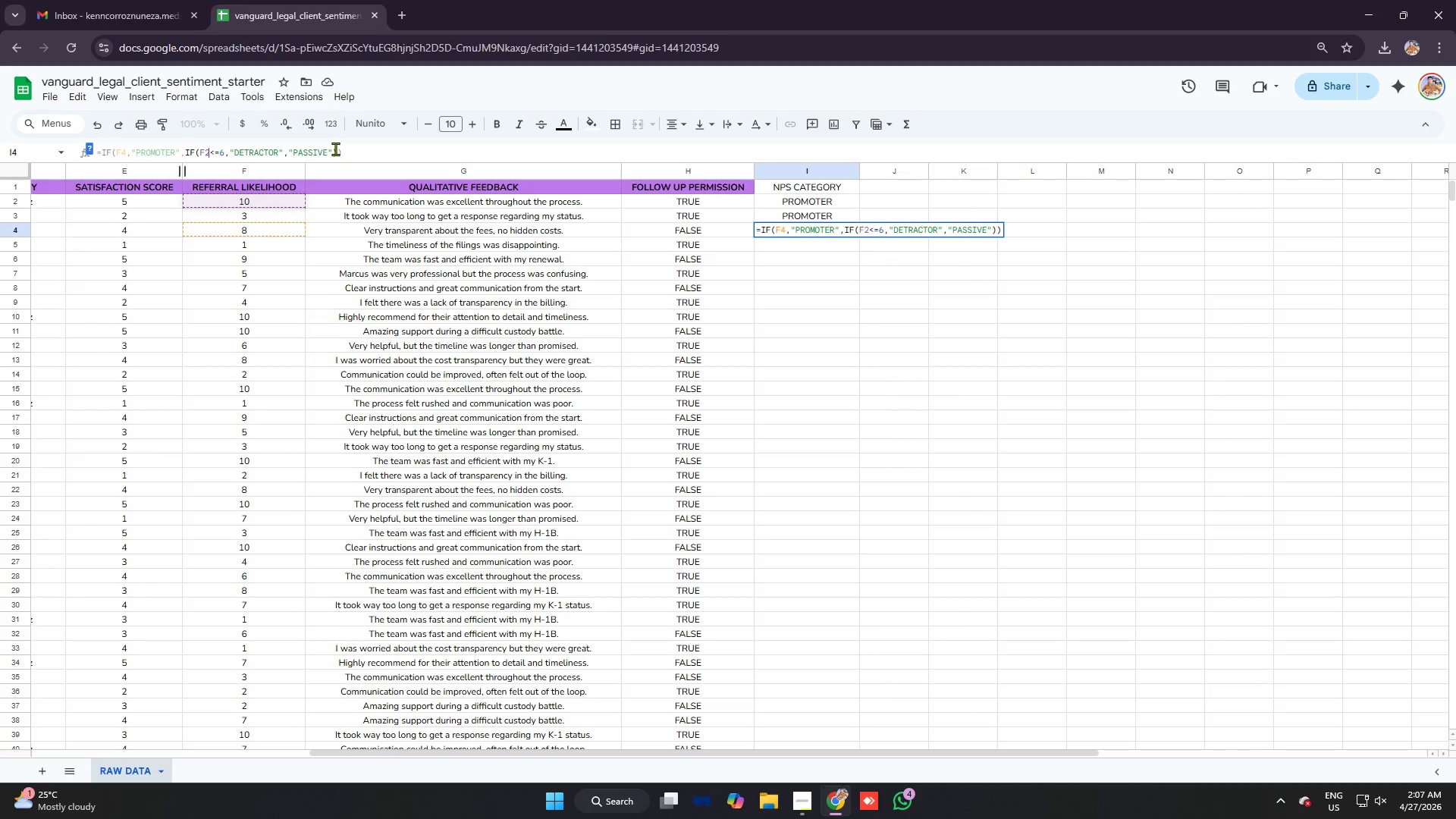 
key(Backspace)
 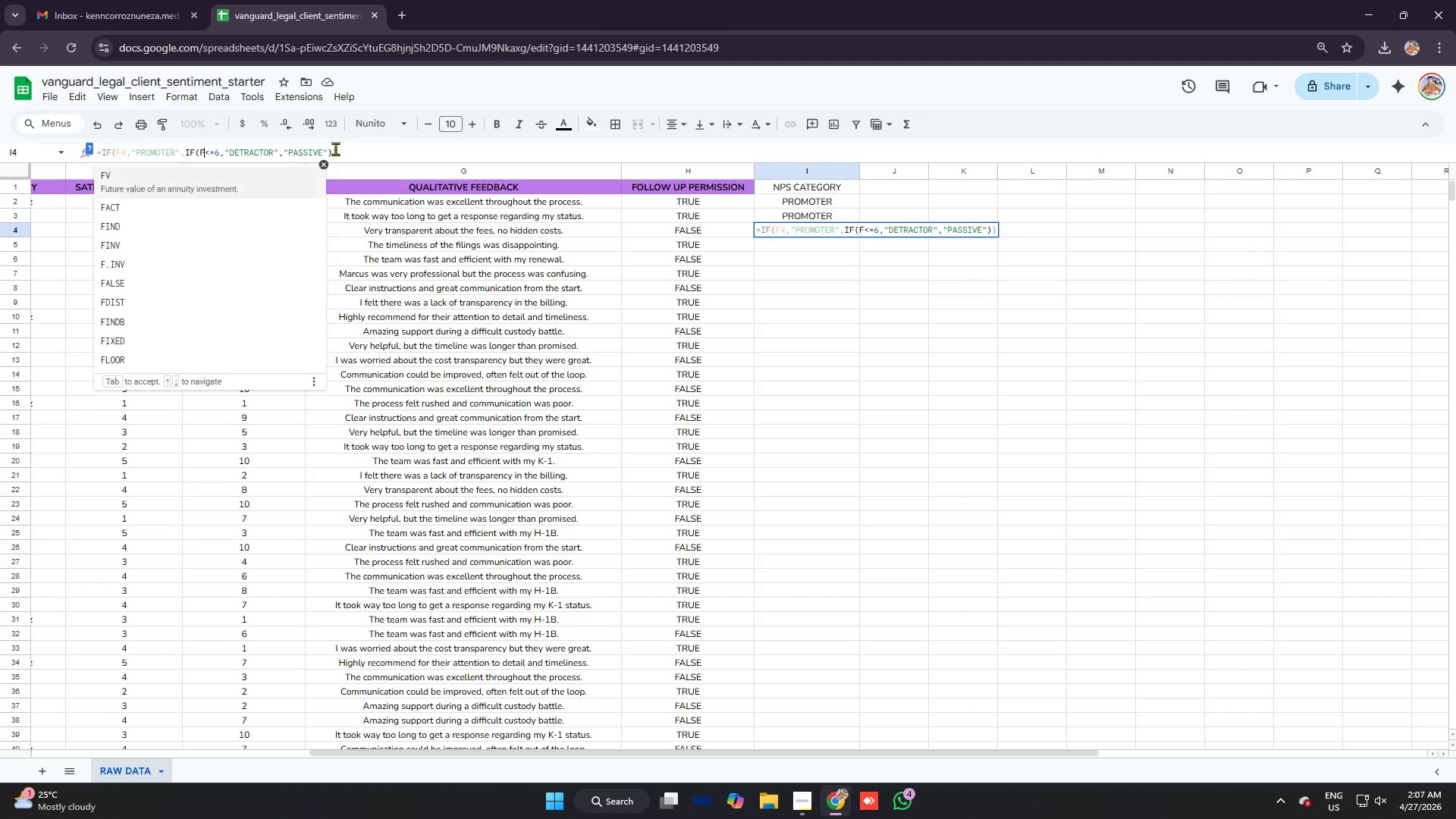 
key(4)
 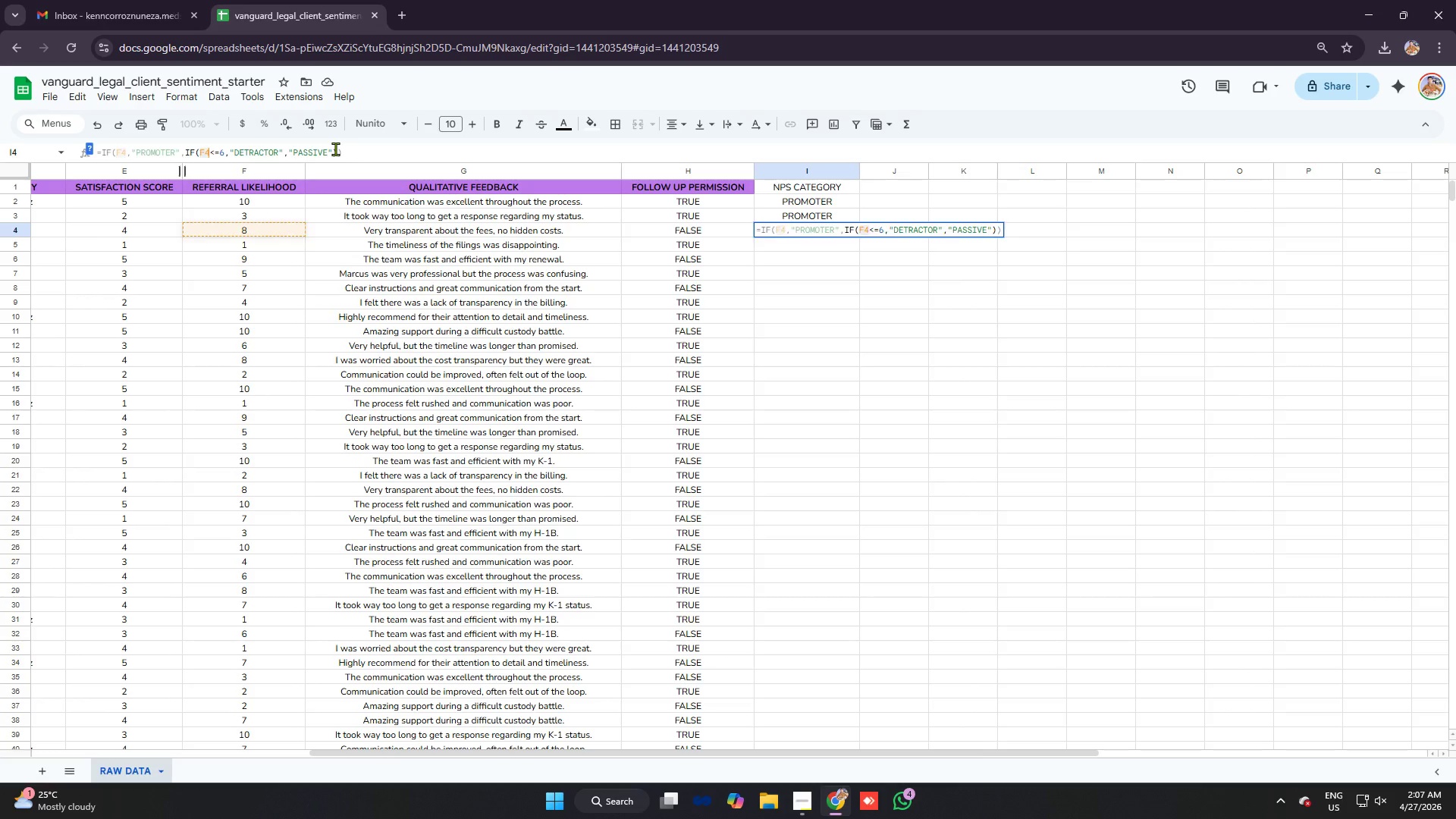 
key(Enter)
 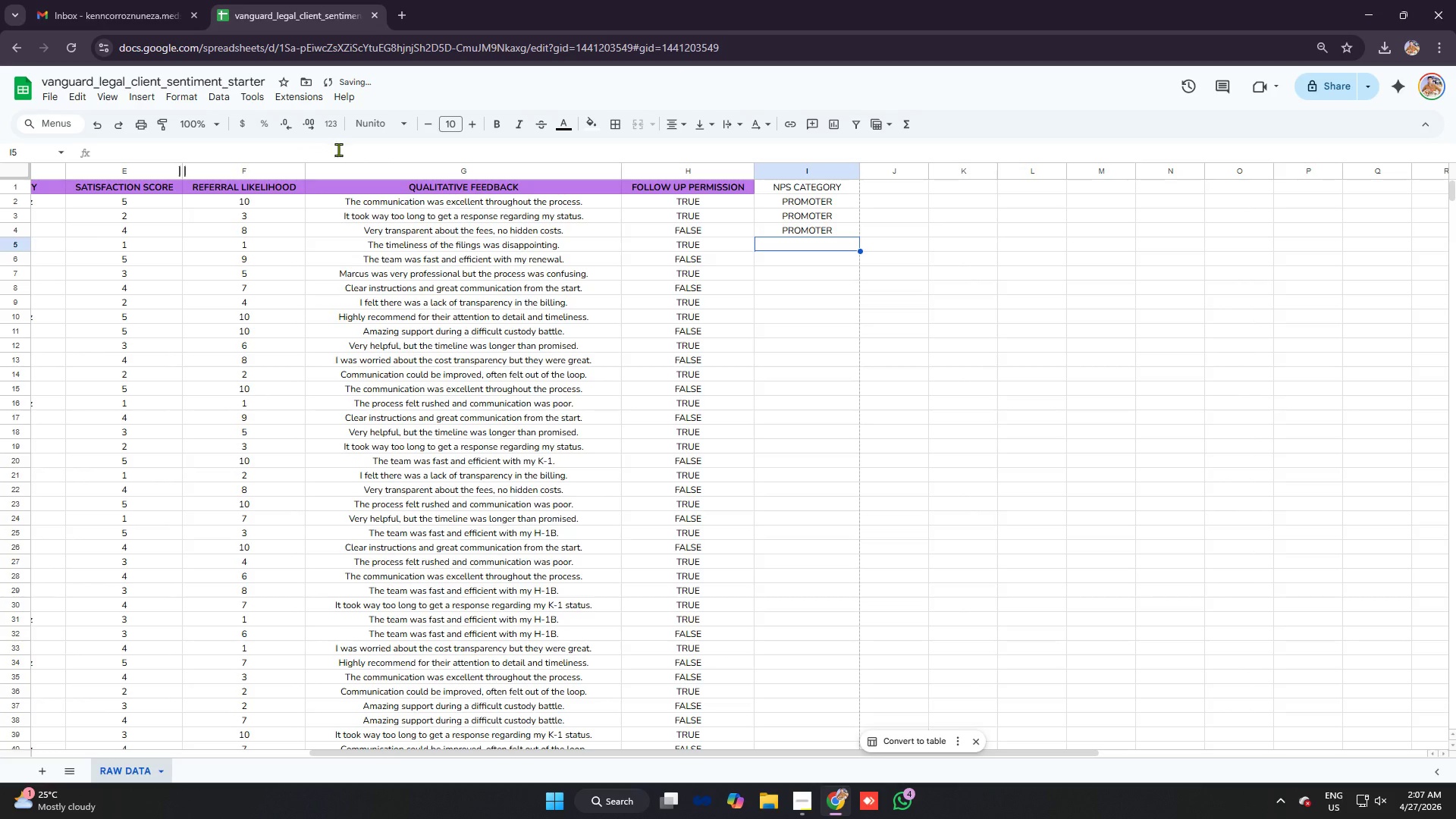 
key(Control+V)
 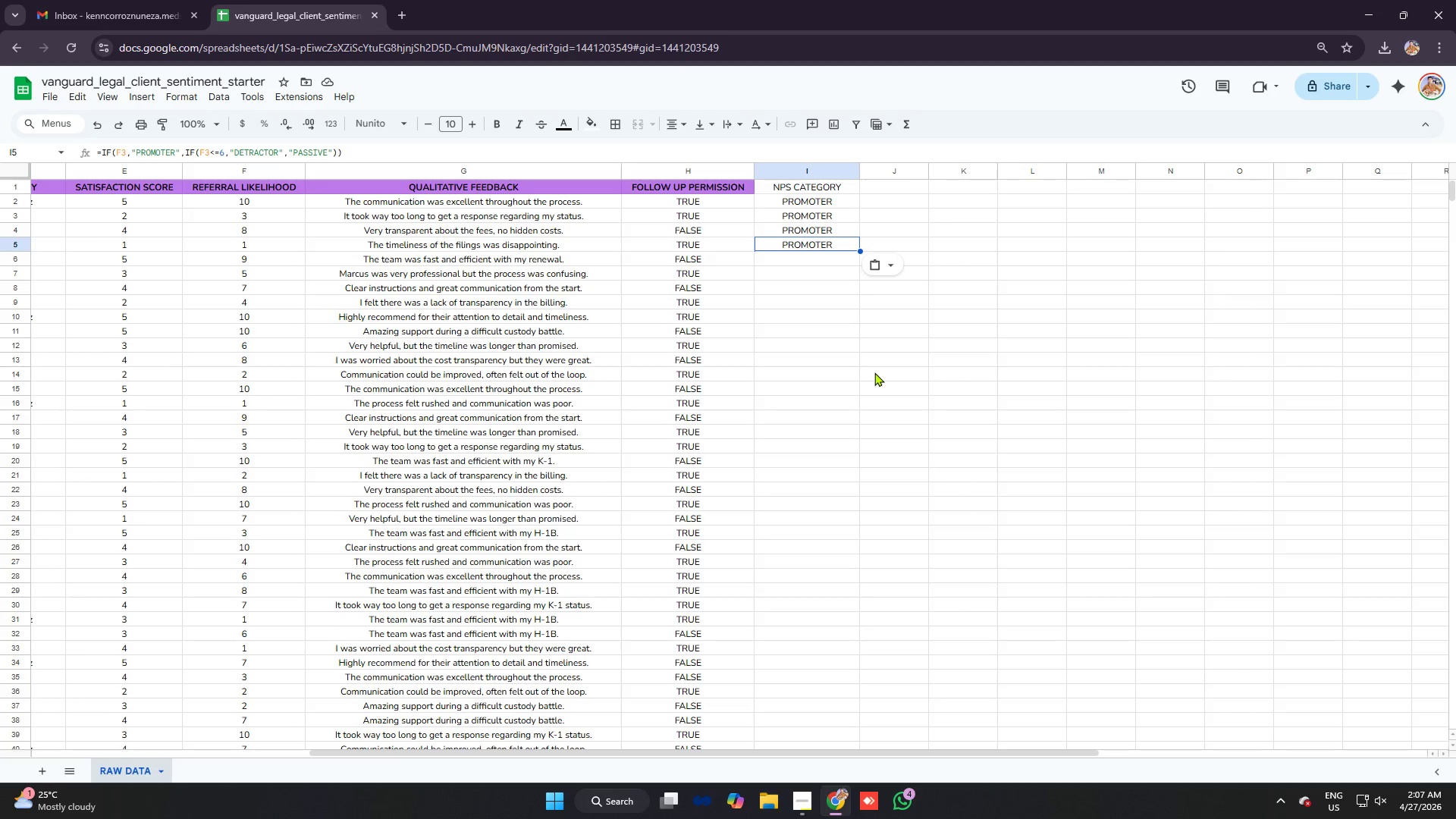 
wait(7.77)
 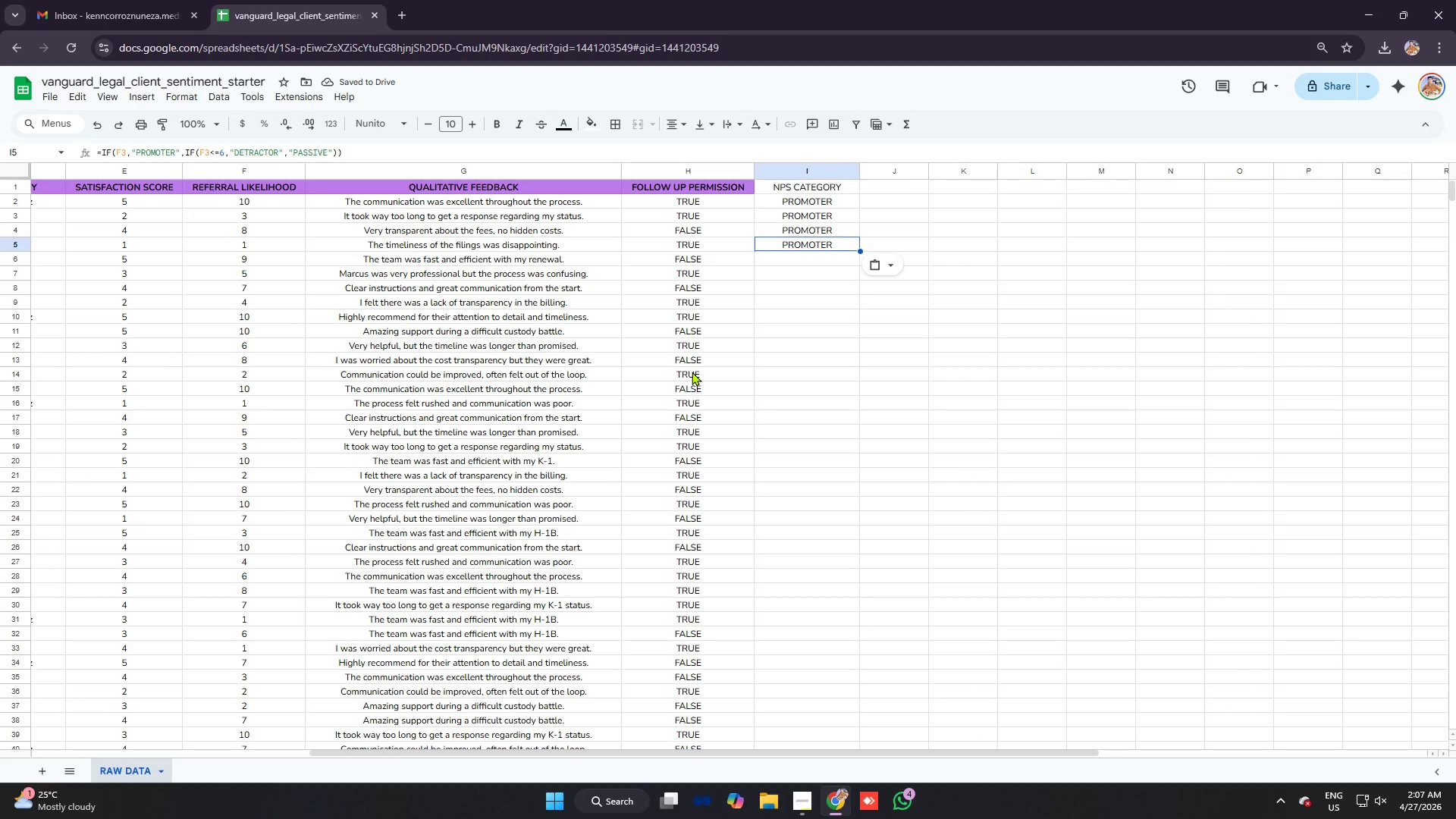 
key(Control+Z)
 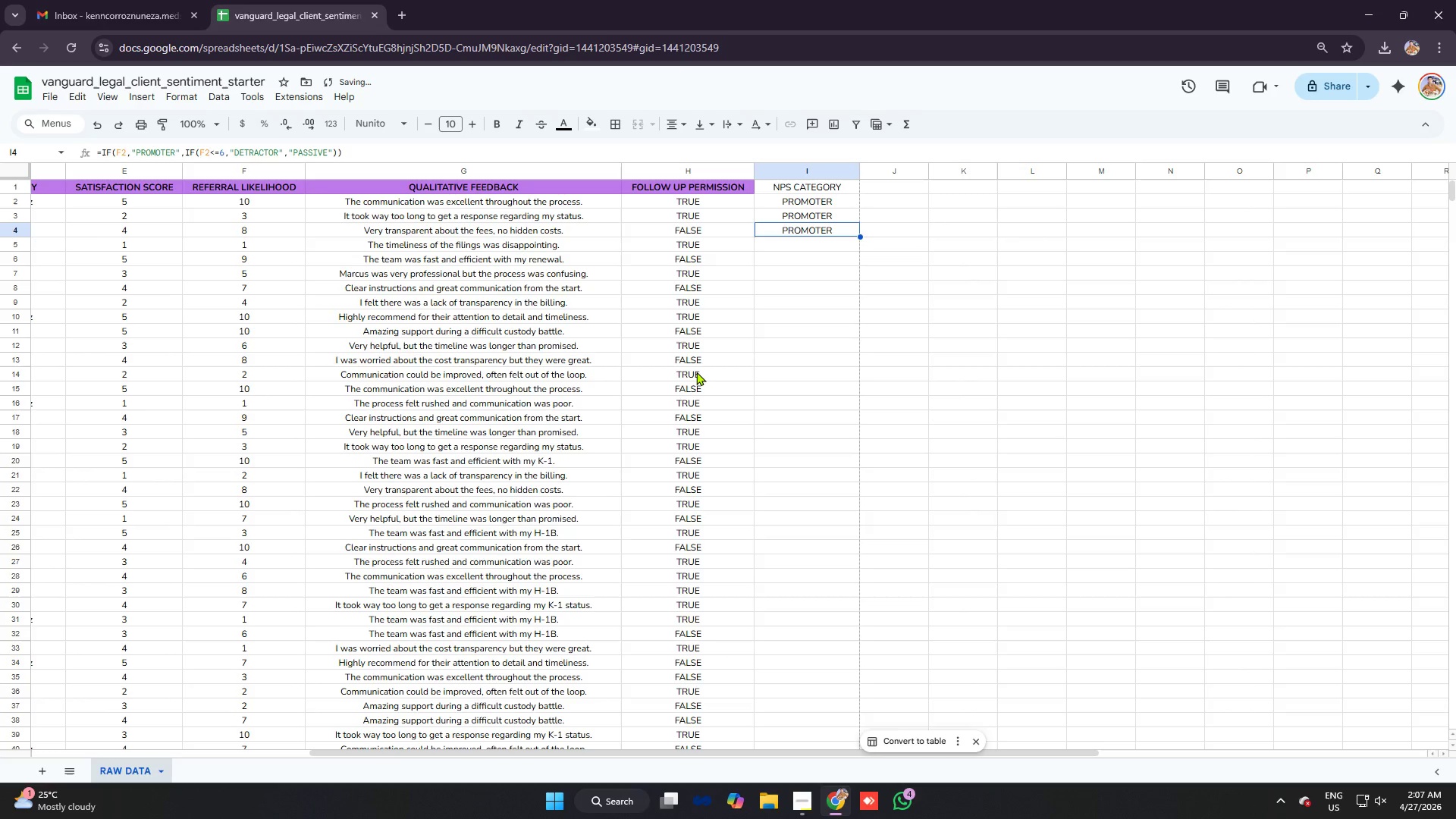 
key(Control+Z)
 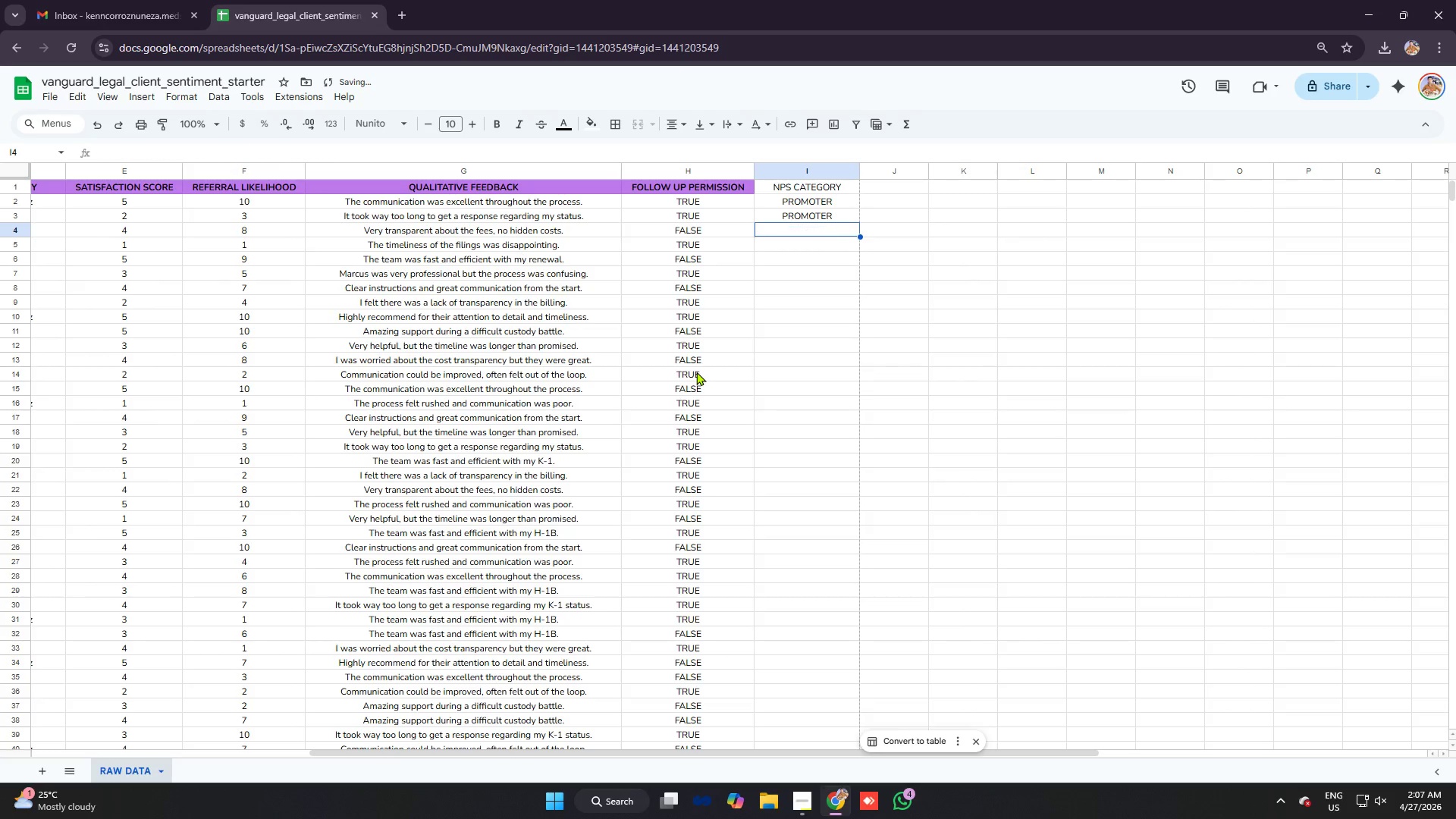 
key(Control+Z)
 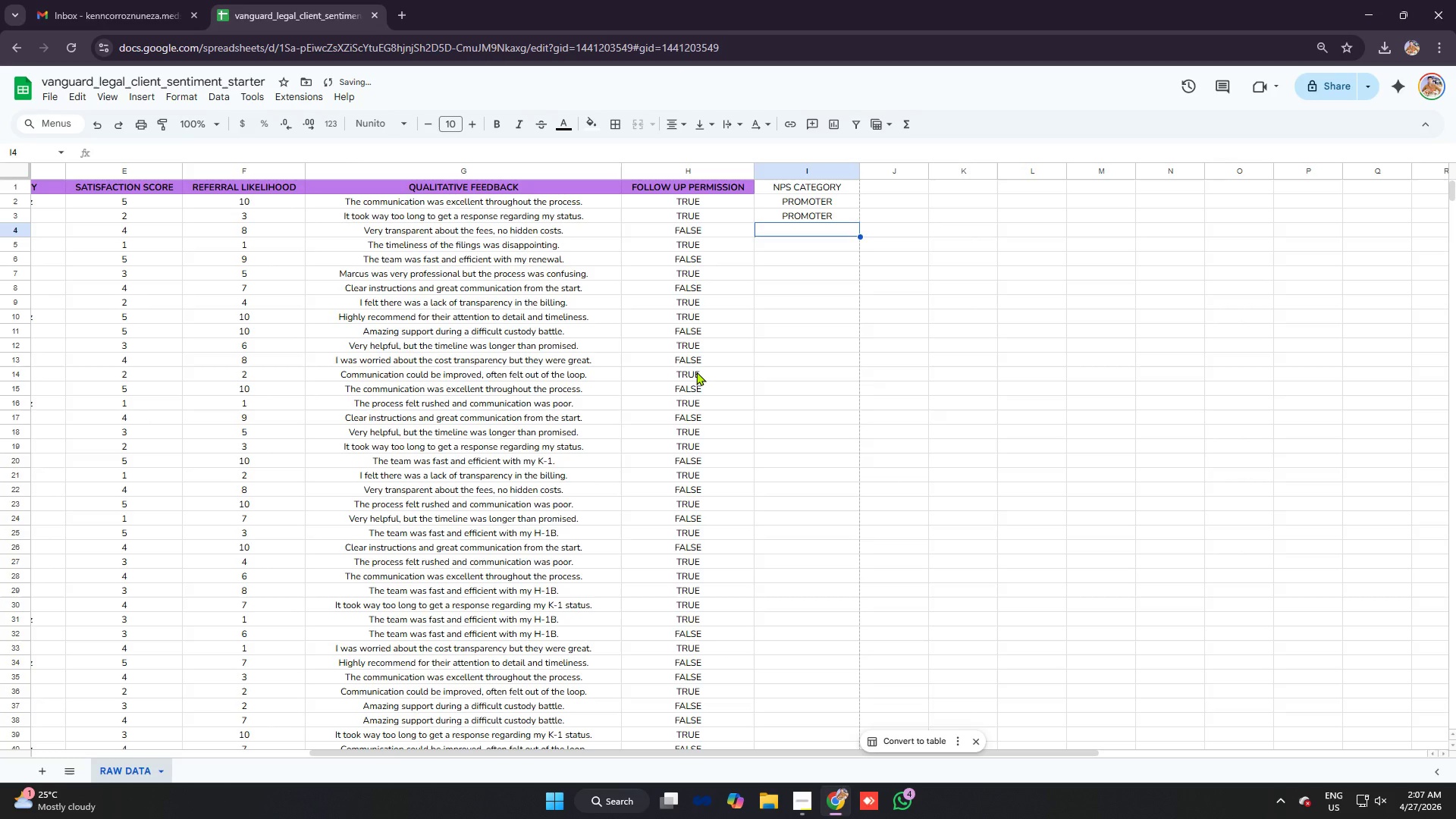 
key(Control+Z)
 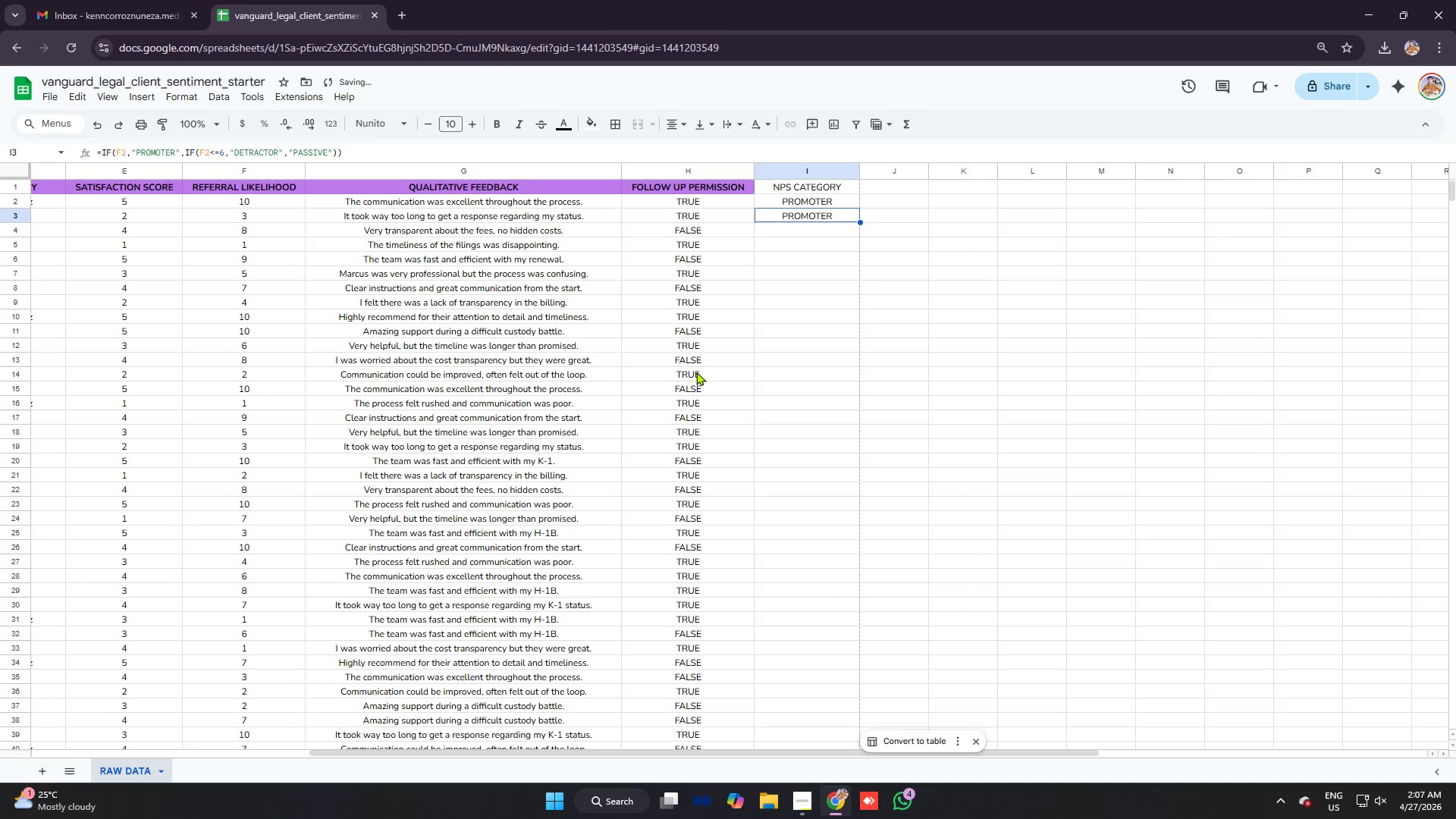 
key(Control+Z)
 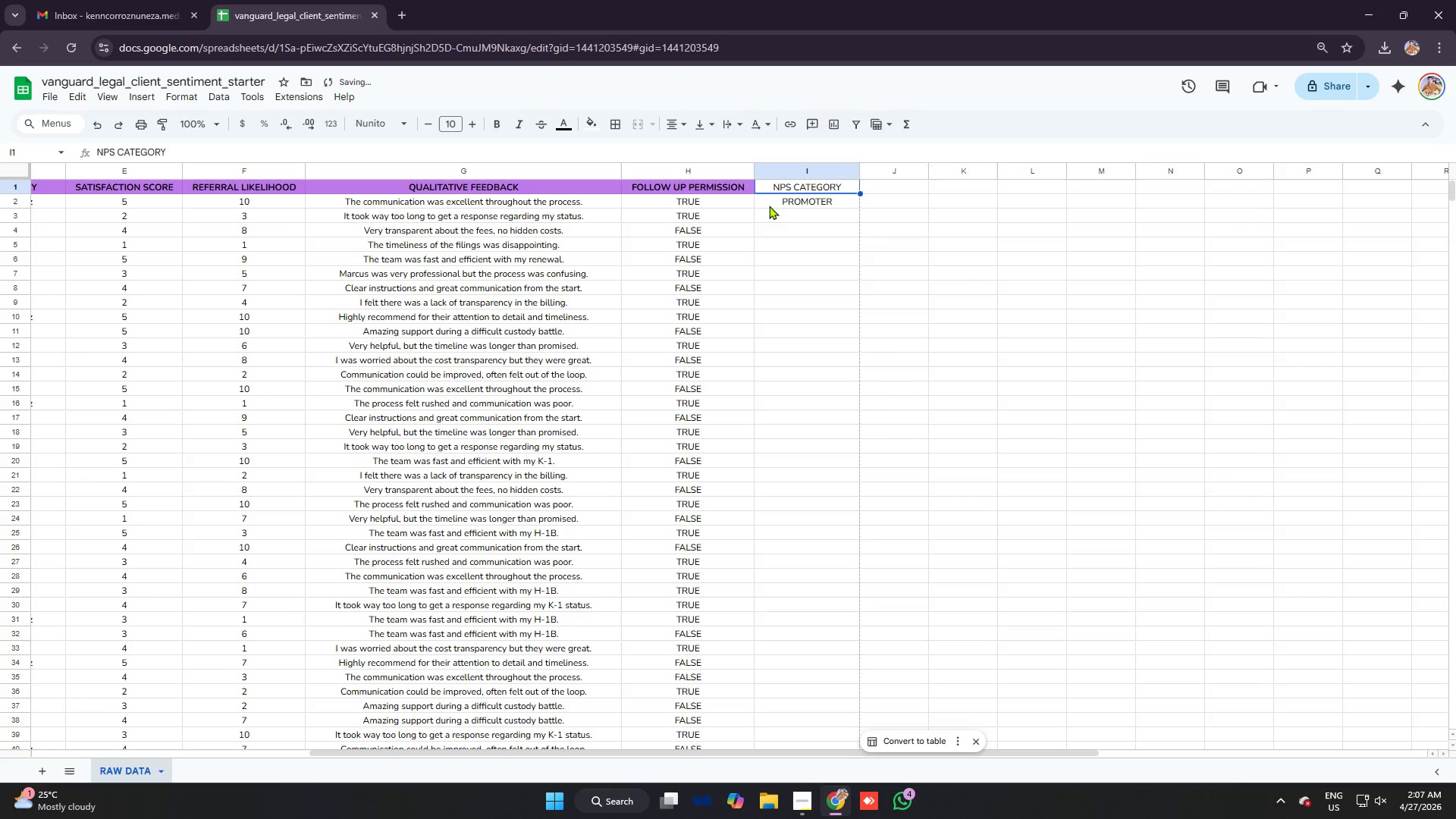 
double_click([799, 186])
 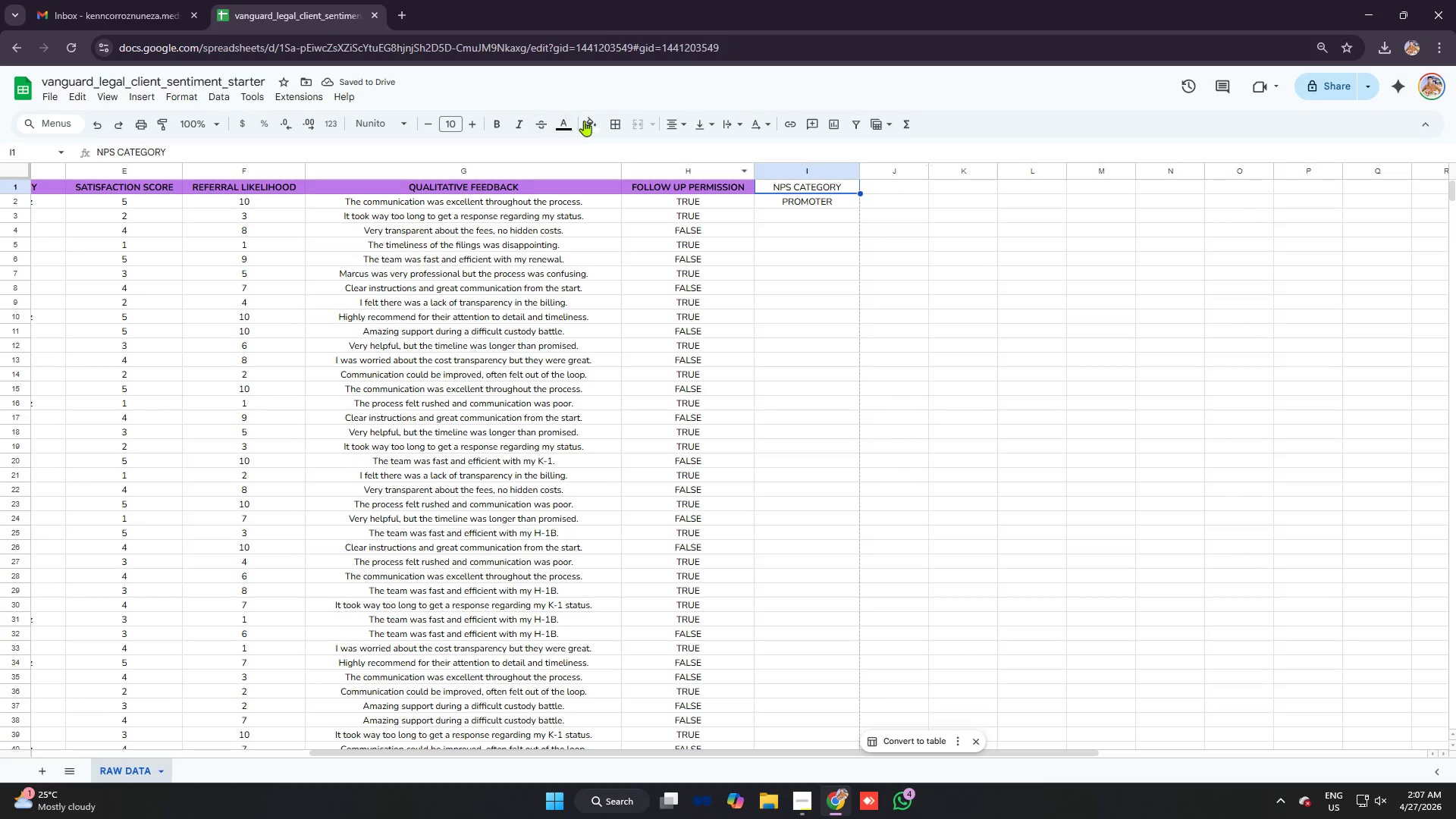 
left_click([588, 121])
 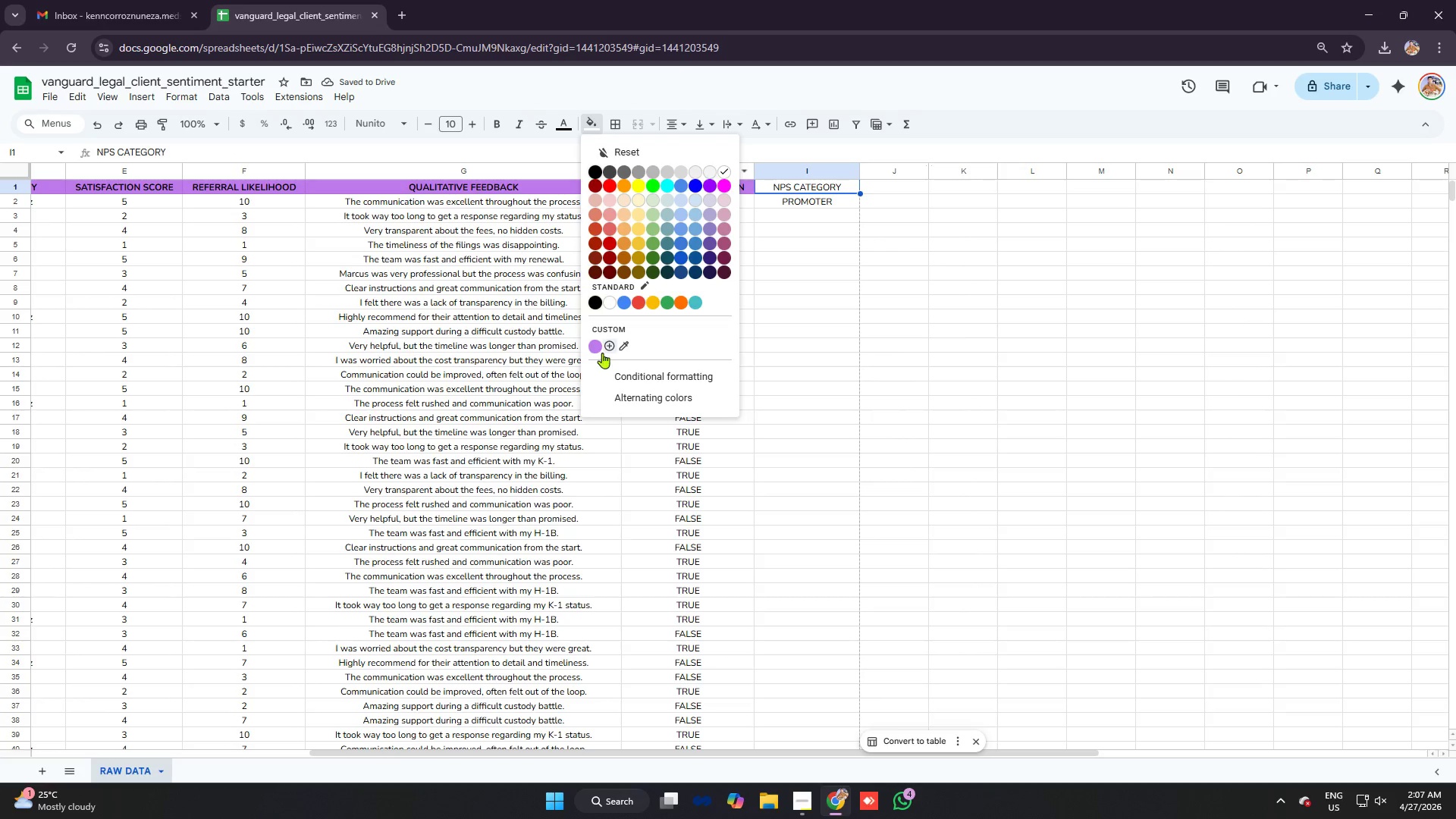 
left_click([594, 349])
 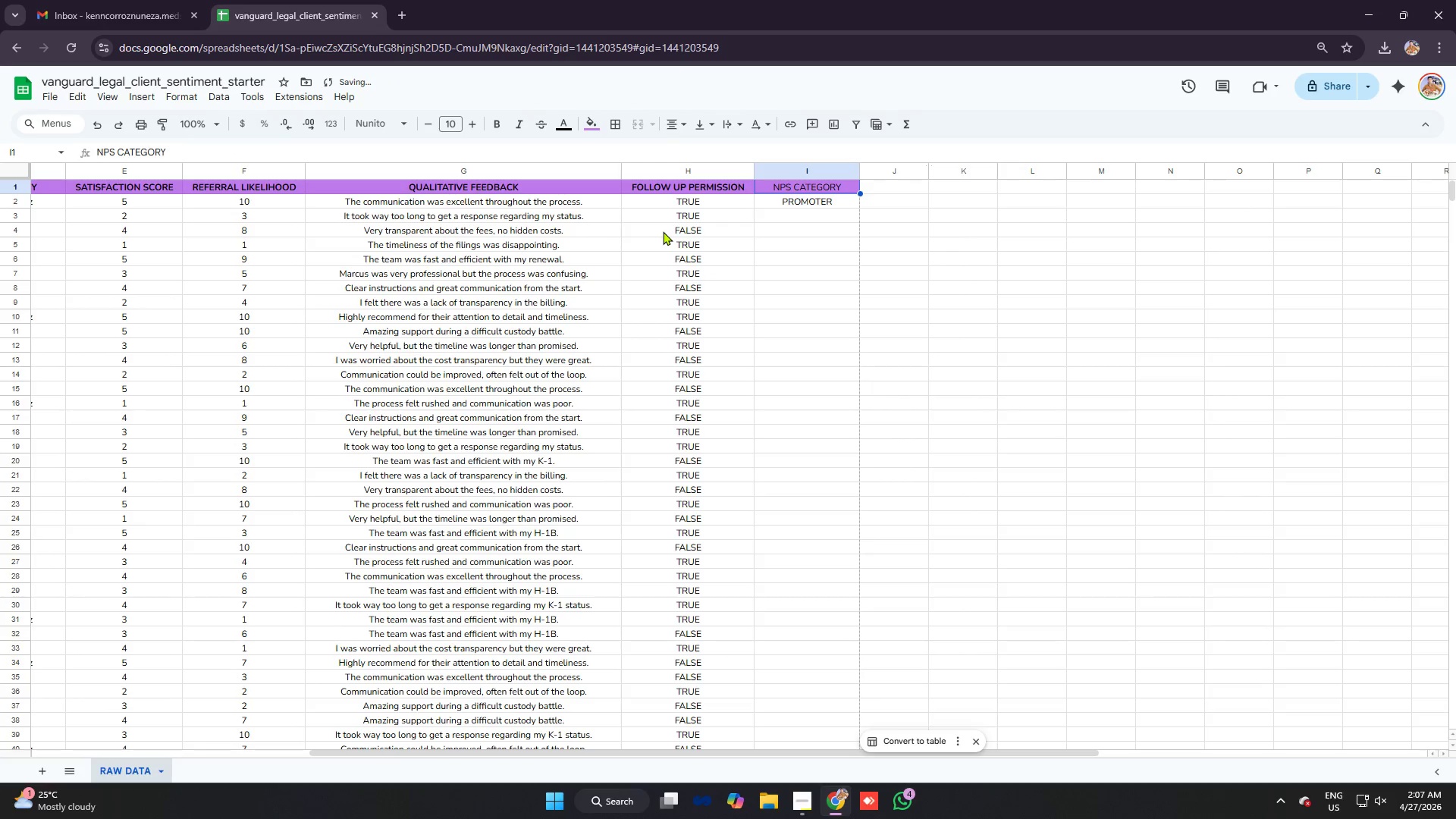 
key(Control+B)
 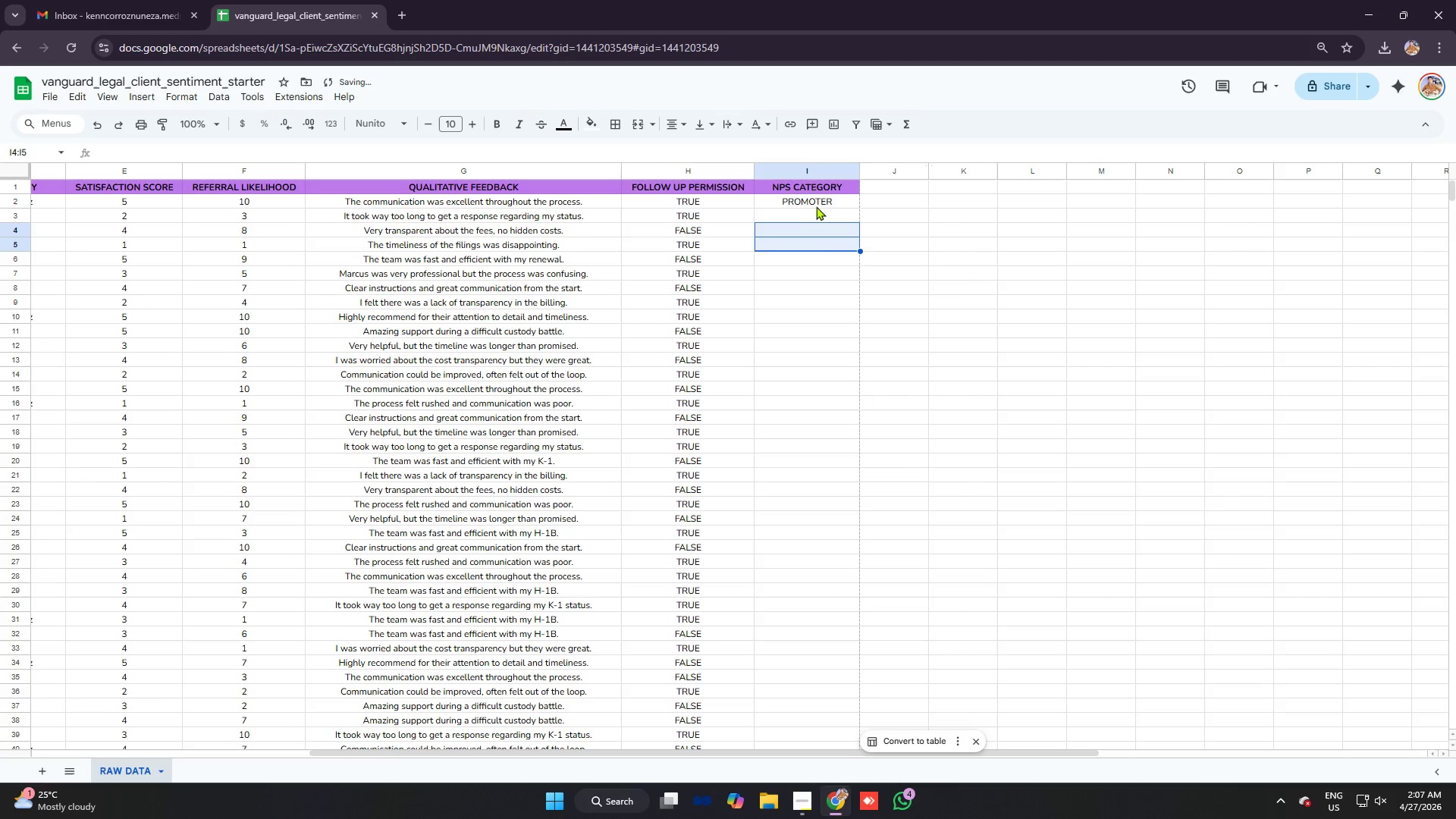 
left_click([817, 205])
 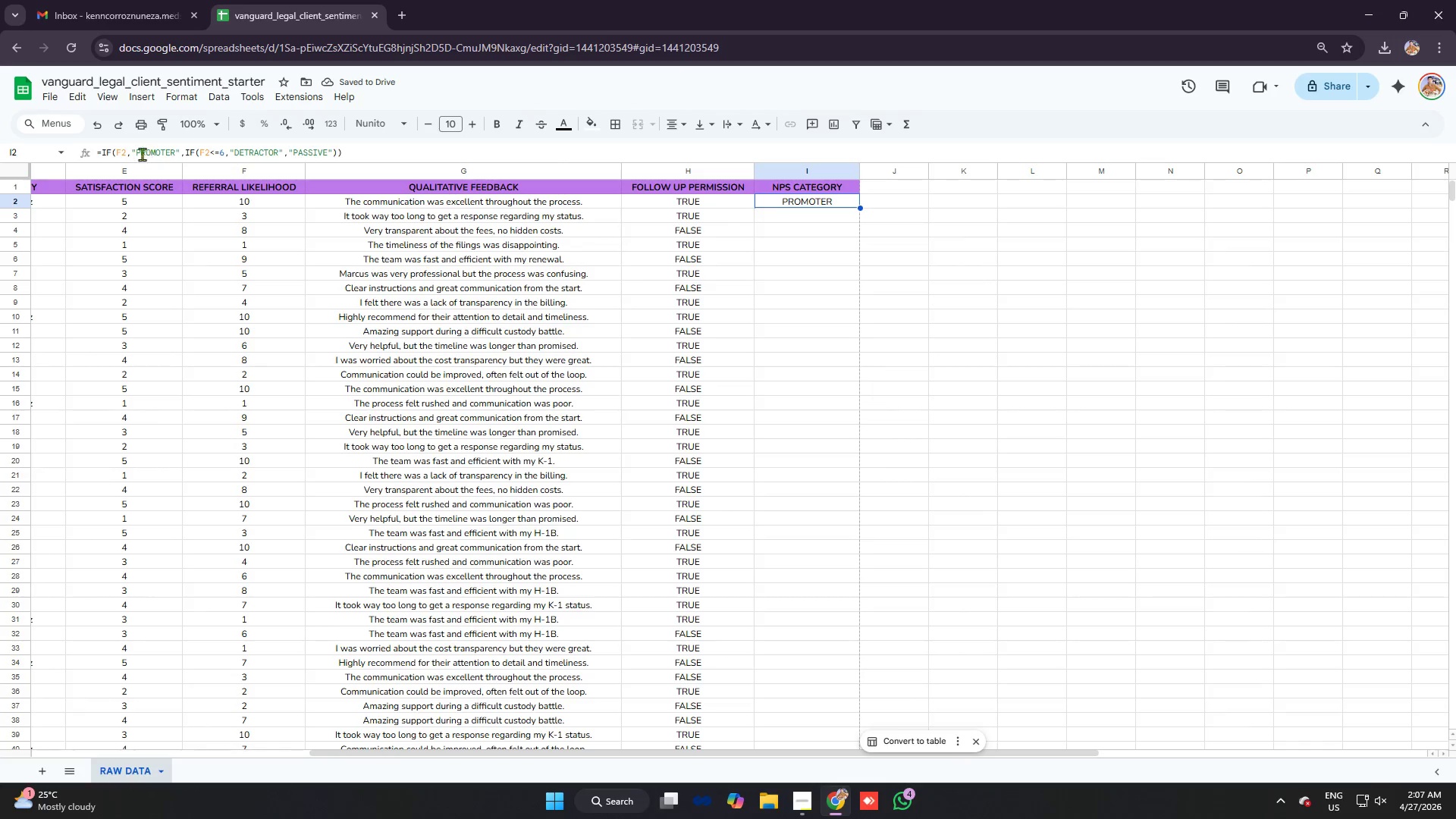 
left_click([127, 149])
 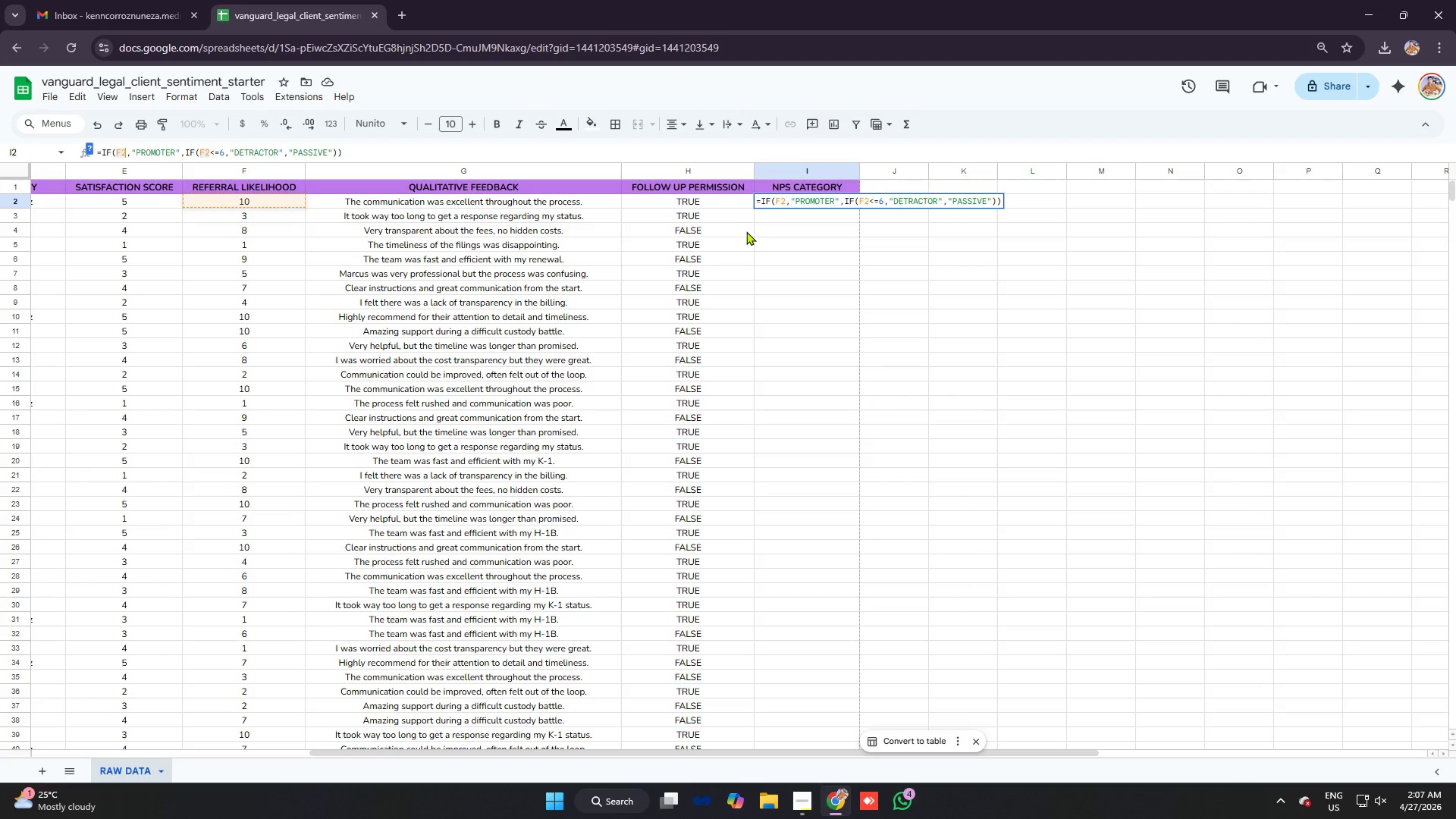 
wait(5.09)
 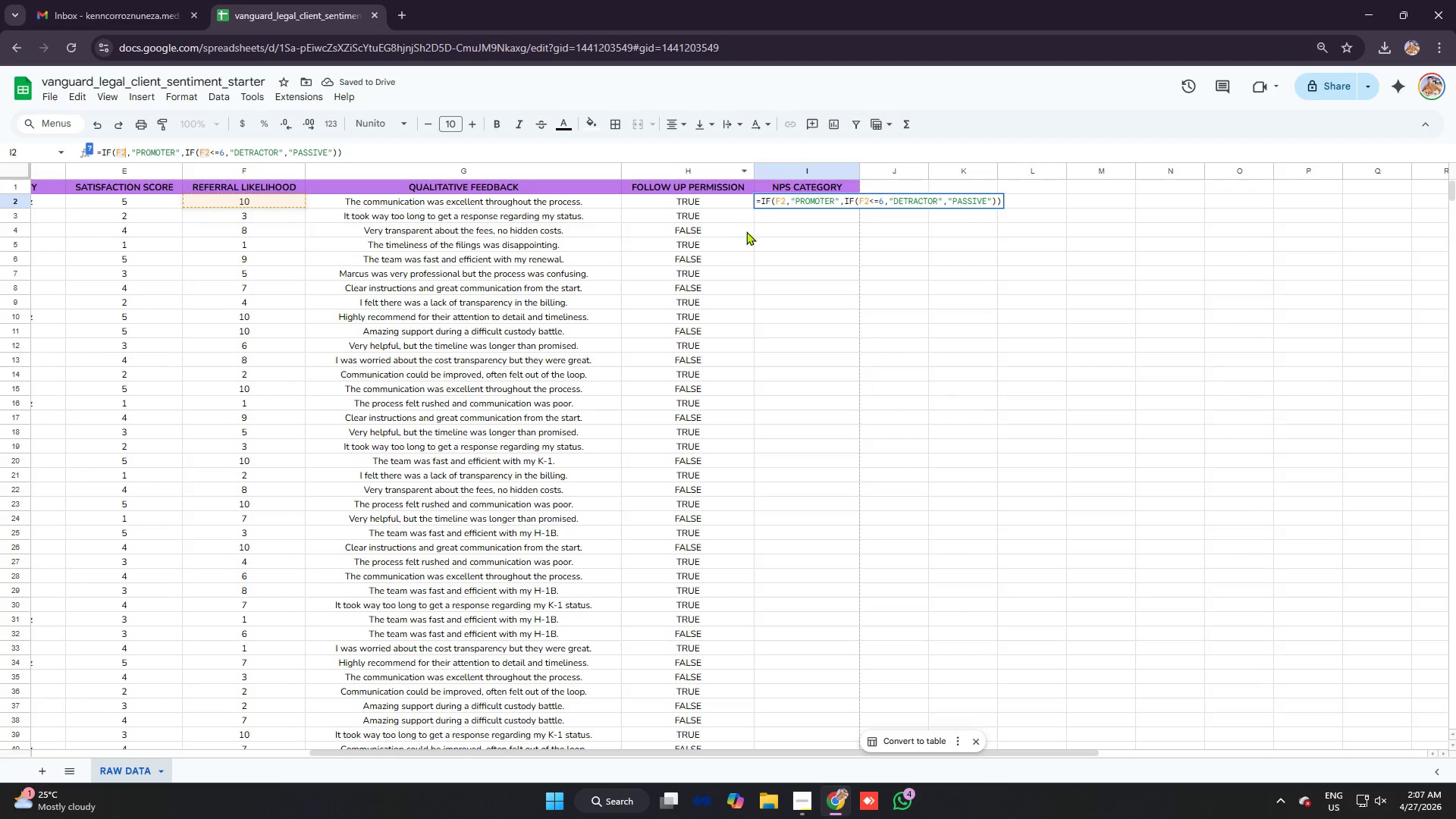 
key(Shift+Period)
 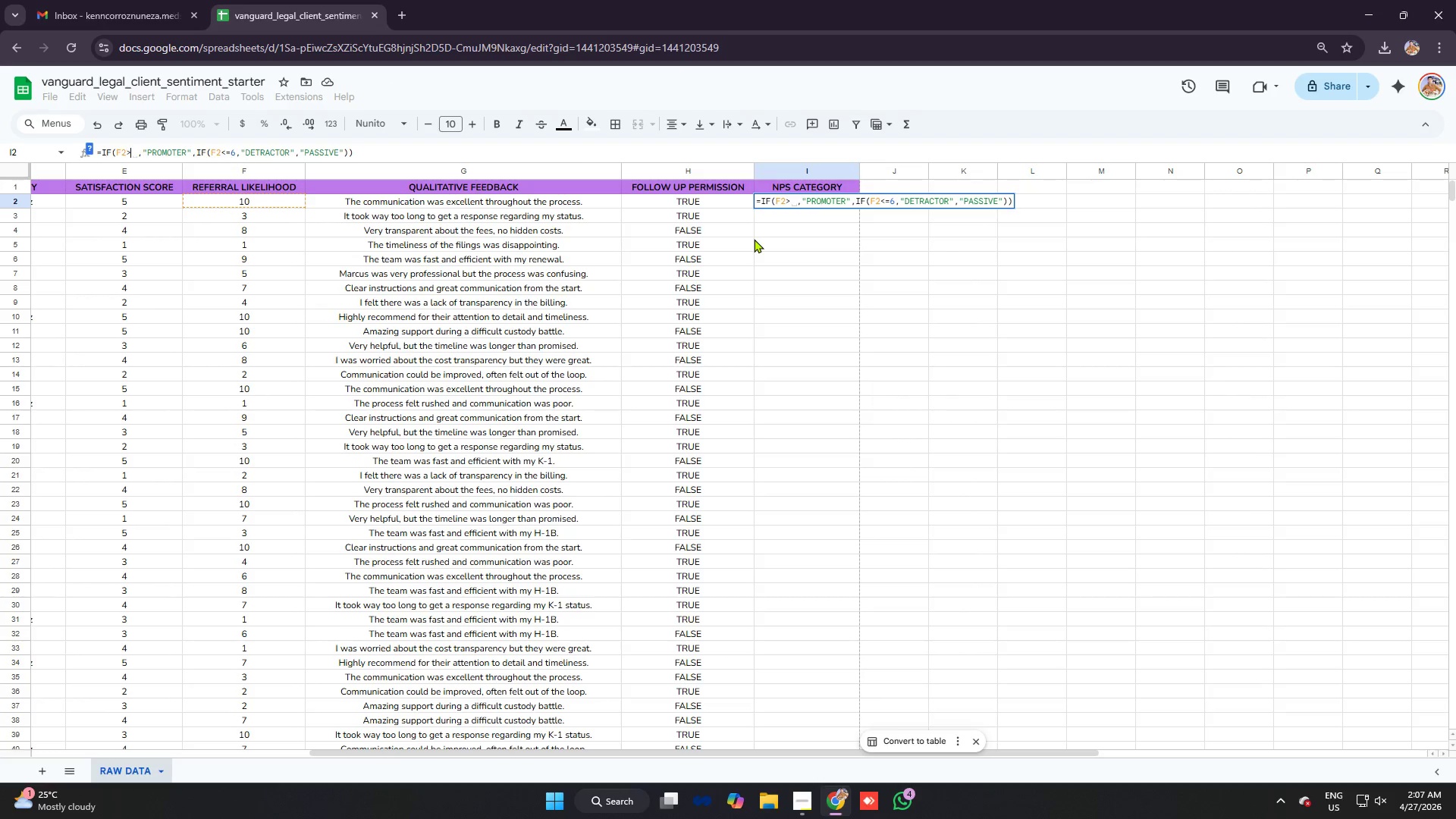 
key(9)
 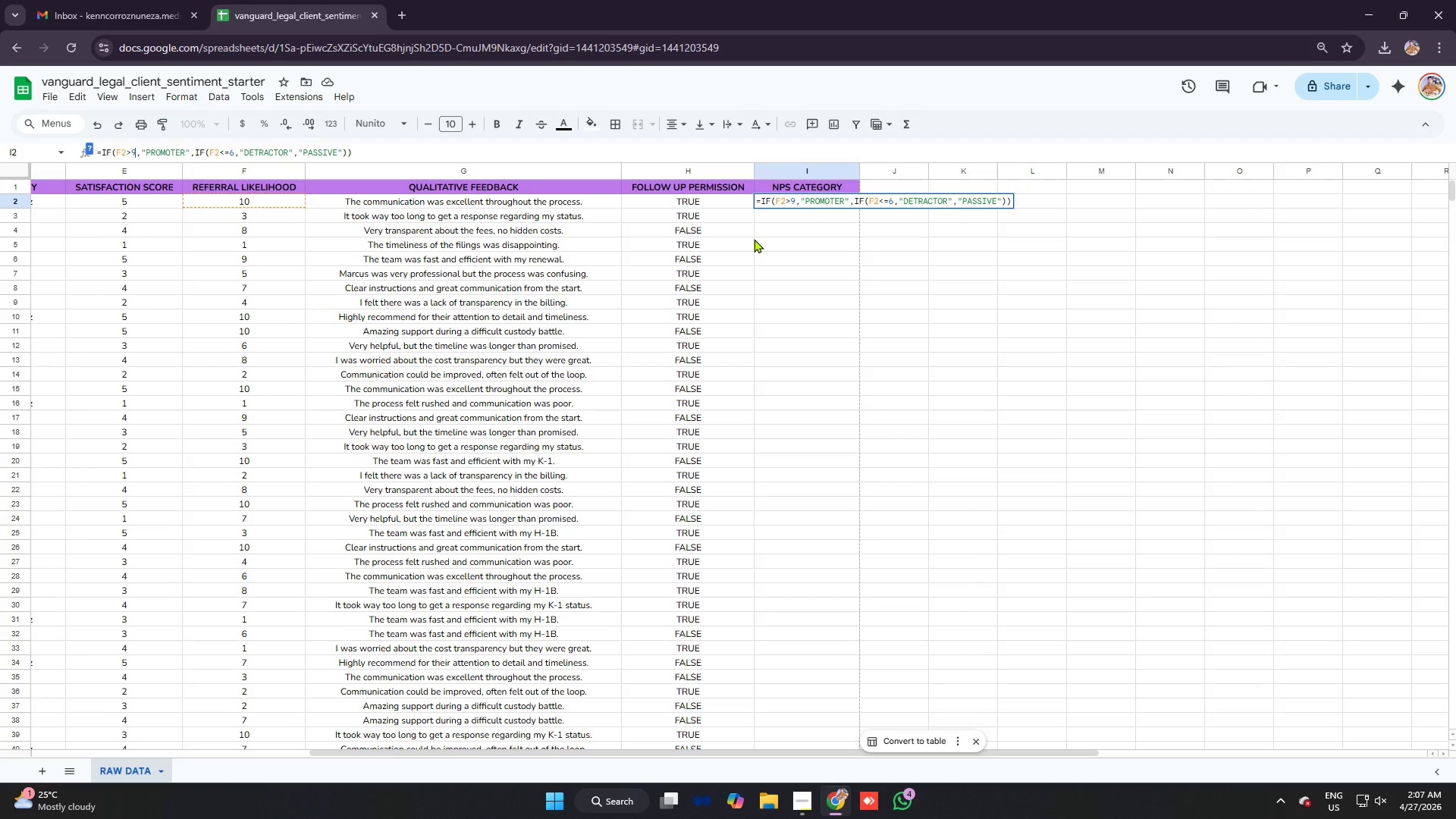 
key(Backspace)
 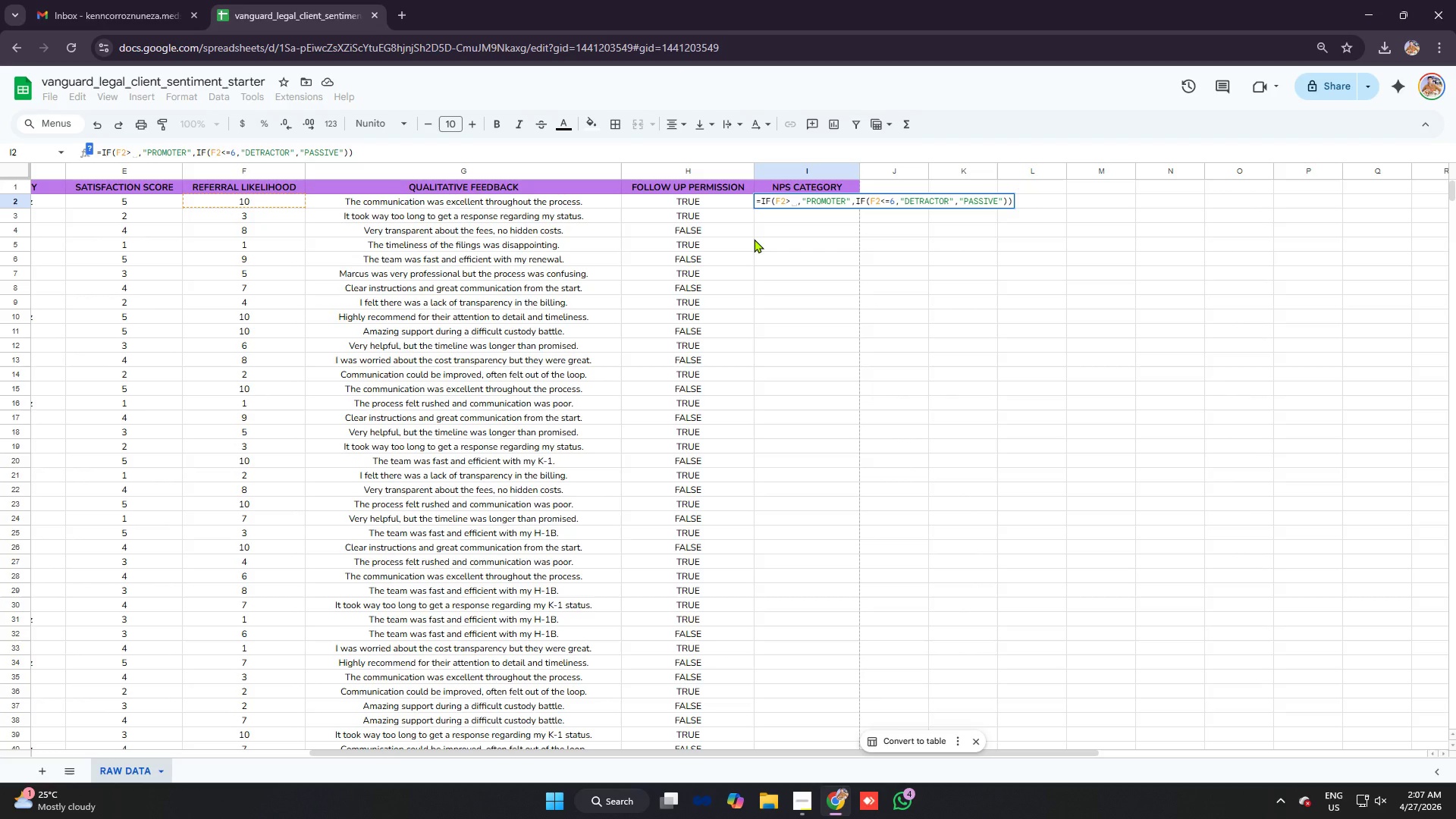 
key(Shift+Equal)
 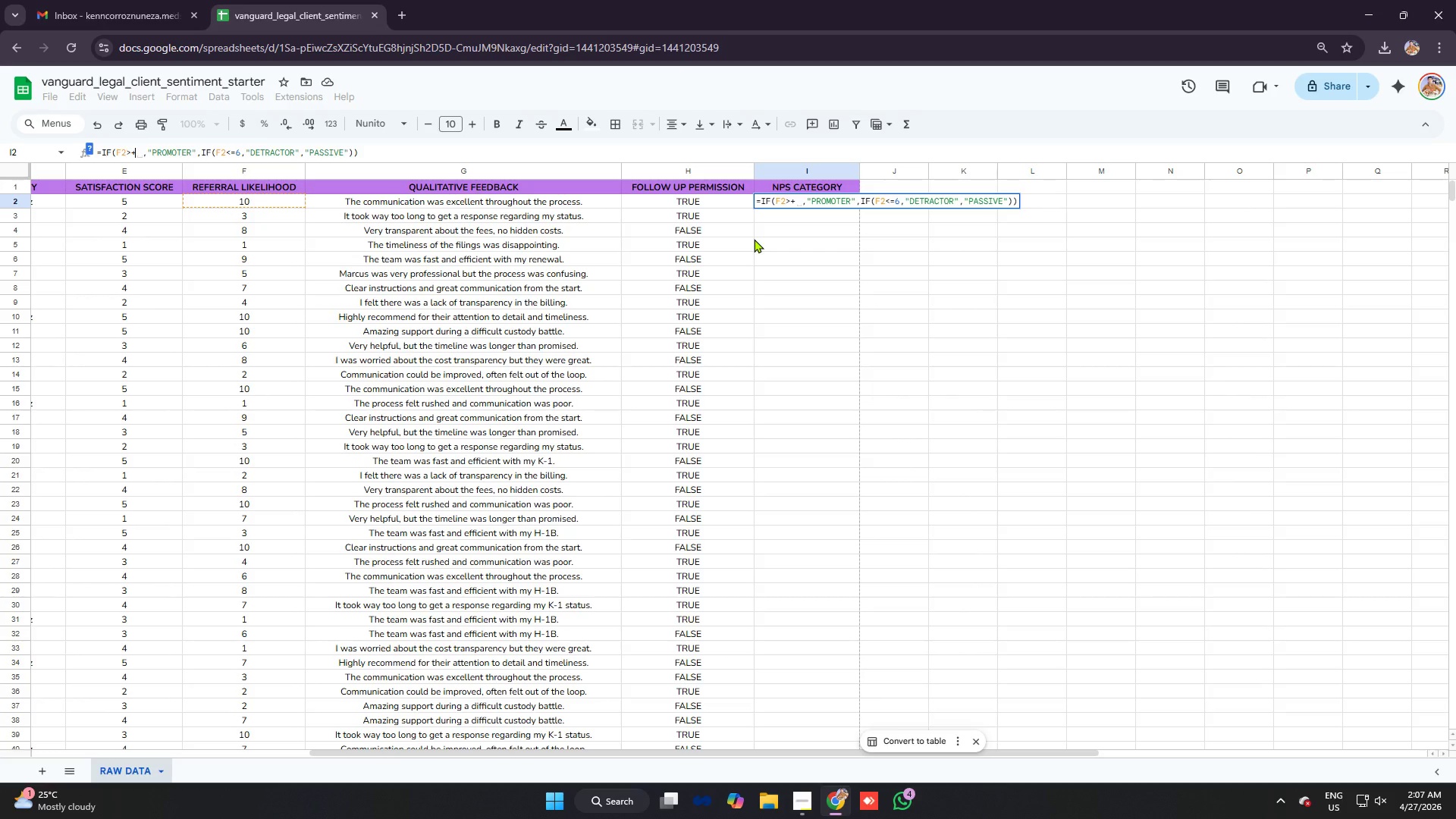 
key(Backspace)
 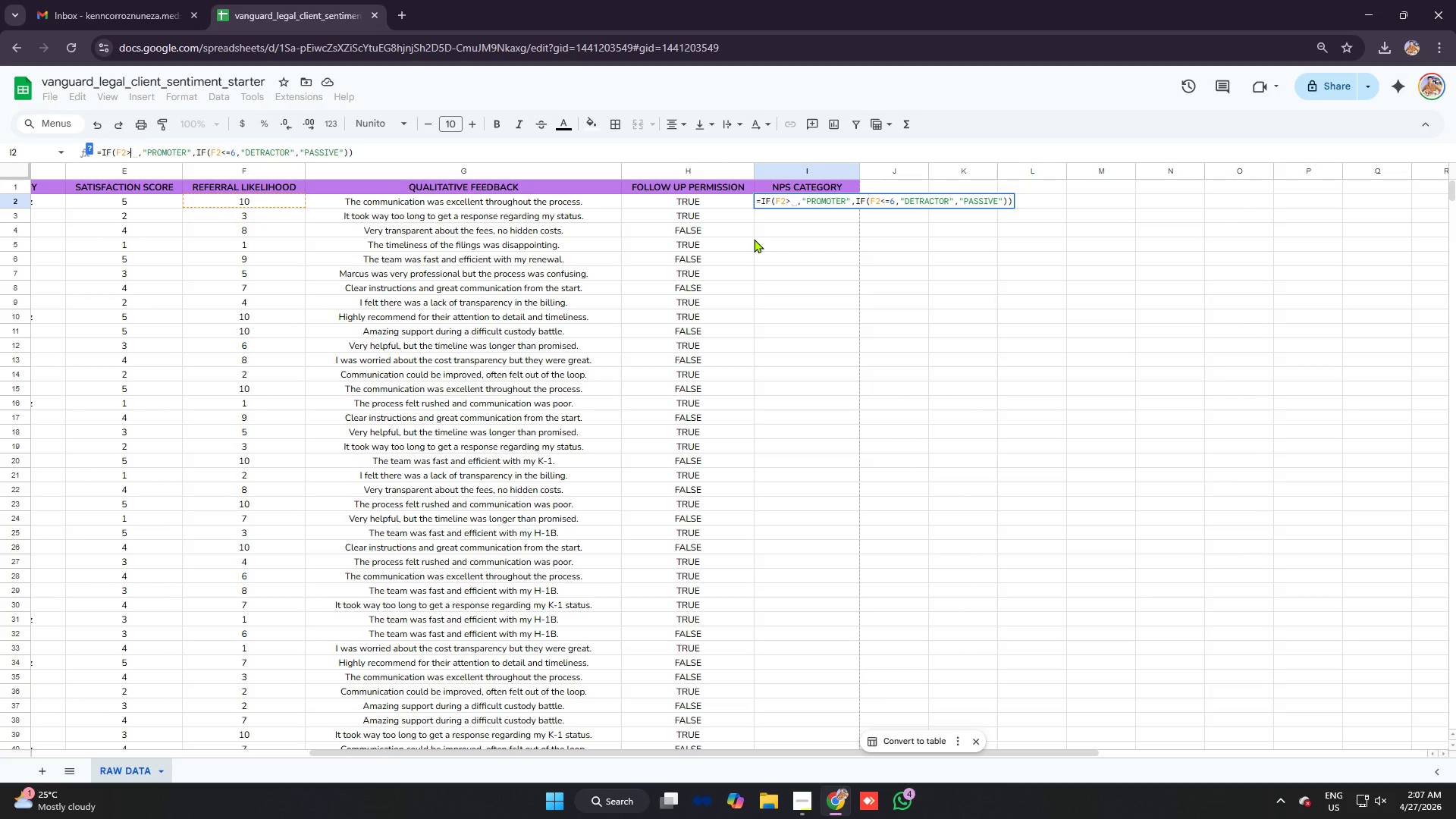 
key(Equal)
 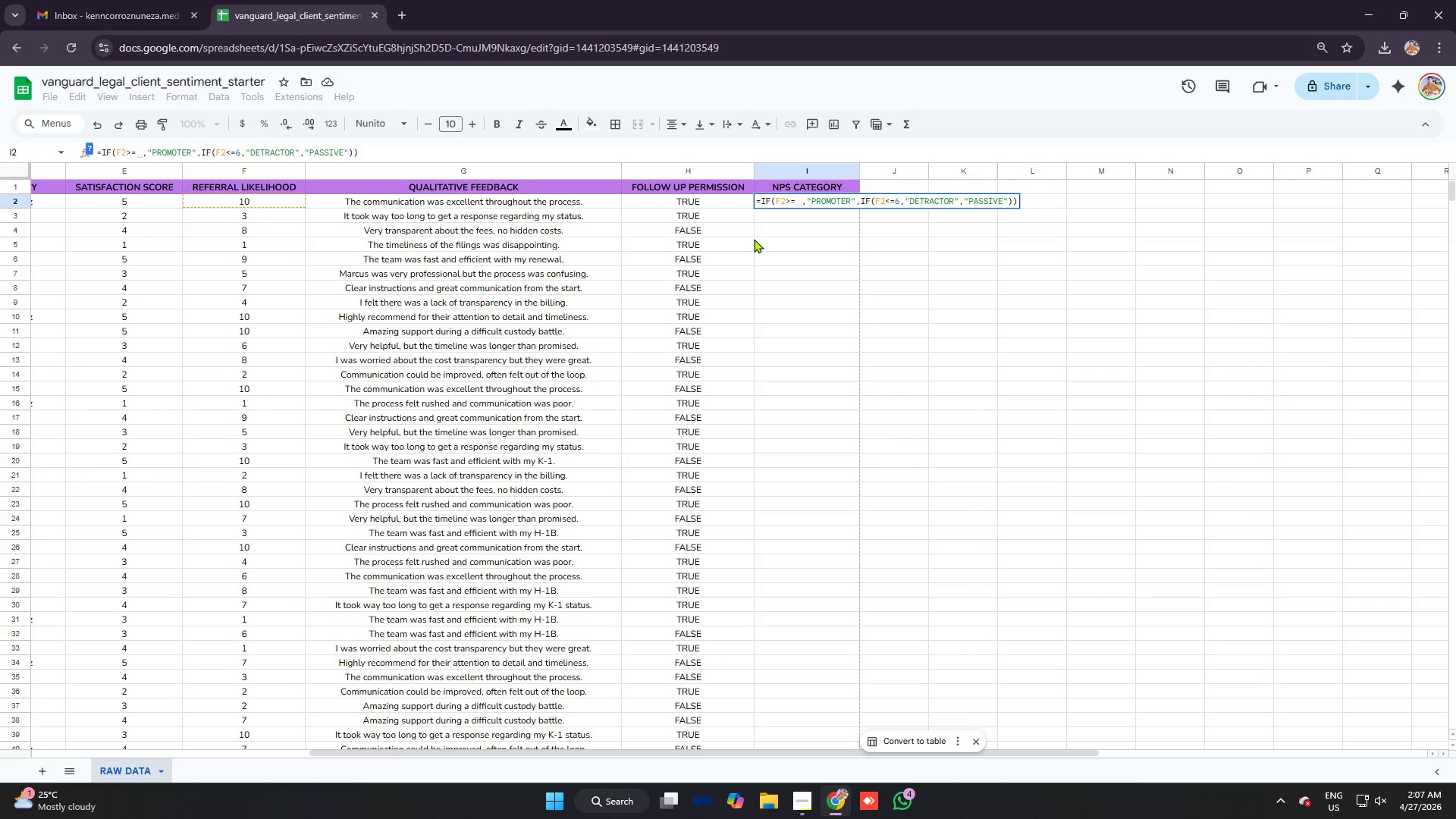 
key(9)
 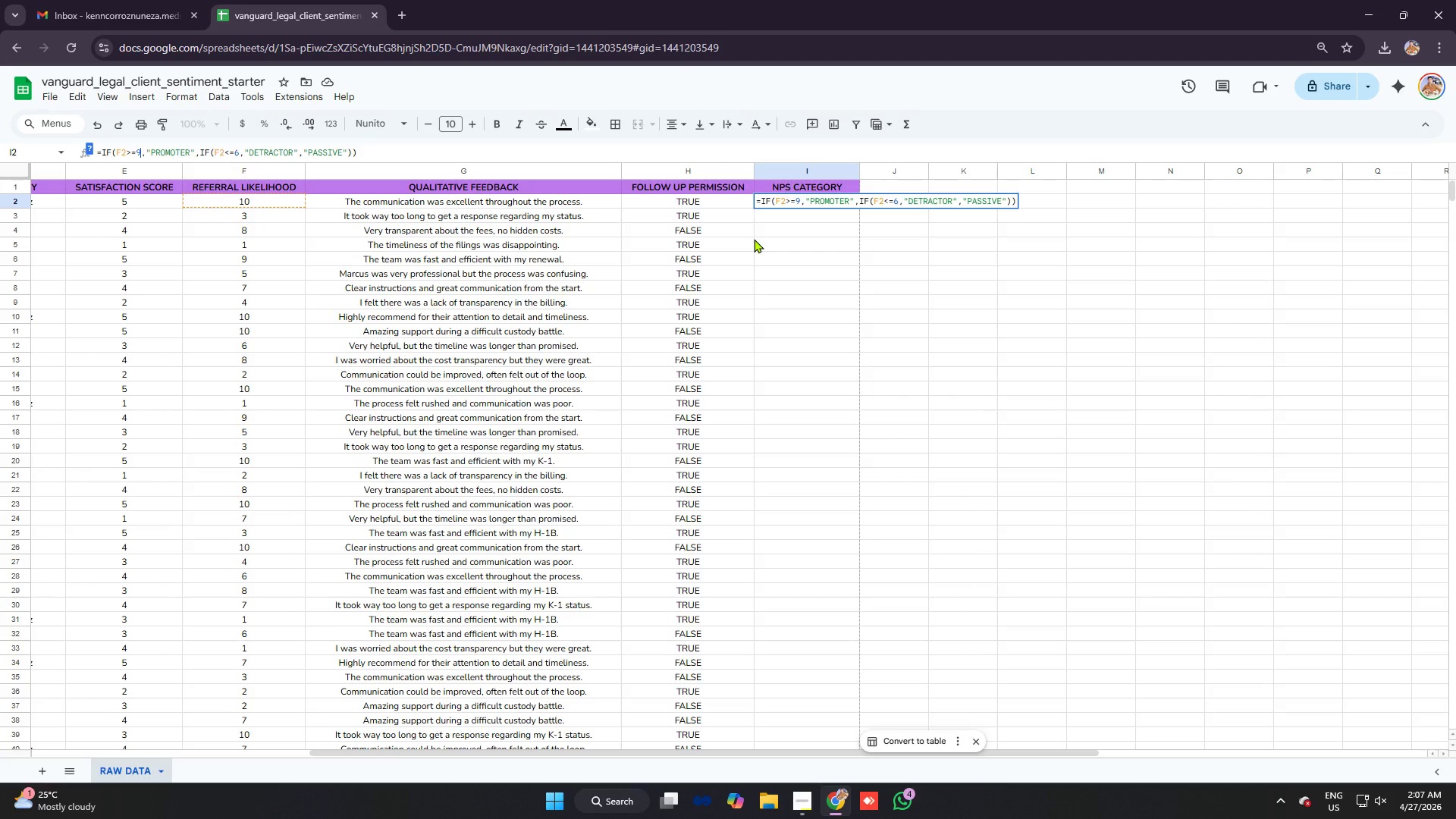 
key(Enter)
 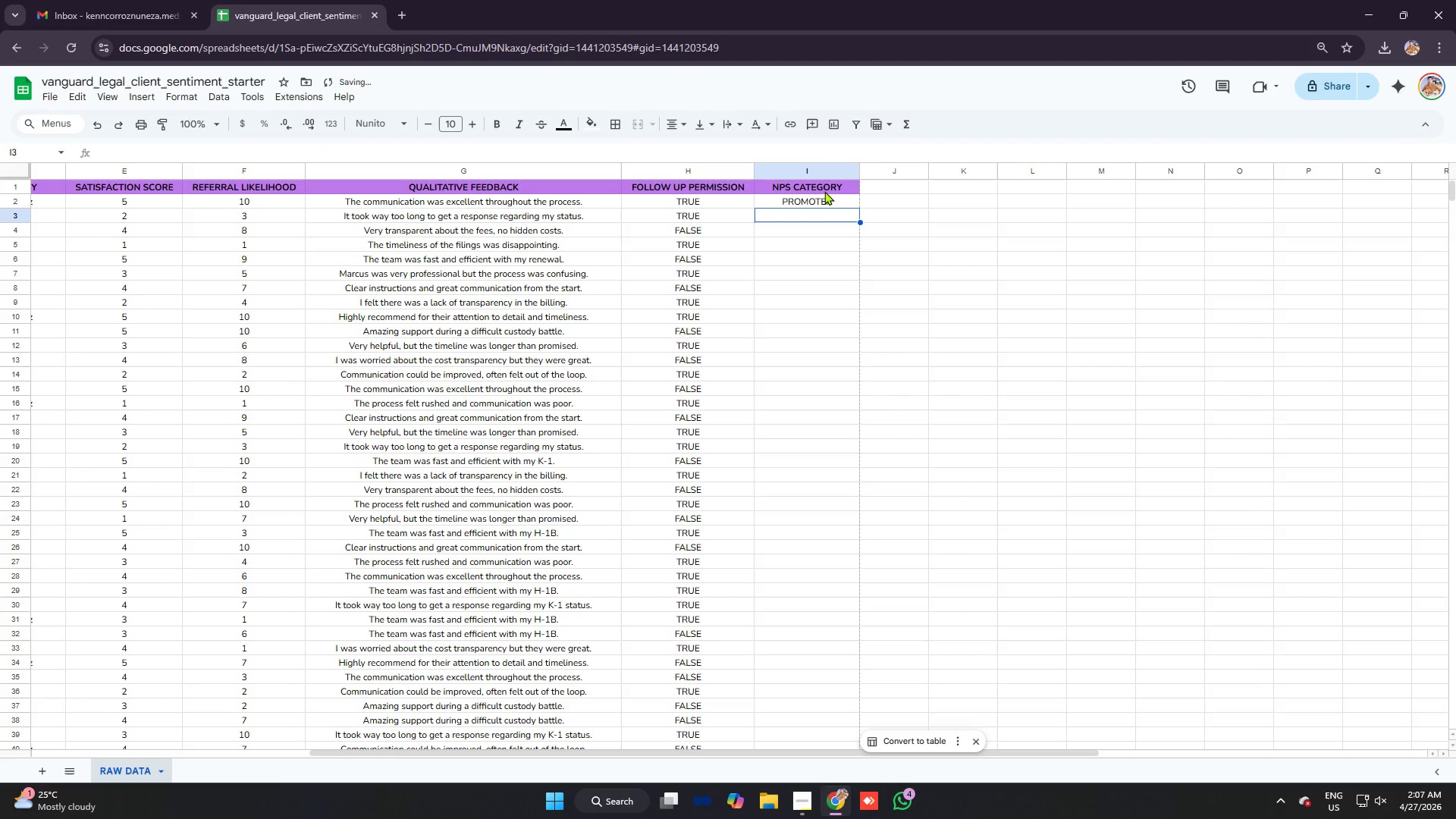 
left_click([812, 196])
 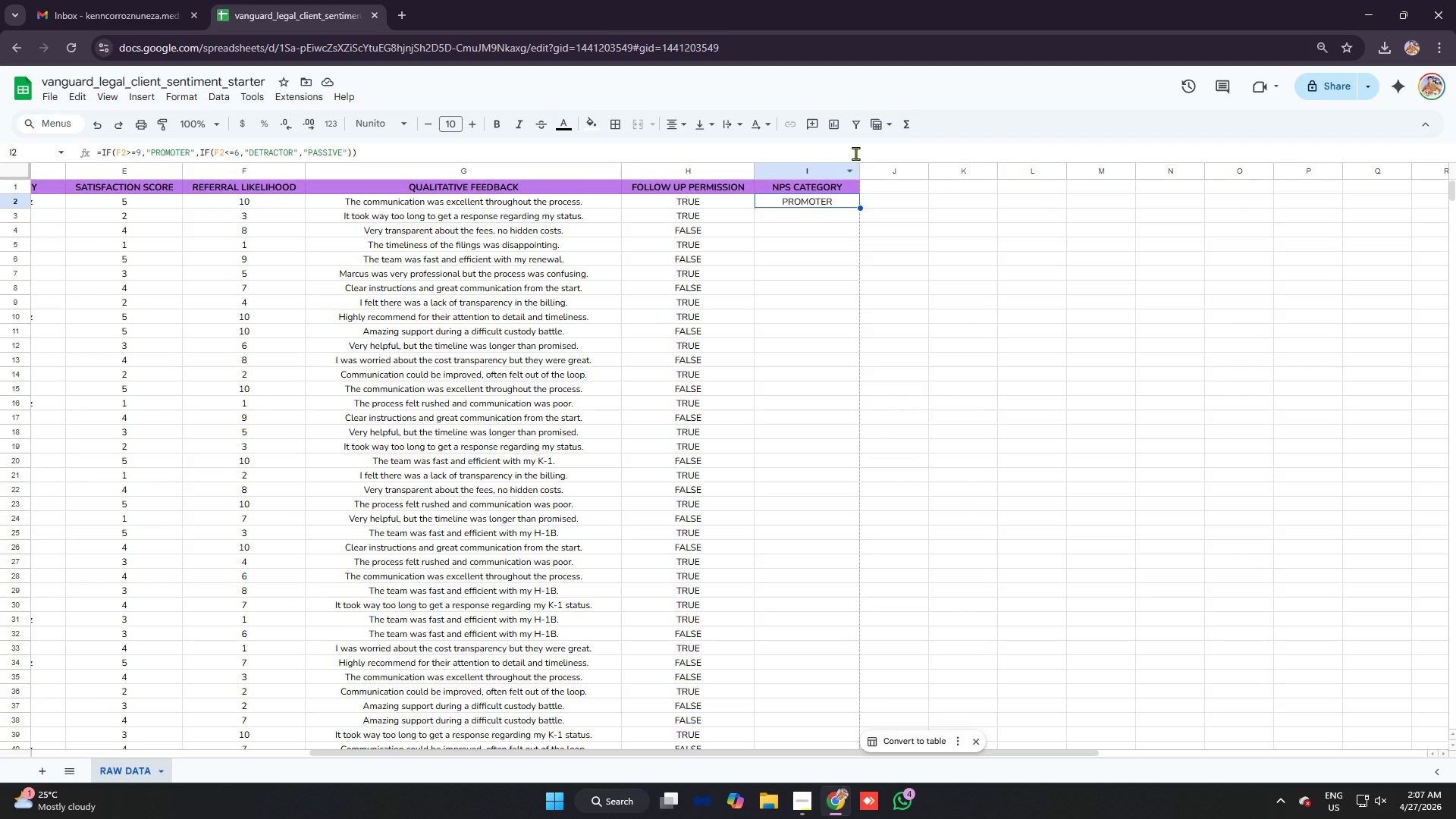 
wait(9.53)
 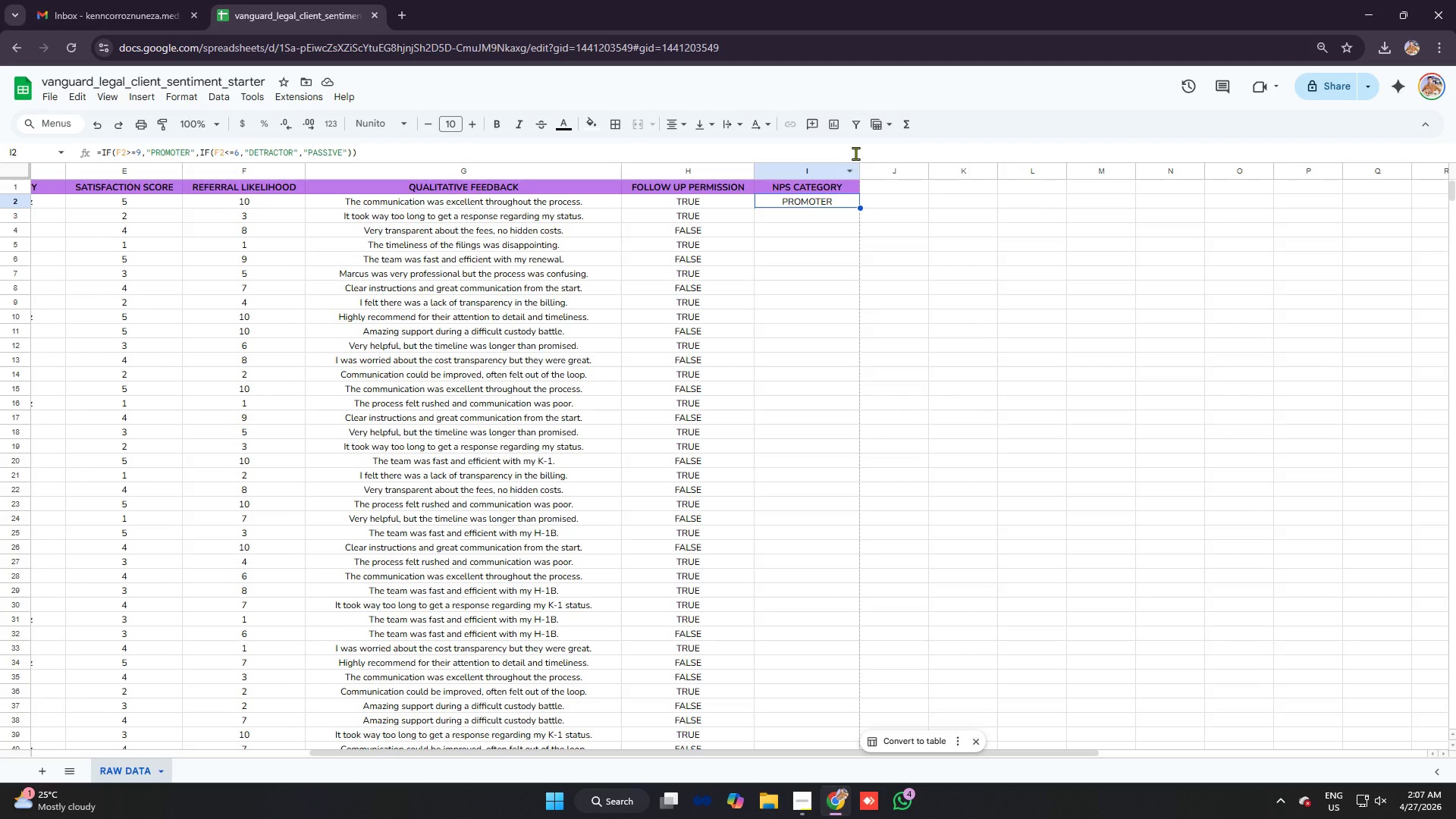 
left_click([151, 152])
 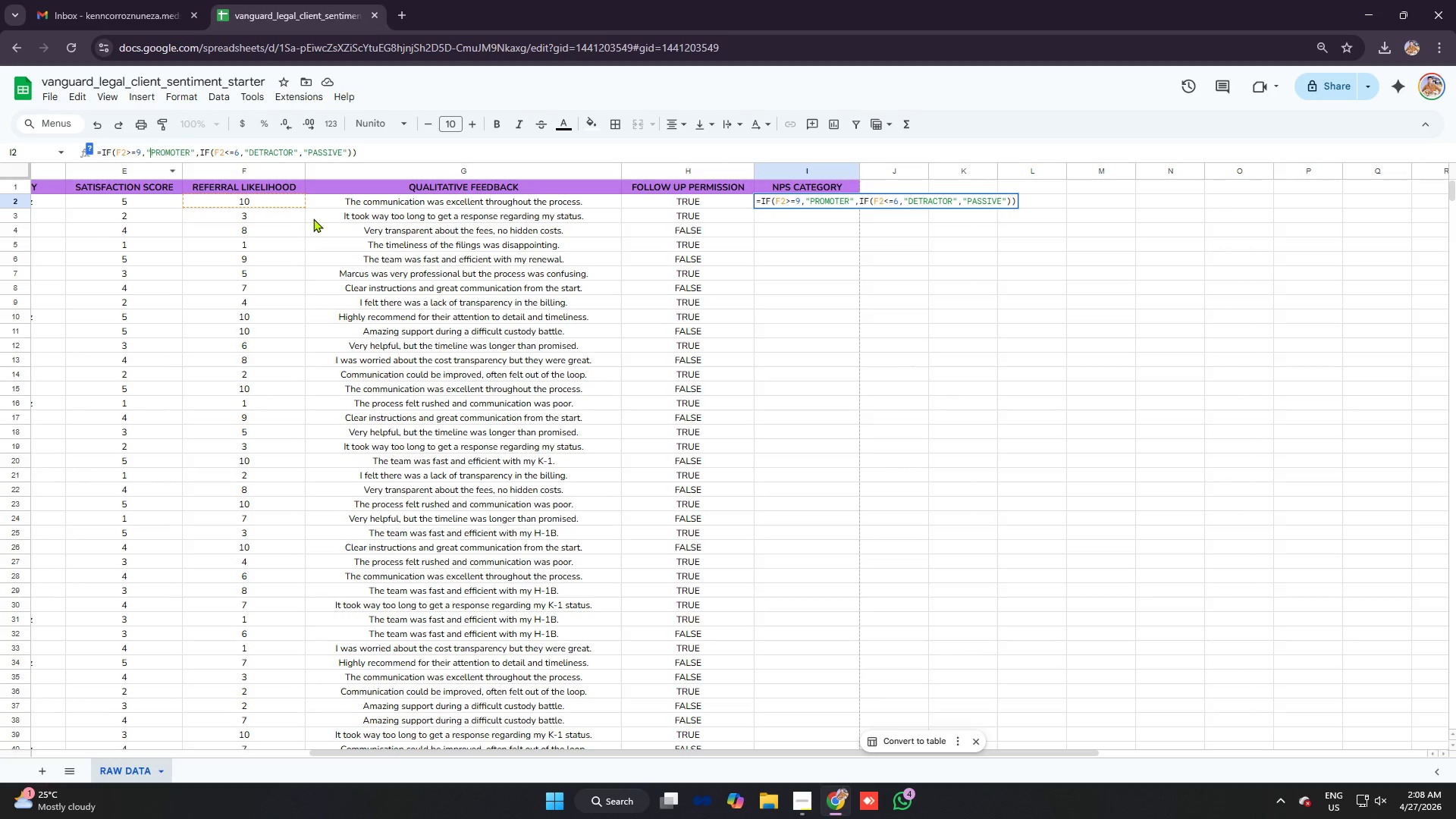 
left_click_drag(start_coordinate=[395, 155], to_coordinate=[88, 151])
 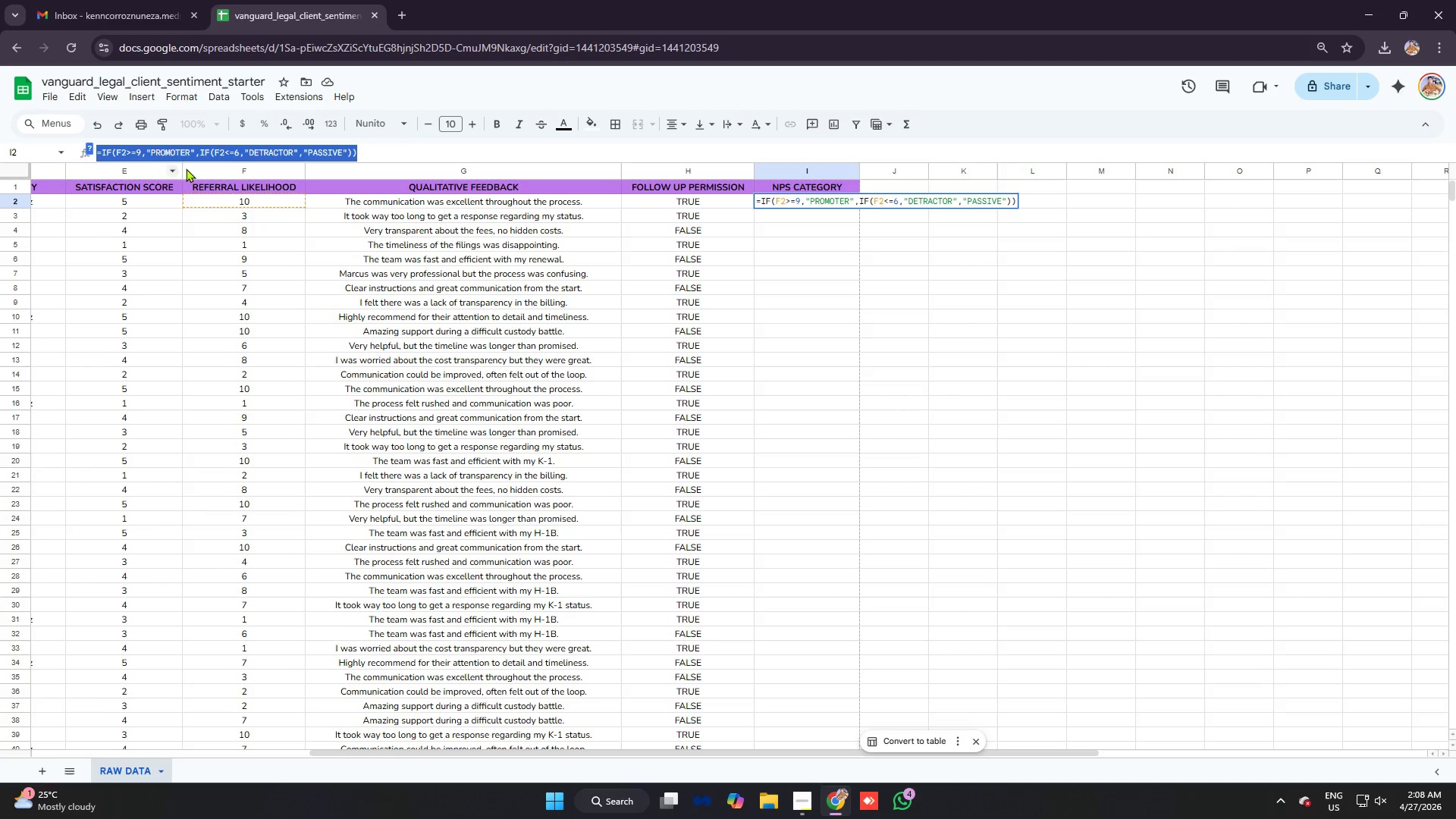 
key(Control+Meta+MetaLeft)
 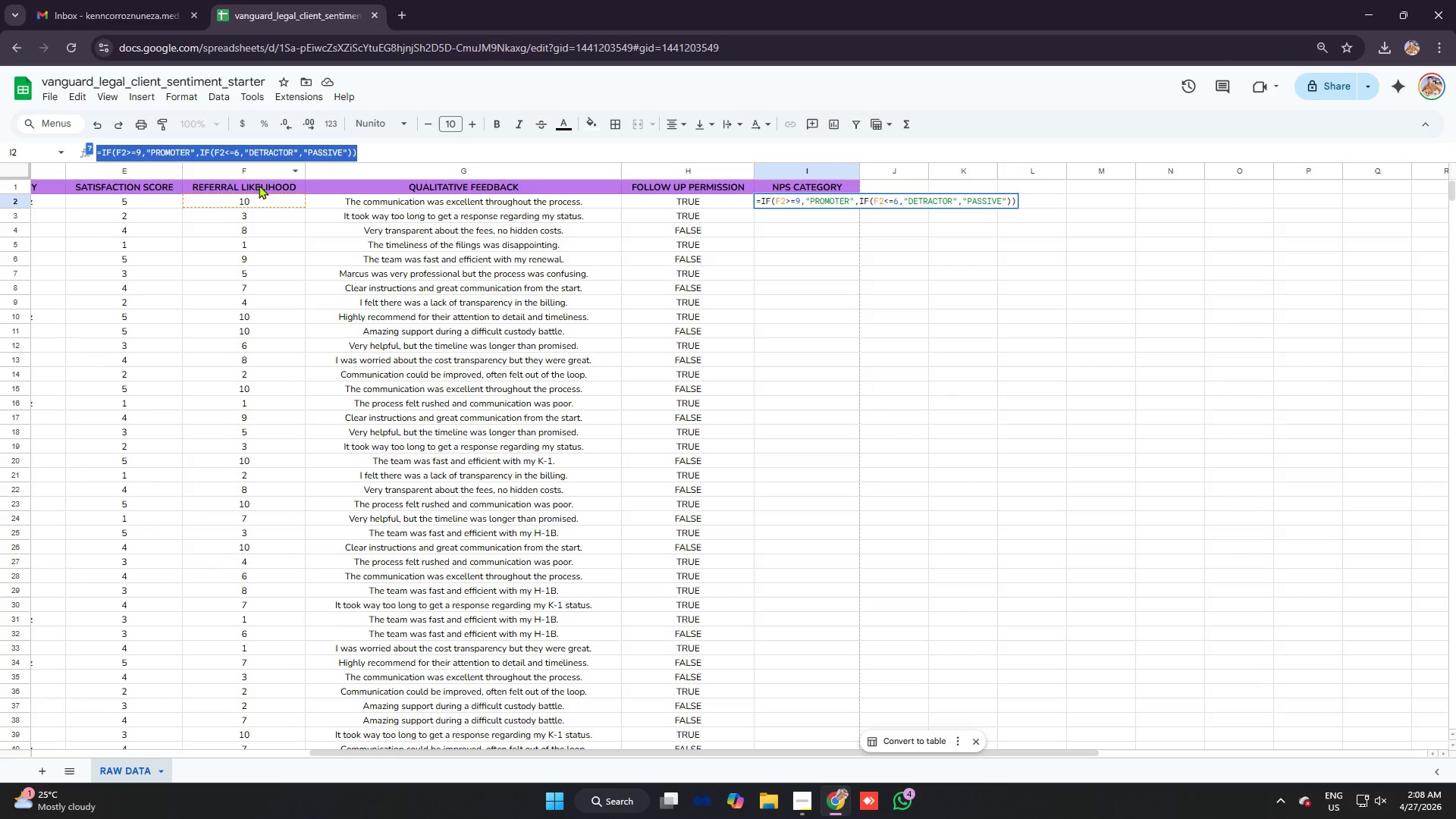 
key(Control+C)
 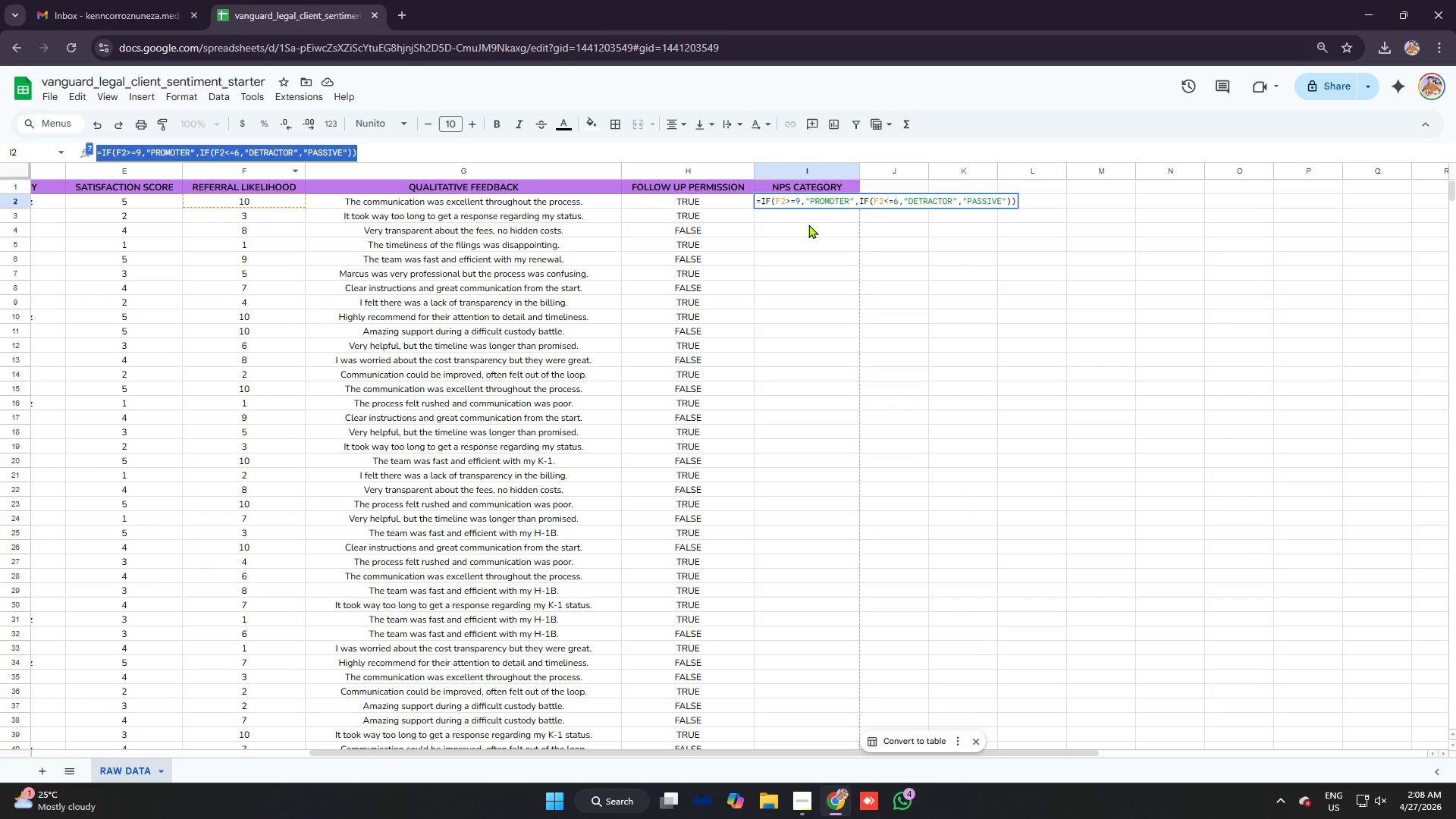 
left_click([808, 224])
 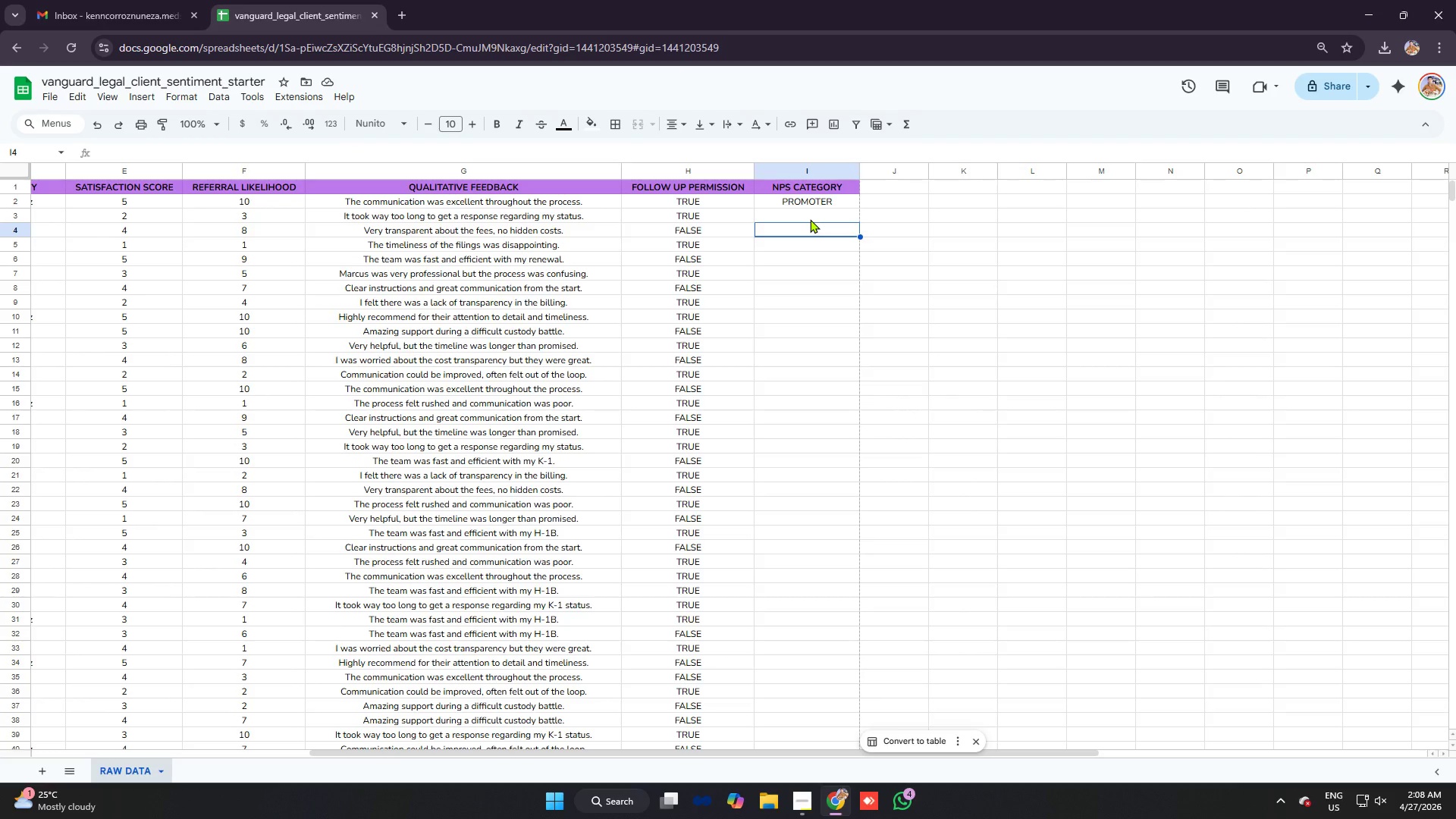 
left_click([810, 218])
 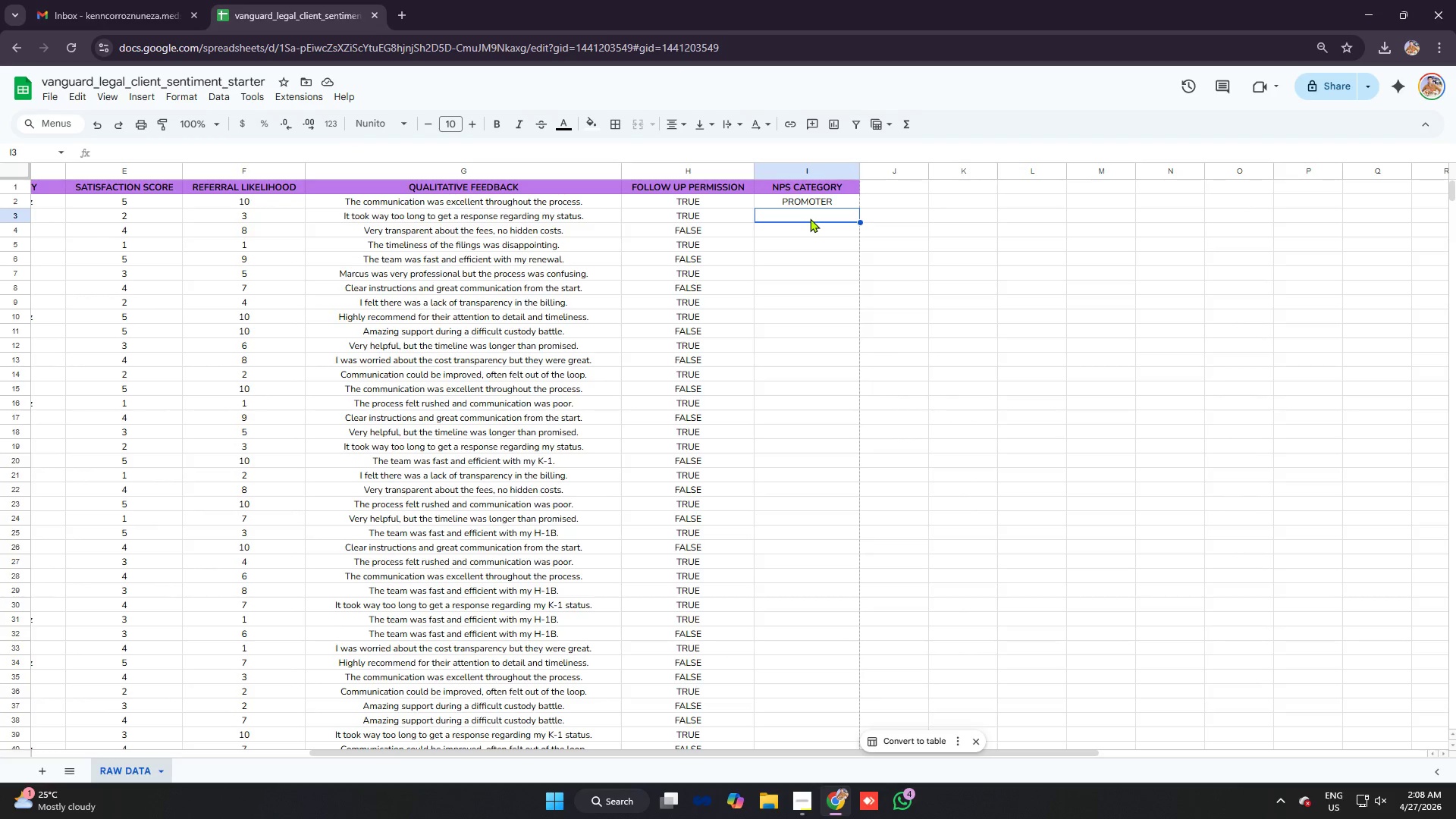 
key(Control+V)
 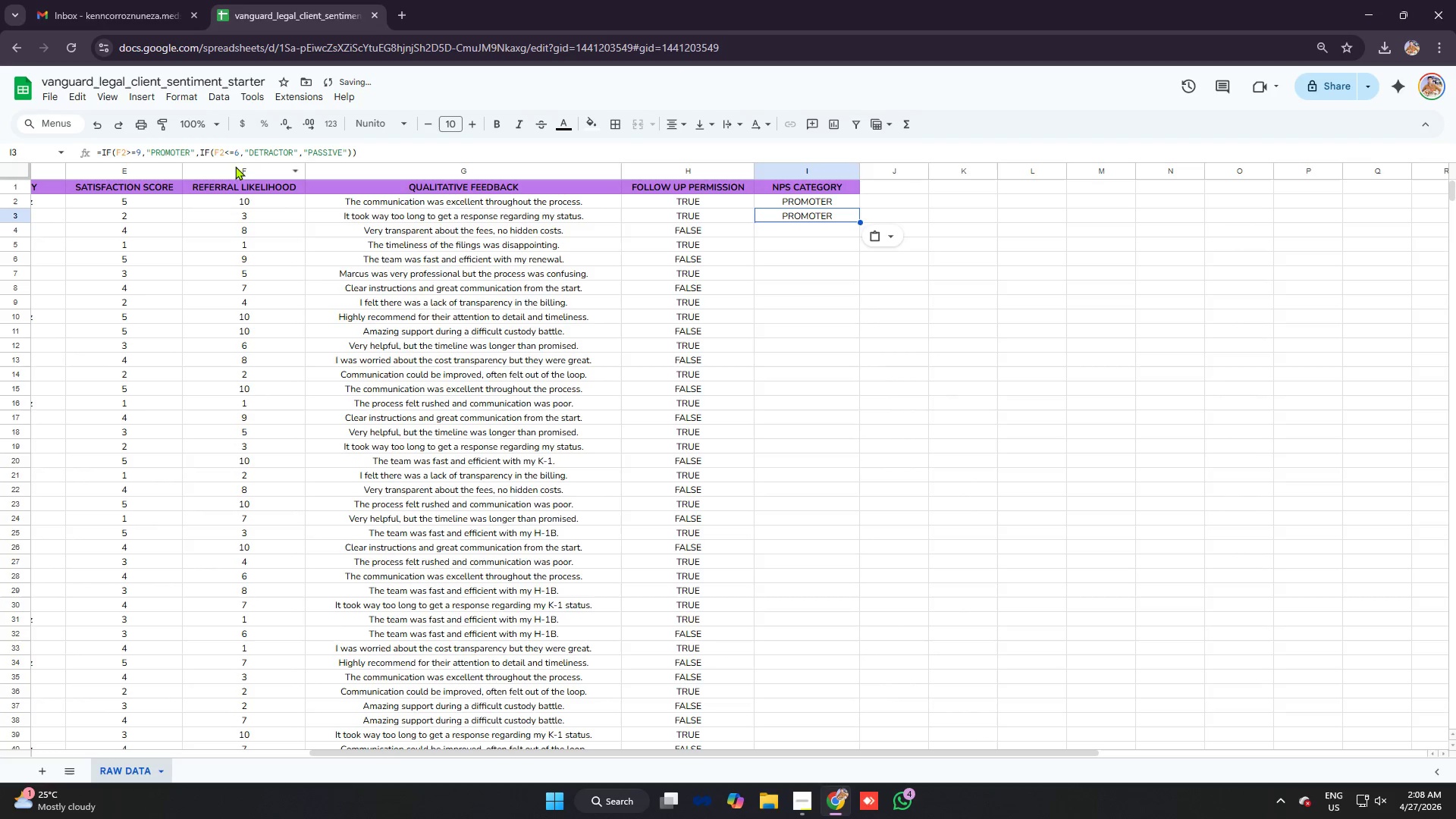 
left_click([224, 149])
 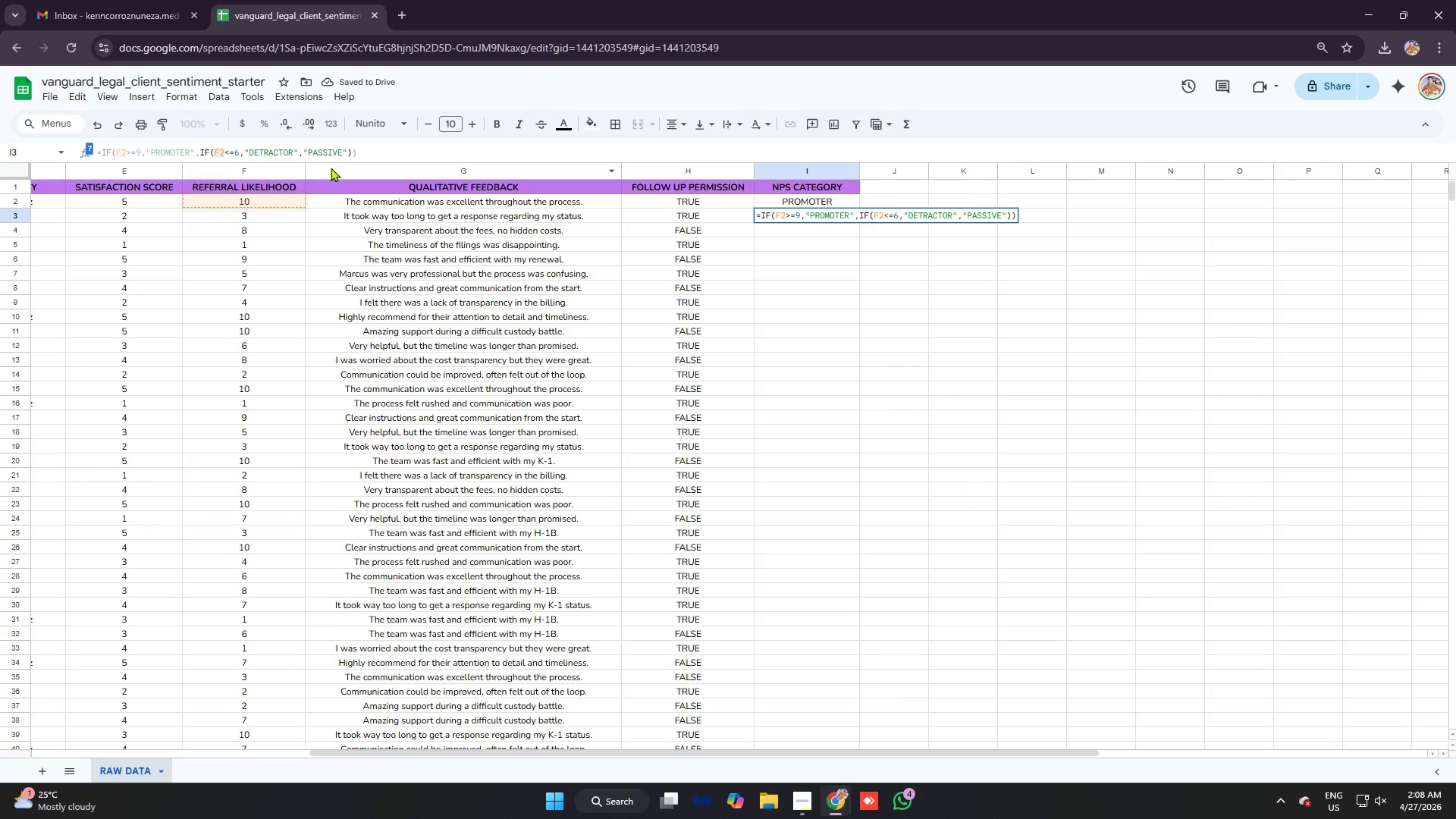 
key(Backspace)
 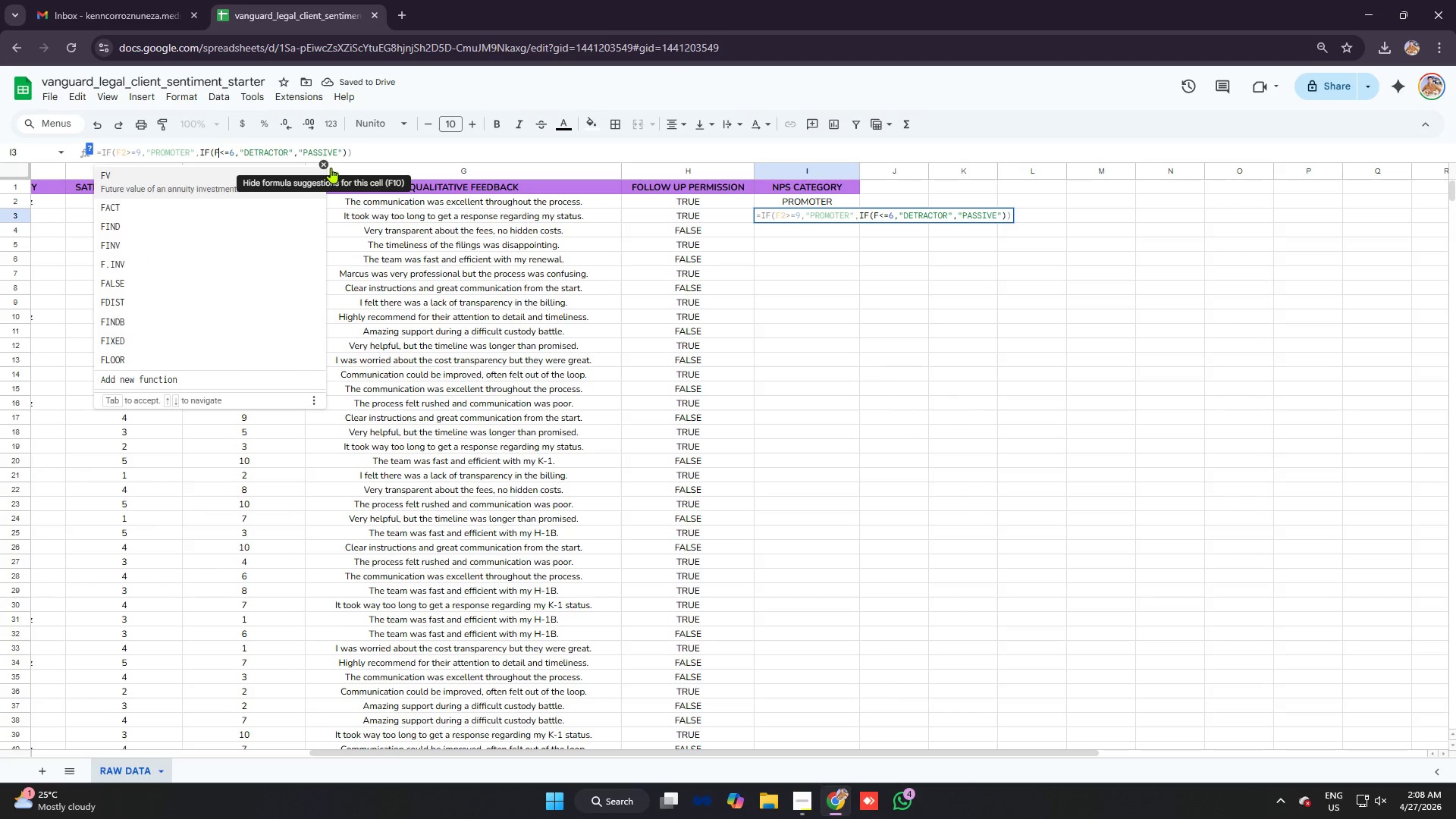 
key(3)
 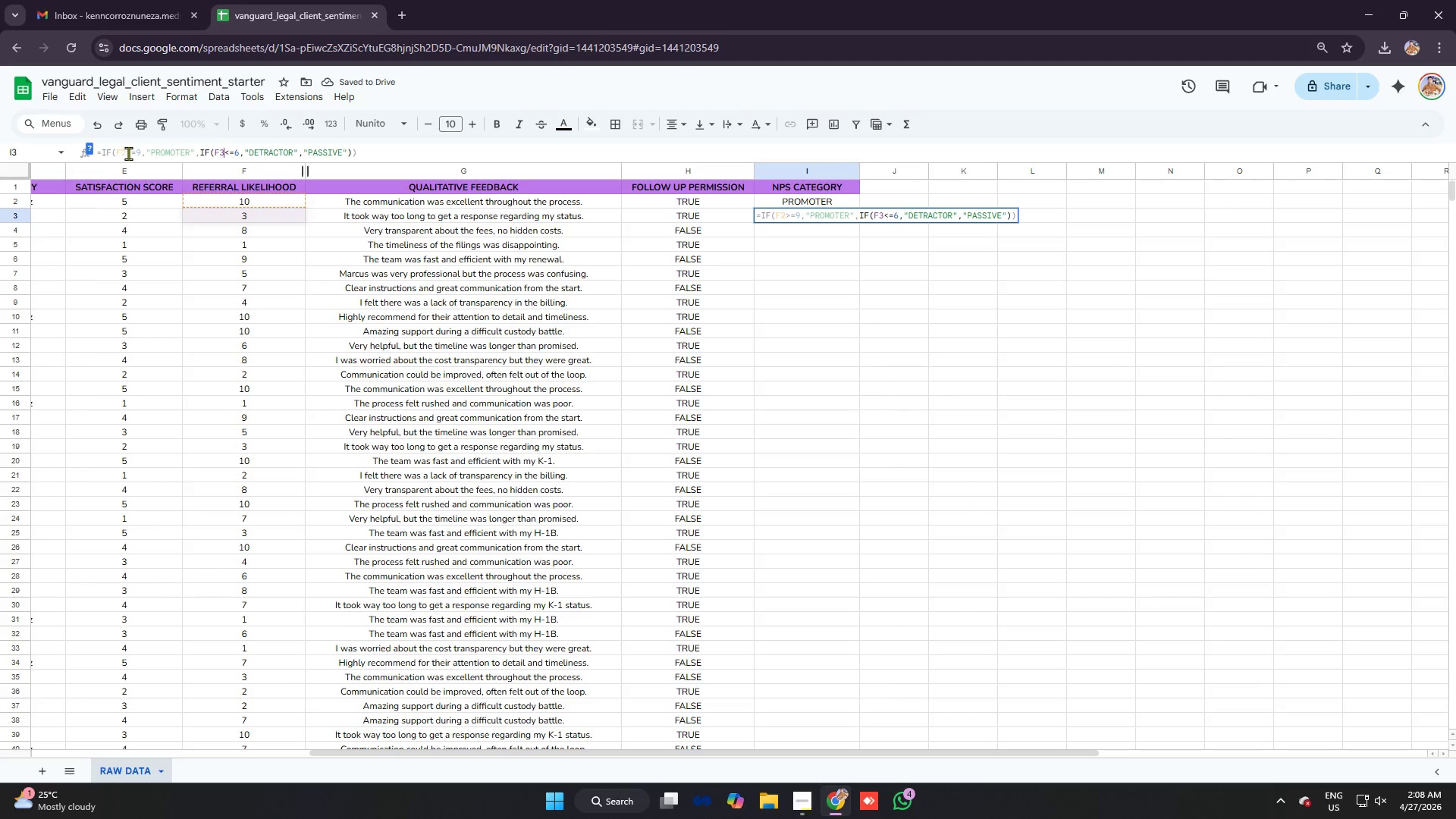 
left_click([125, 151])
 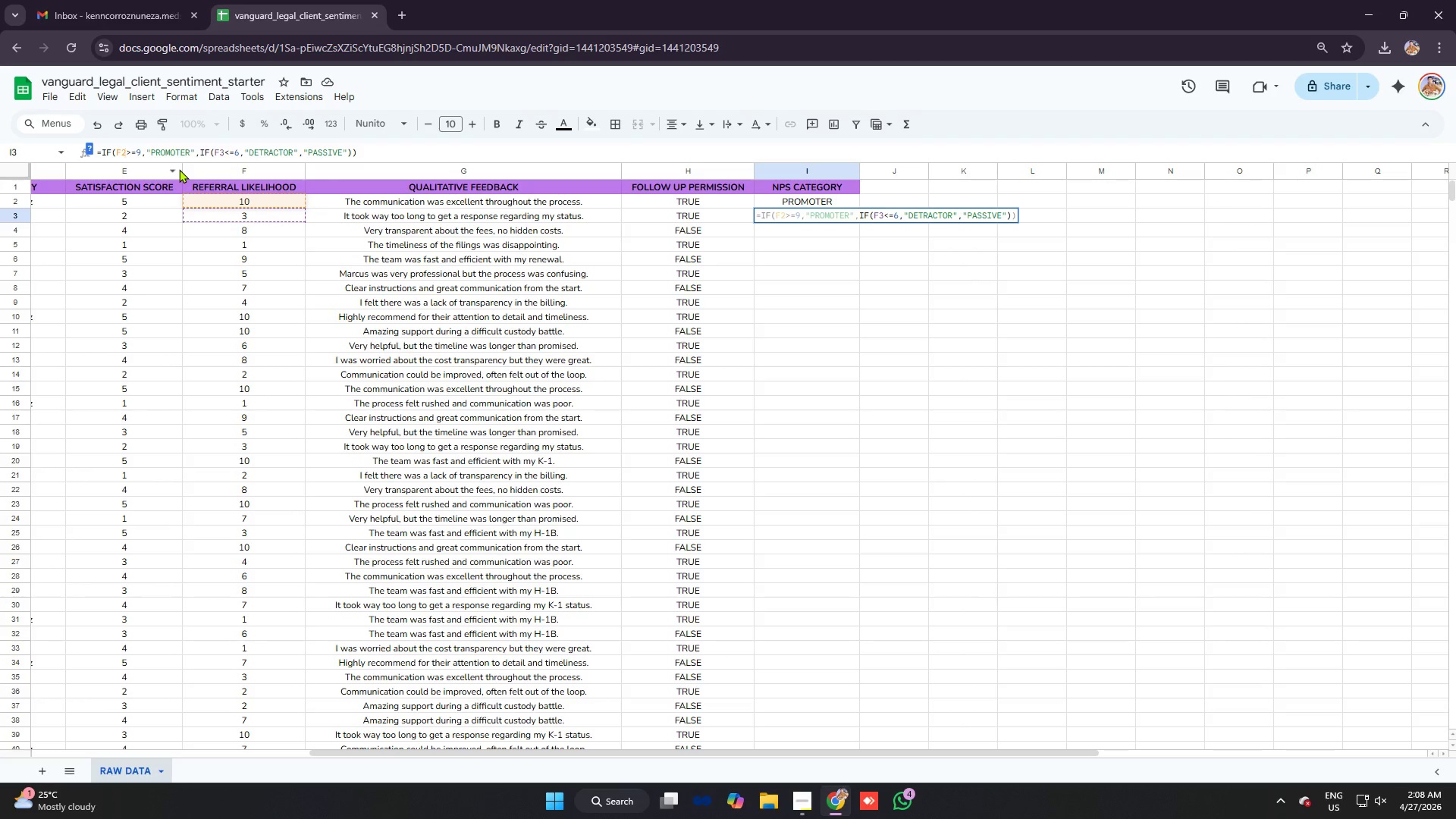 
key(Backspace)
 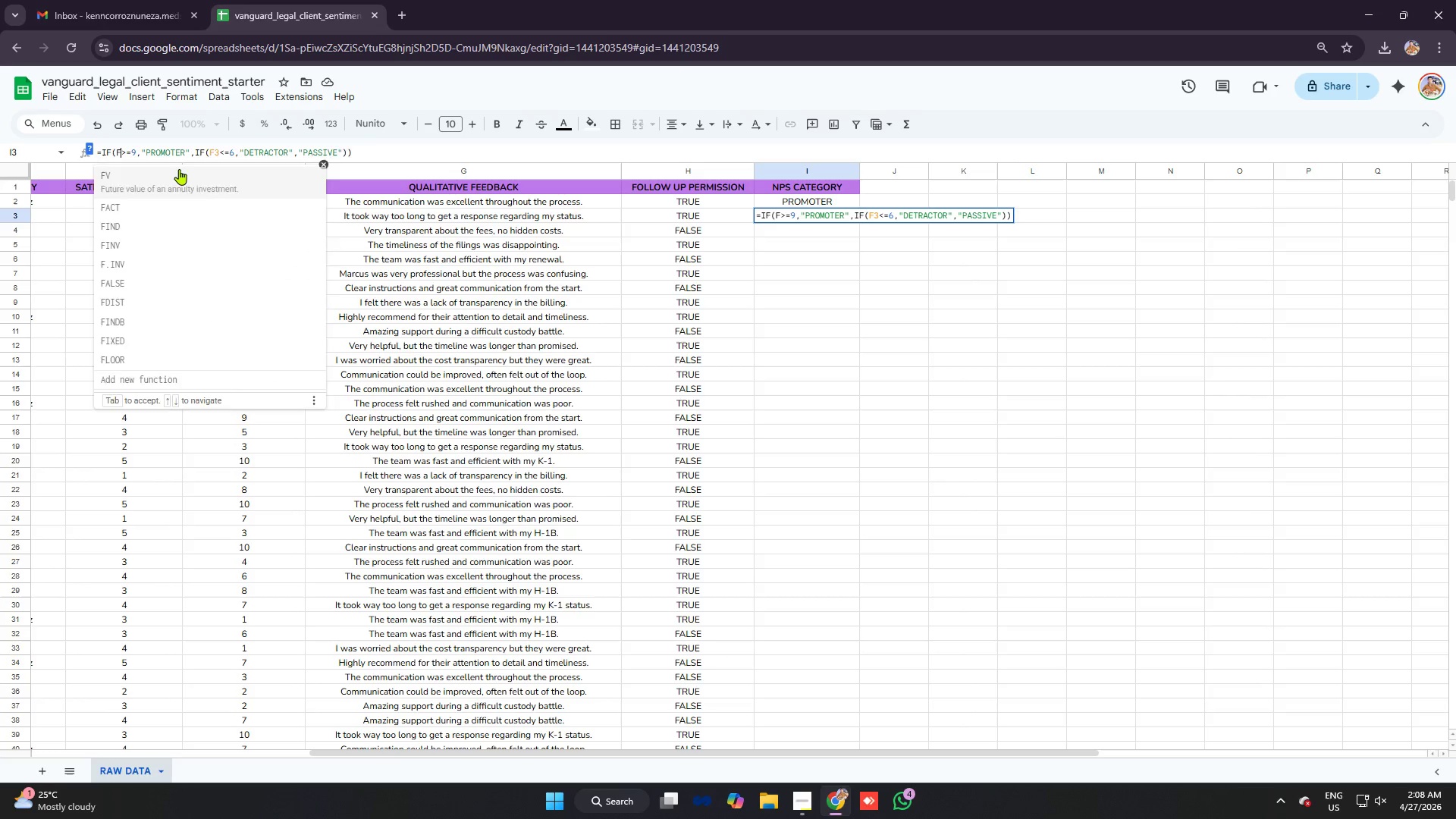 
key(3)
 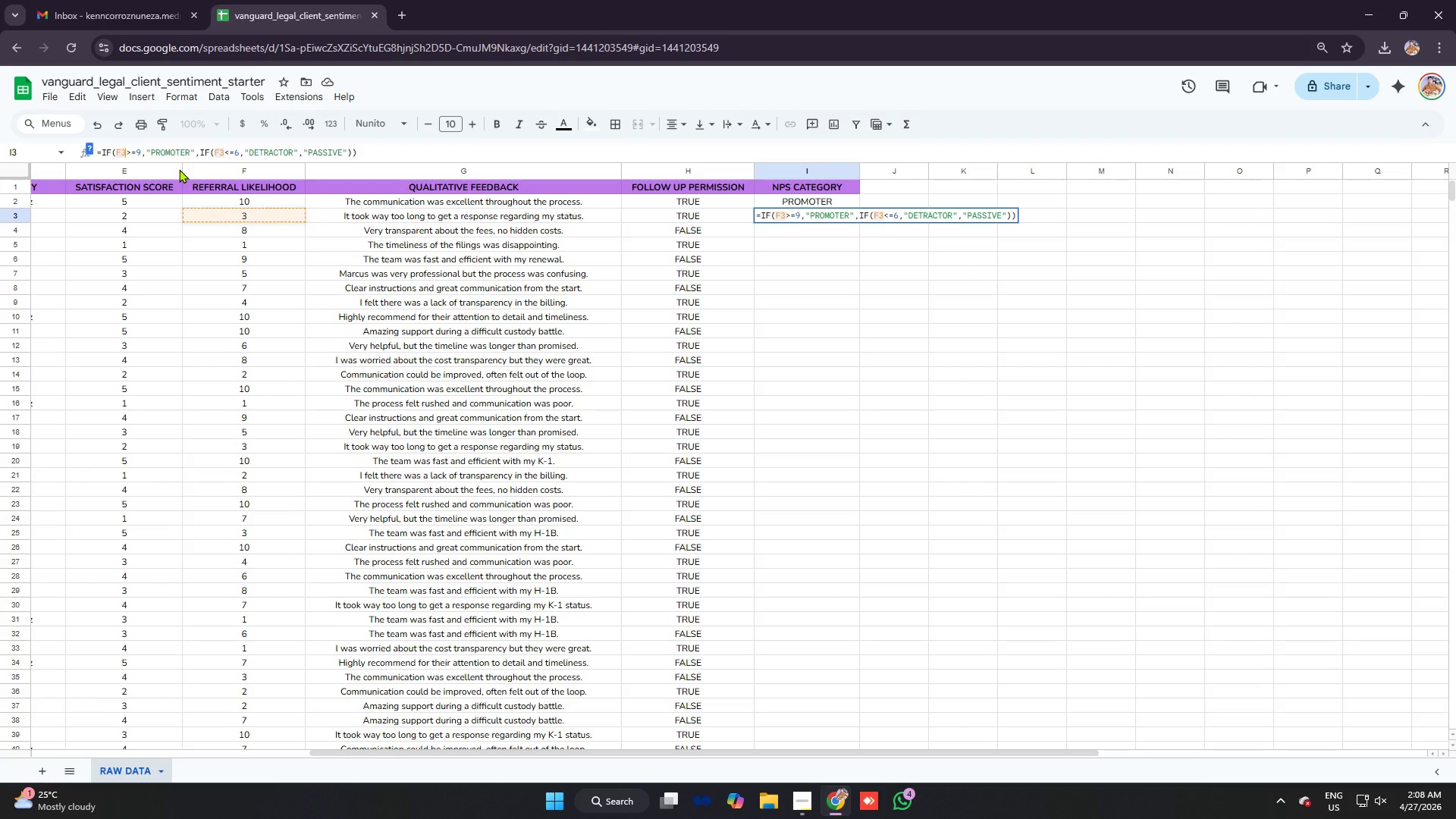 
key(Enter)
 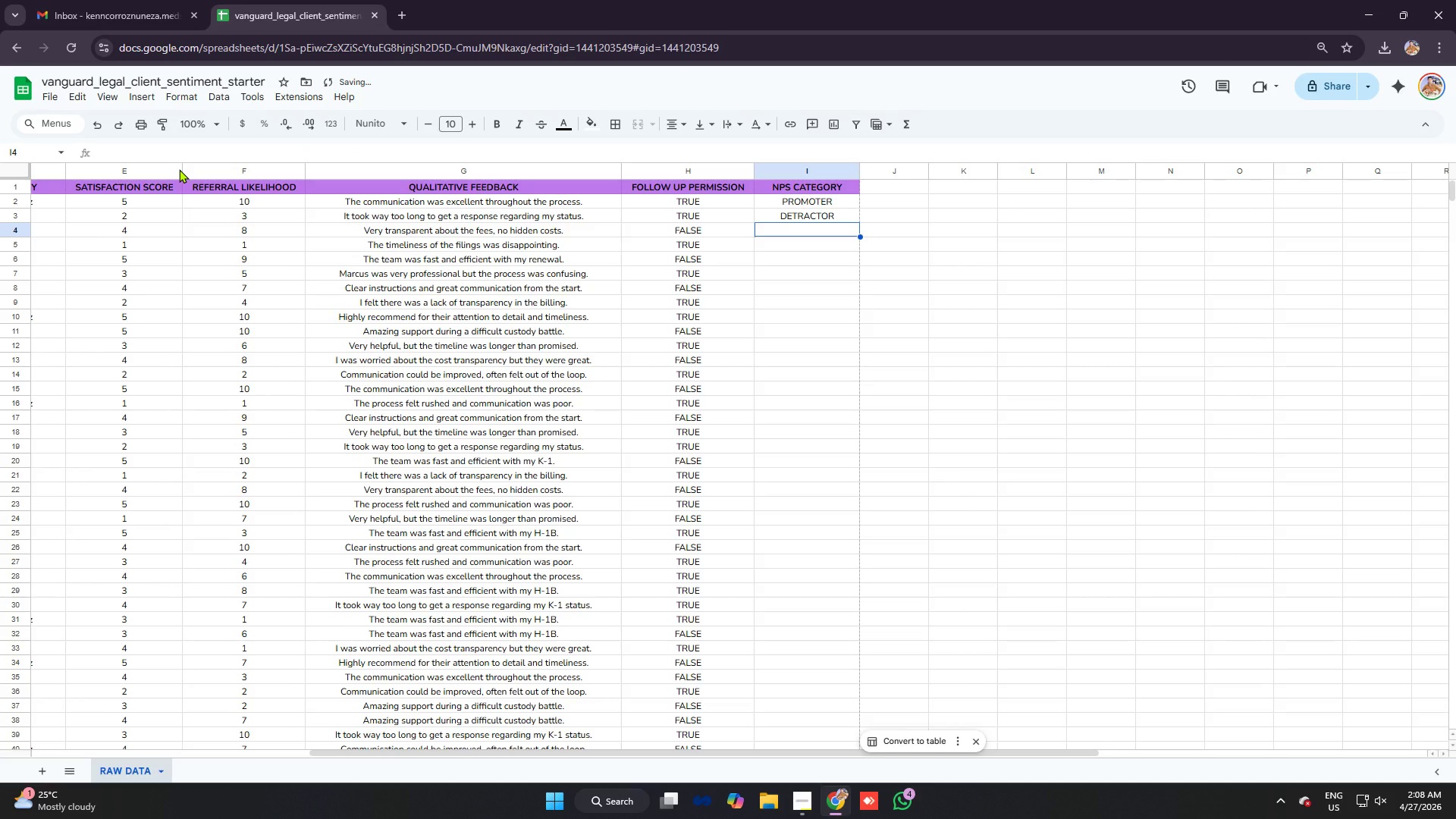 
key(Control+V)
 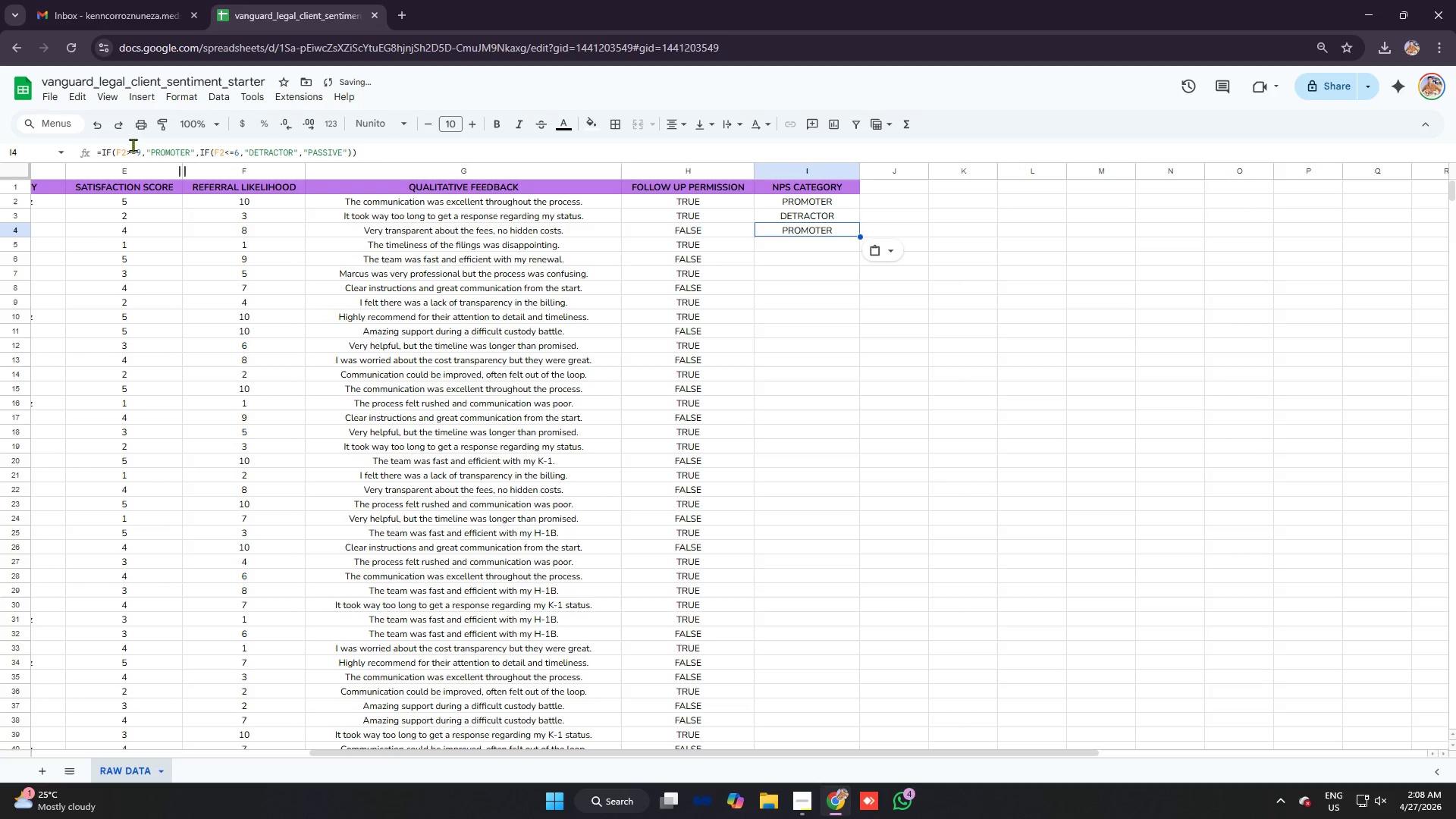 
left_click([129, 145])
 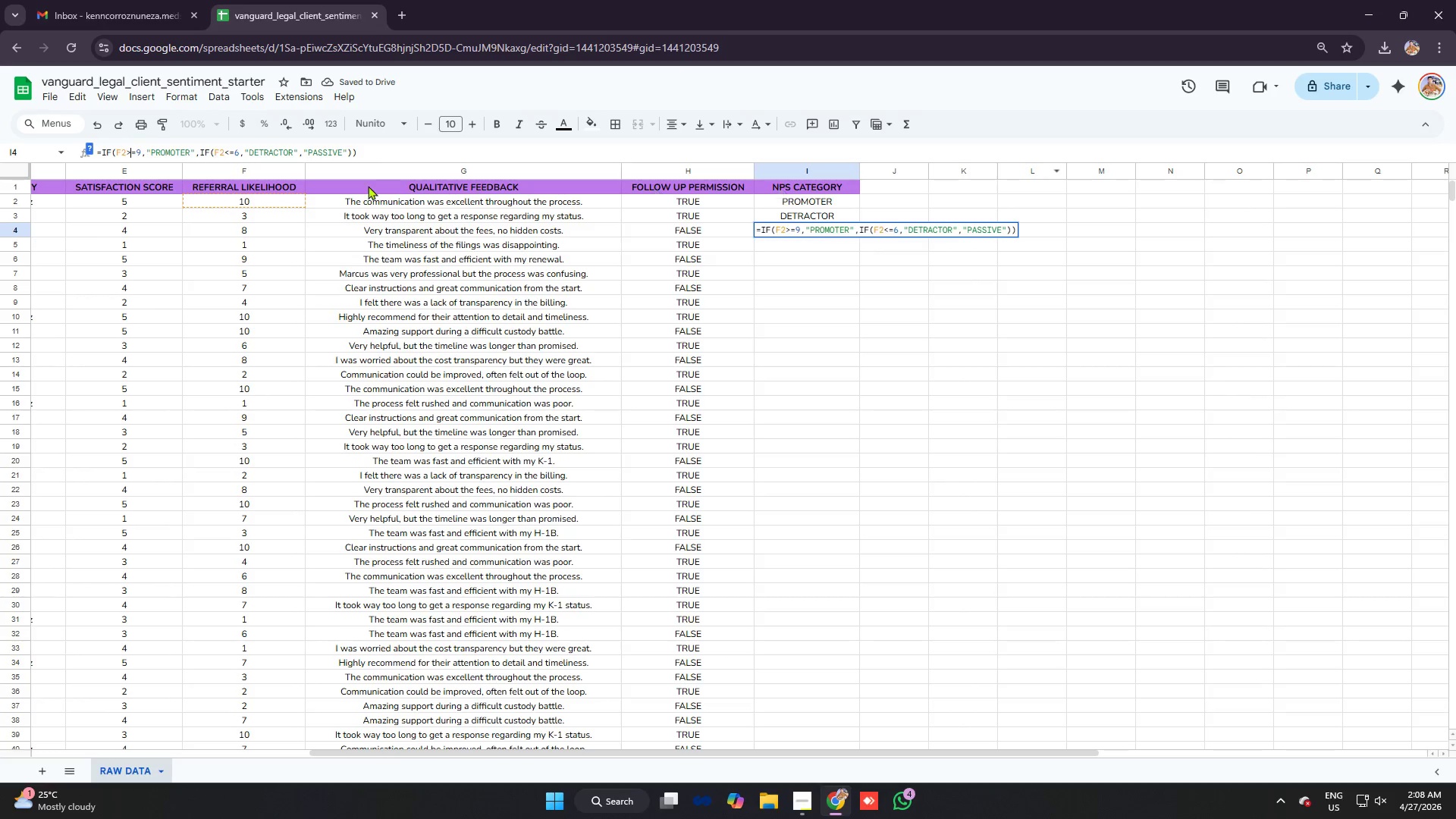 
left_click([127, 151])
 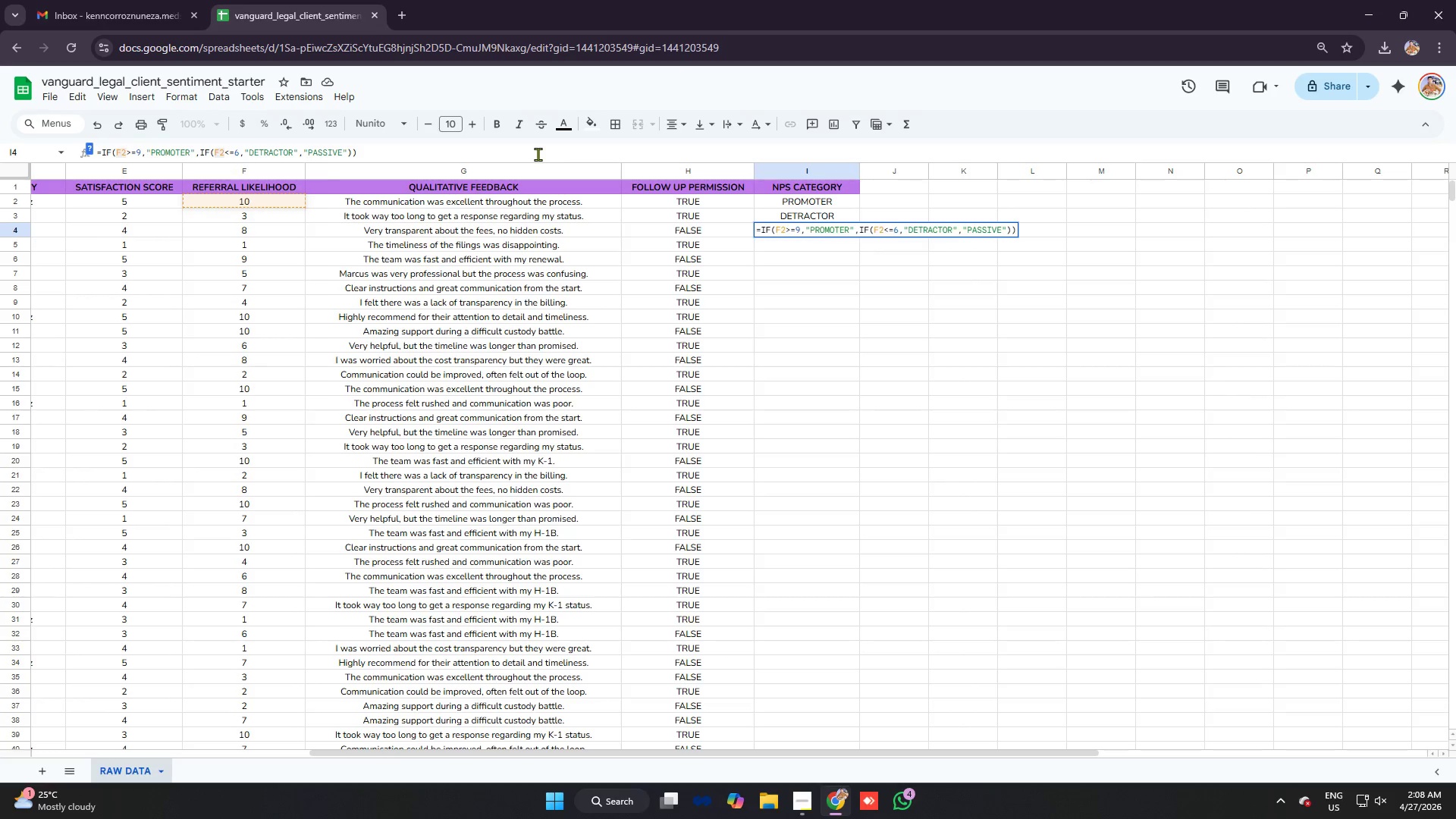 
key(Backspace)
 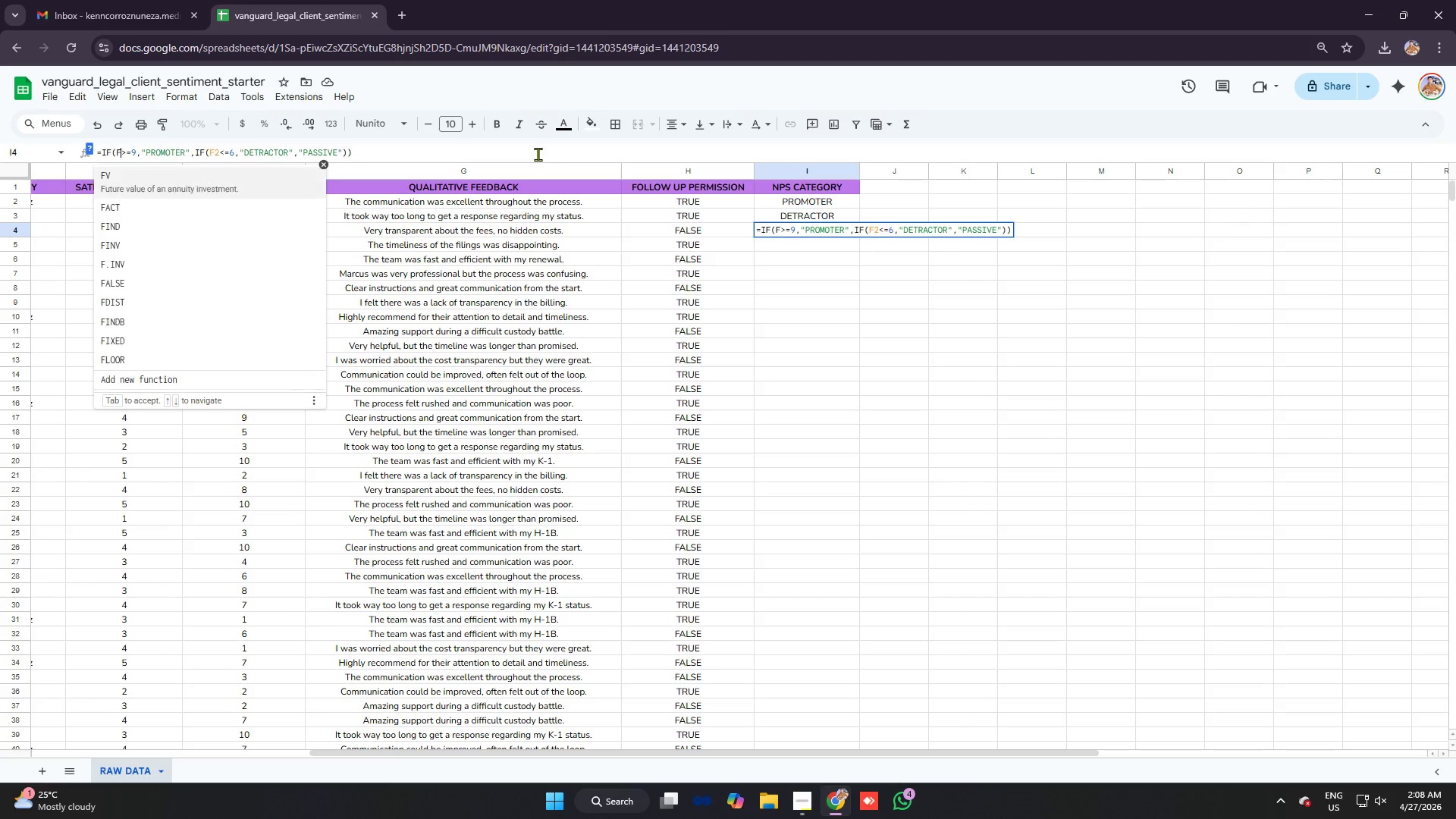 
key(4)
 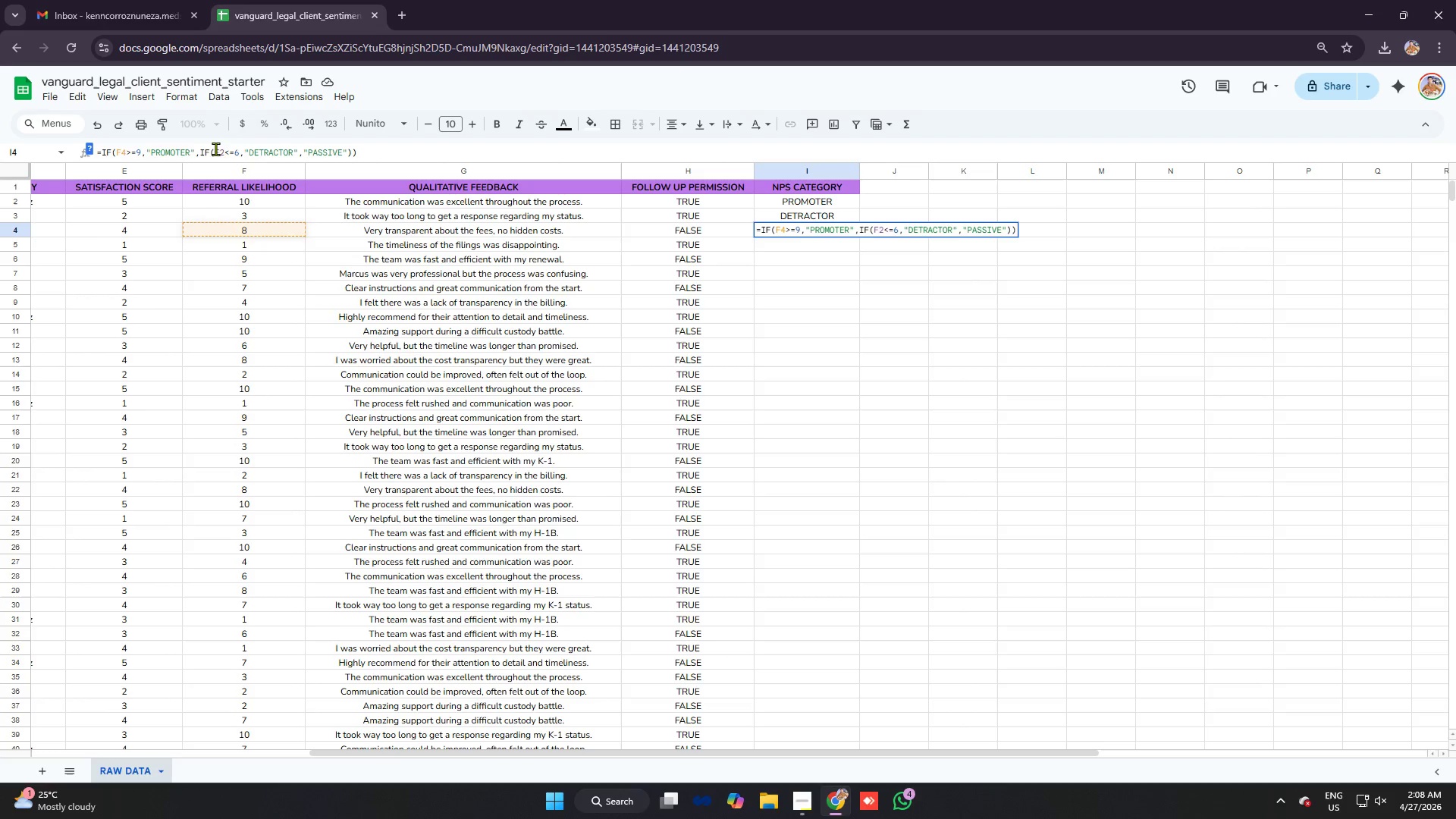 
left_click([222, 154])
 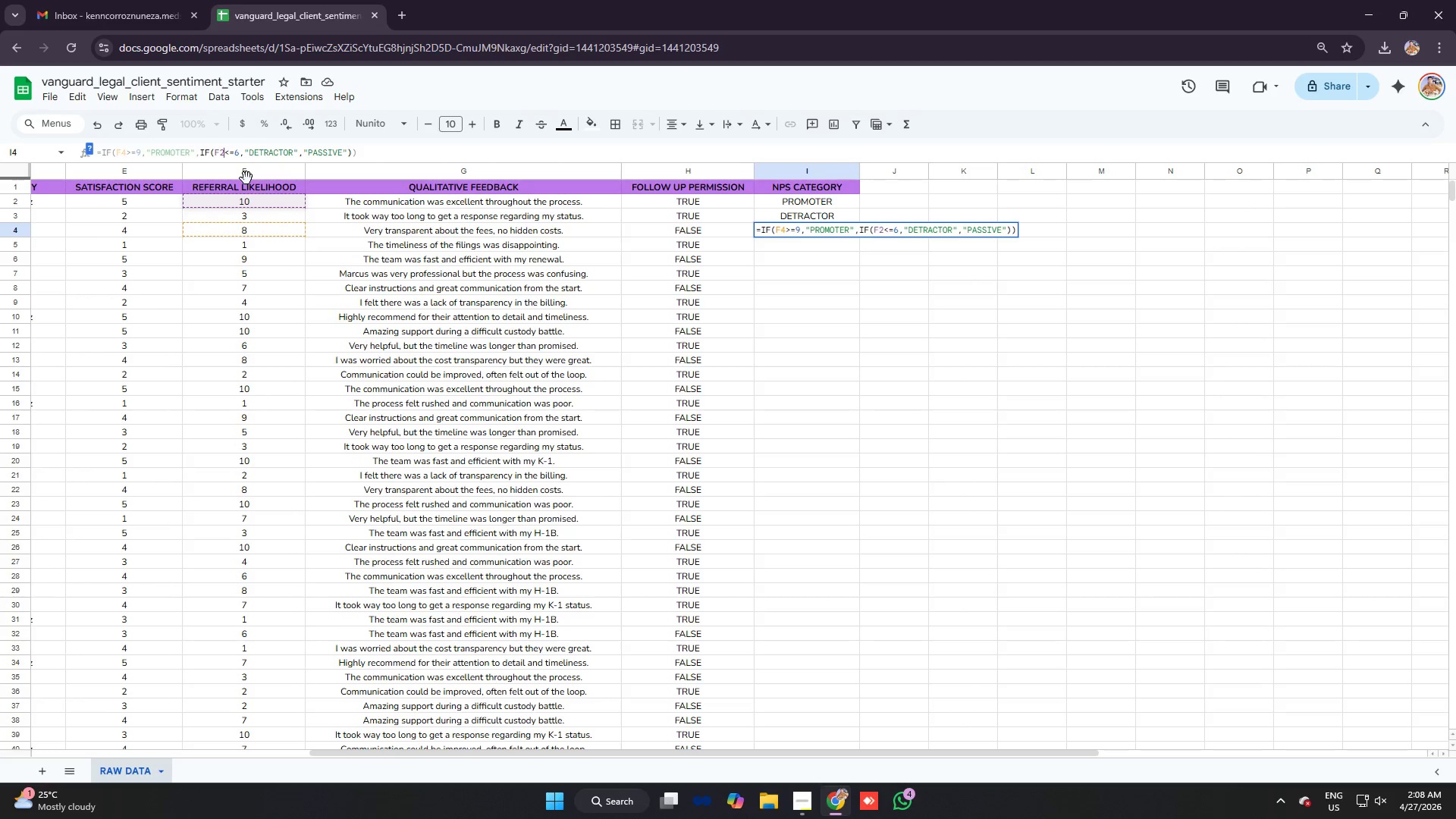 
key(Backspace)
 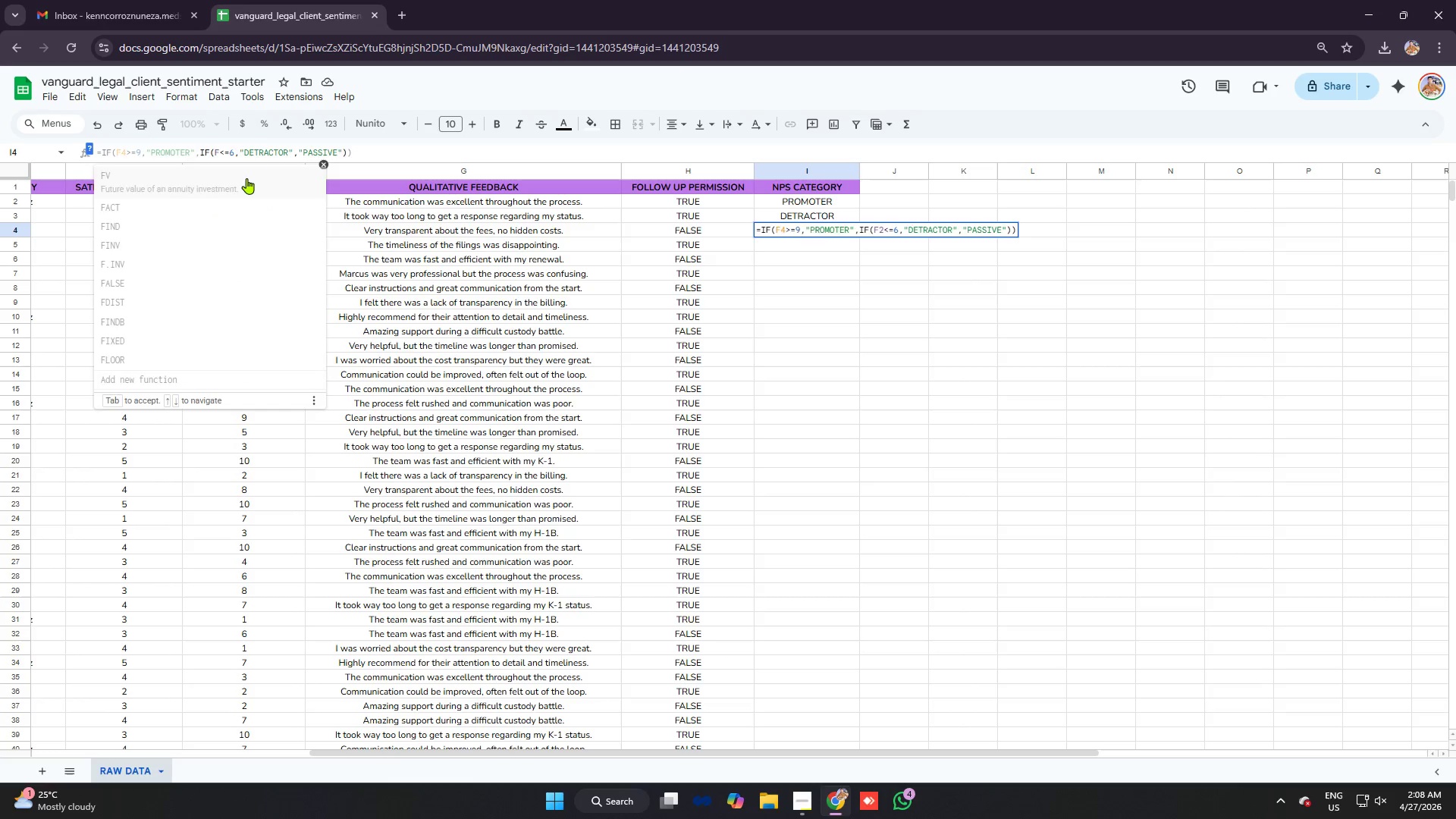 
key(4)
 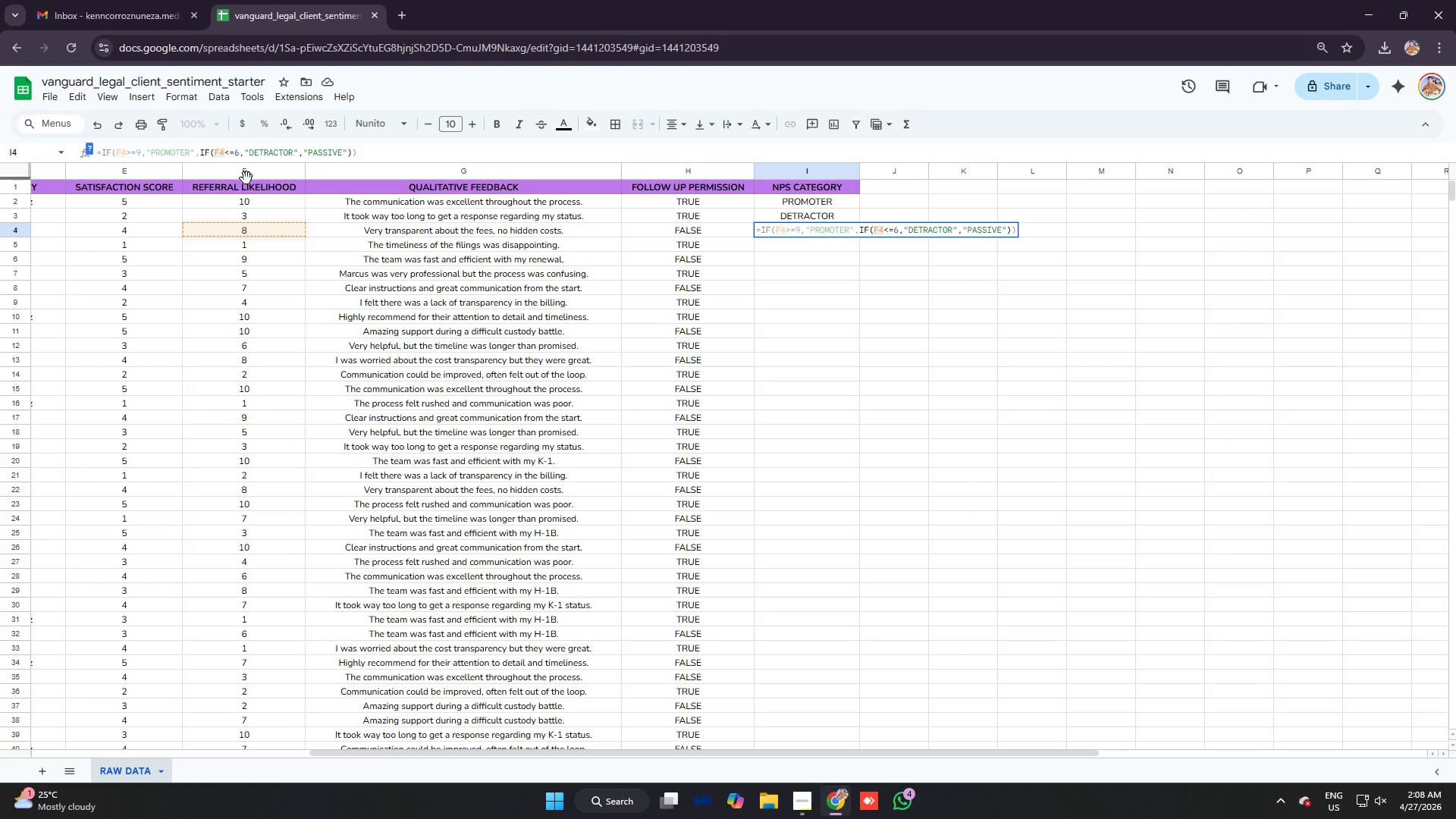 
key(Enter)
 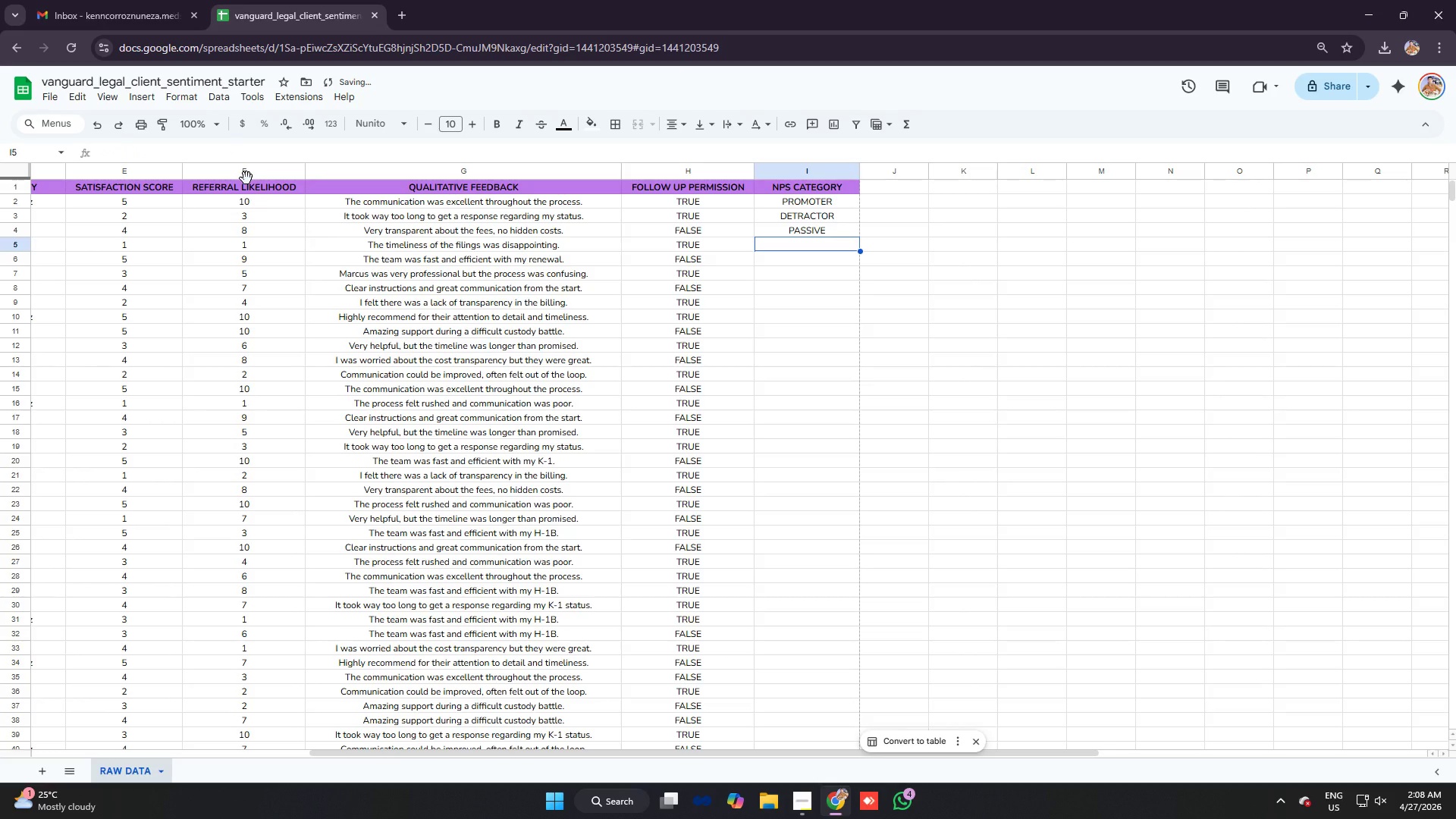 
key(Control+V)
 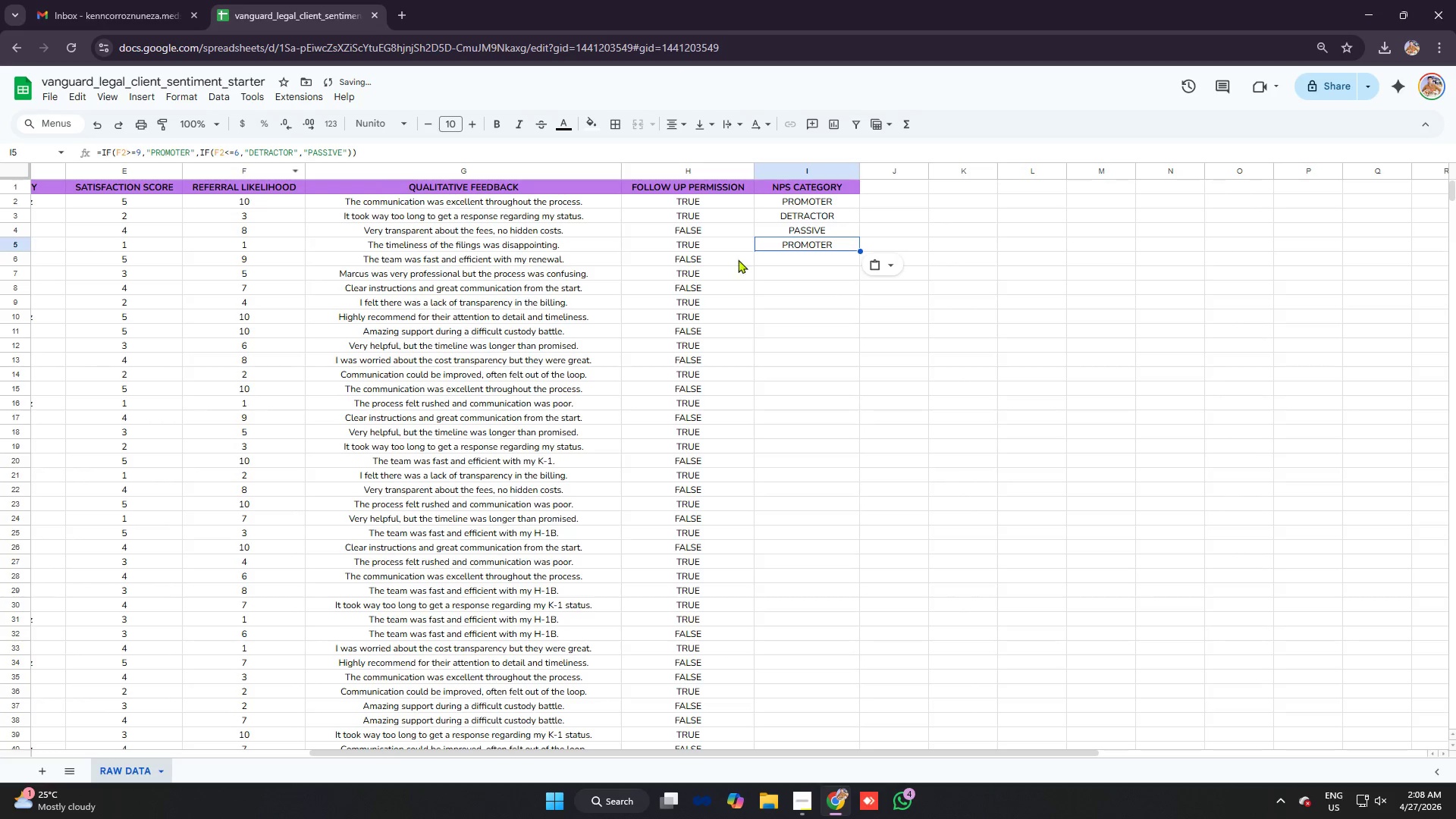 
left_click([880, 269])
 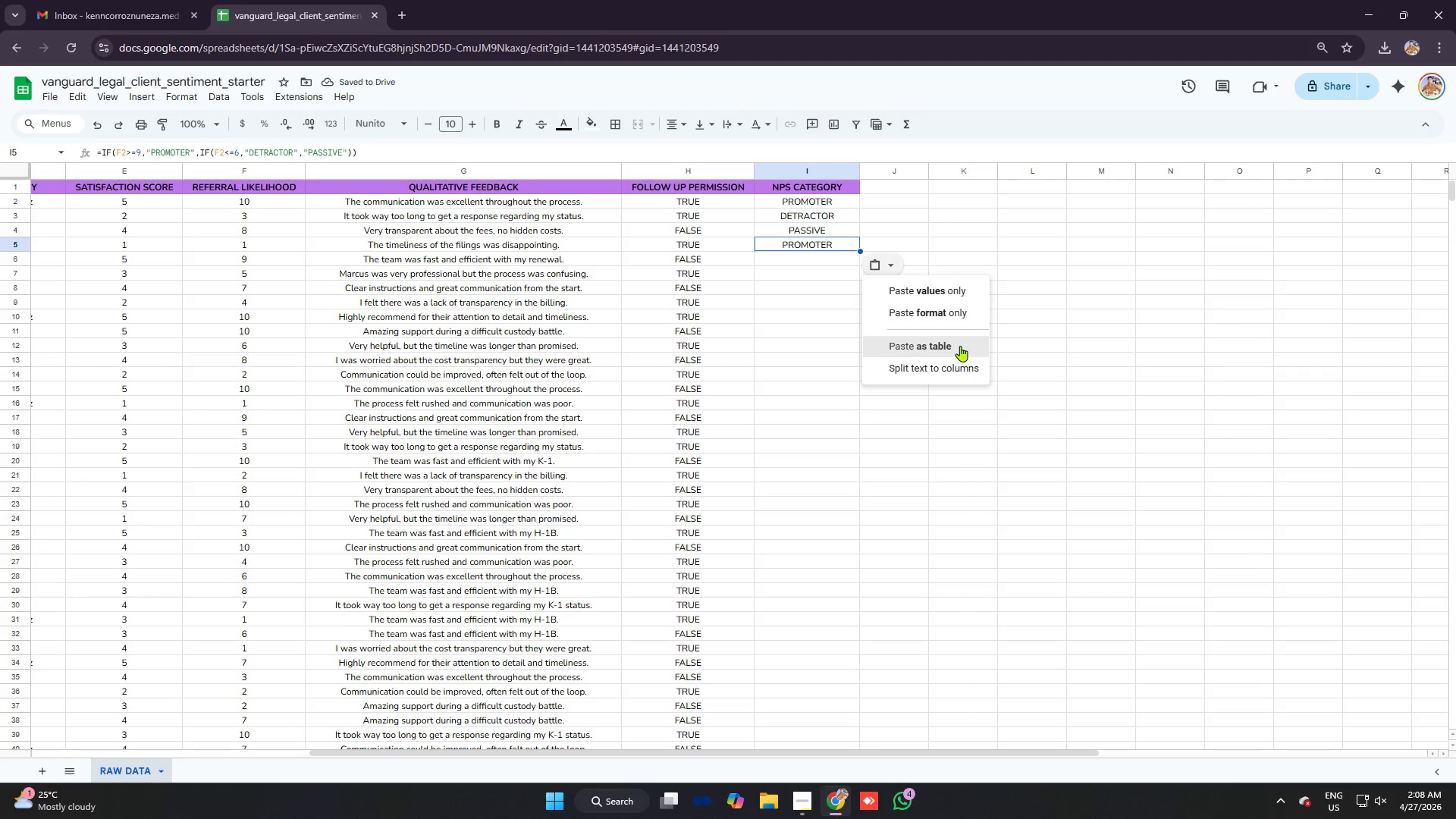 
left_click([960, 345])
 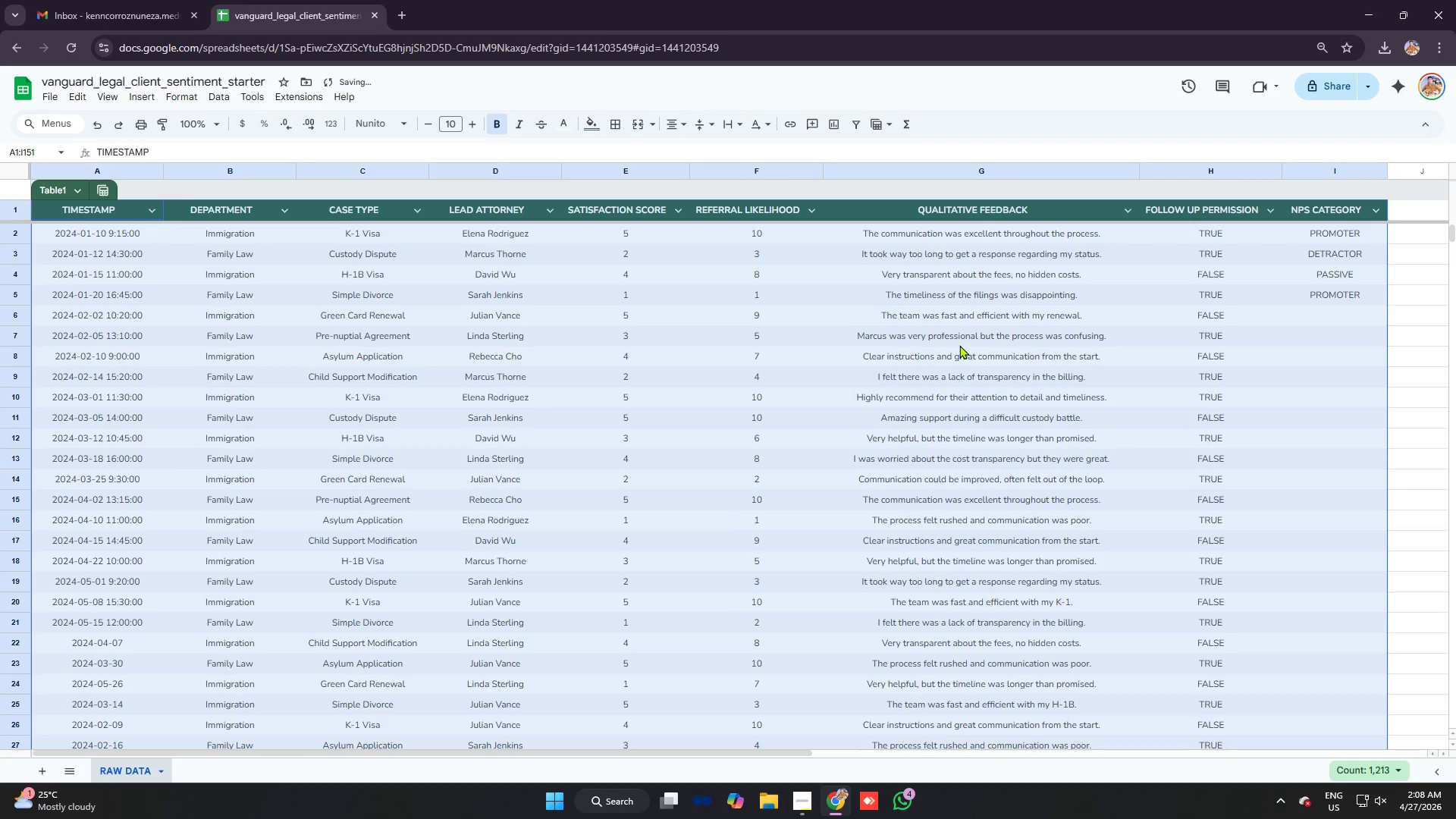 
key(Control+Z)
 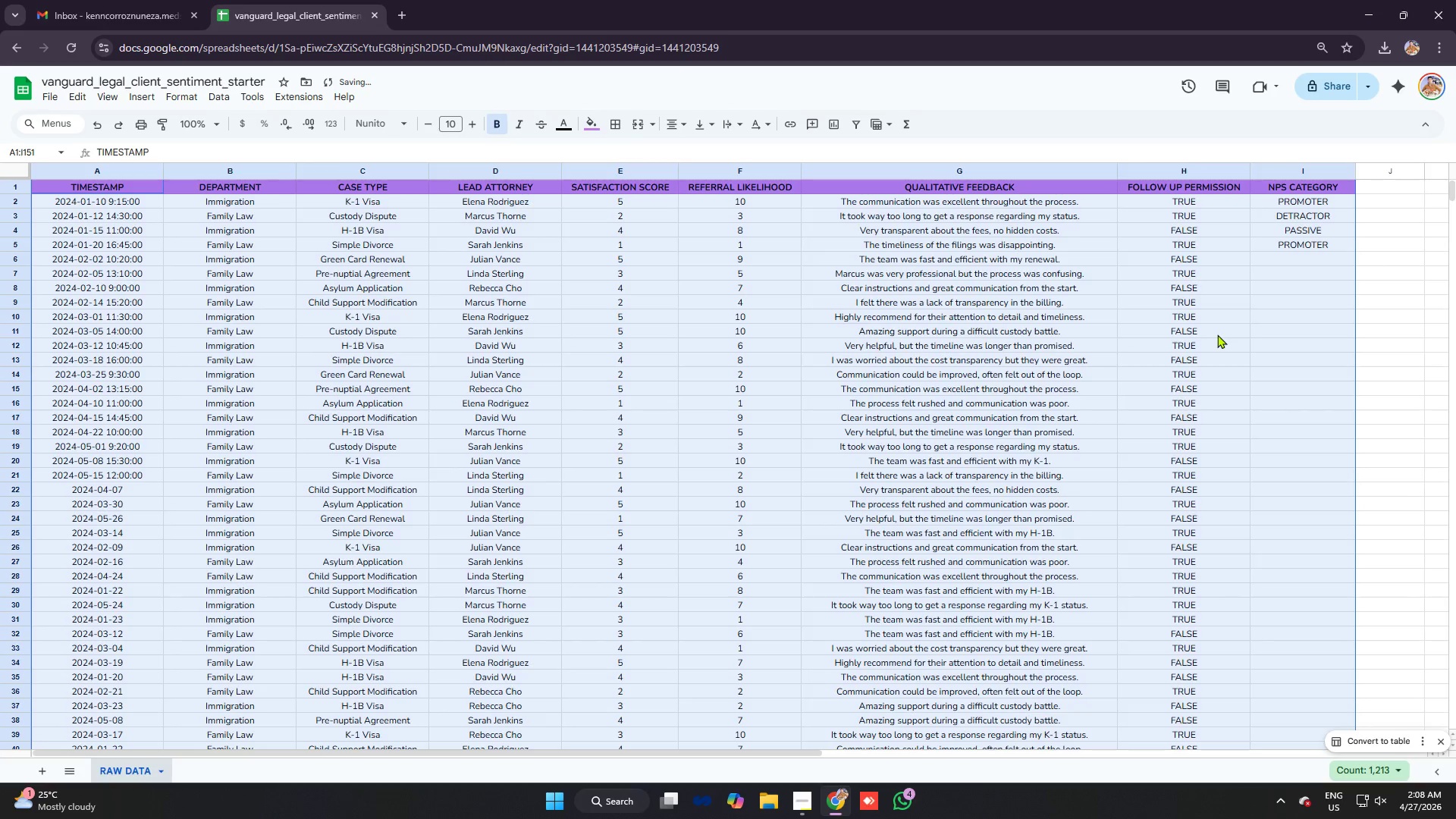 
left_click([1395, 312])
 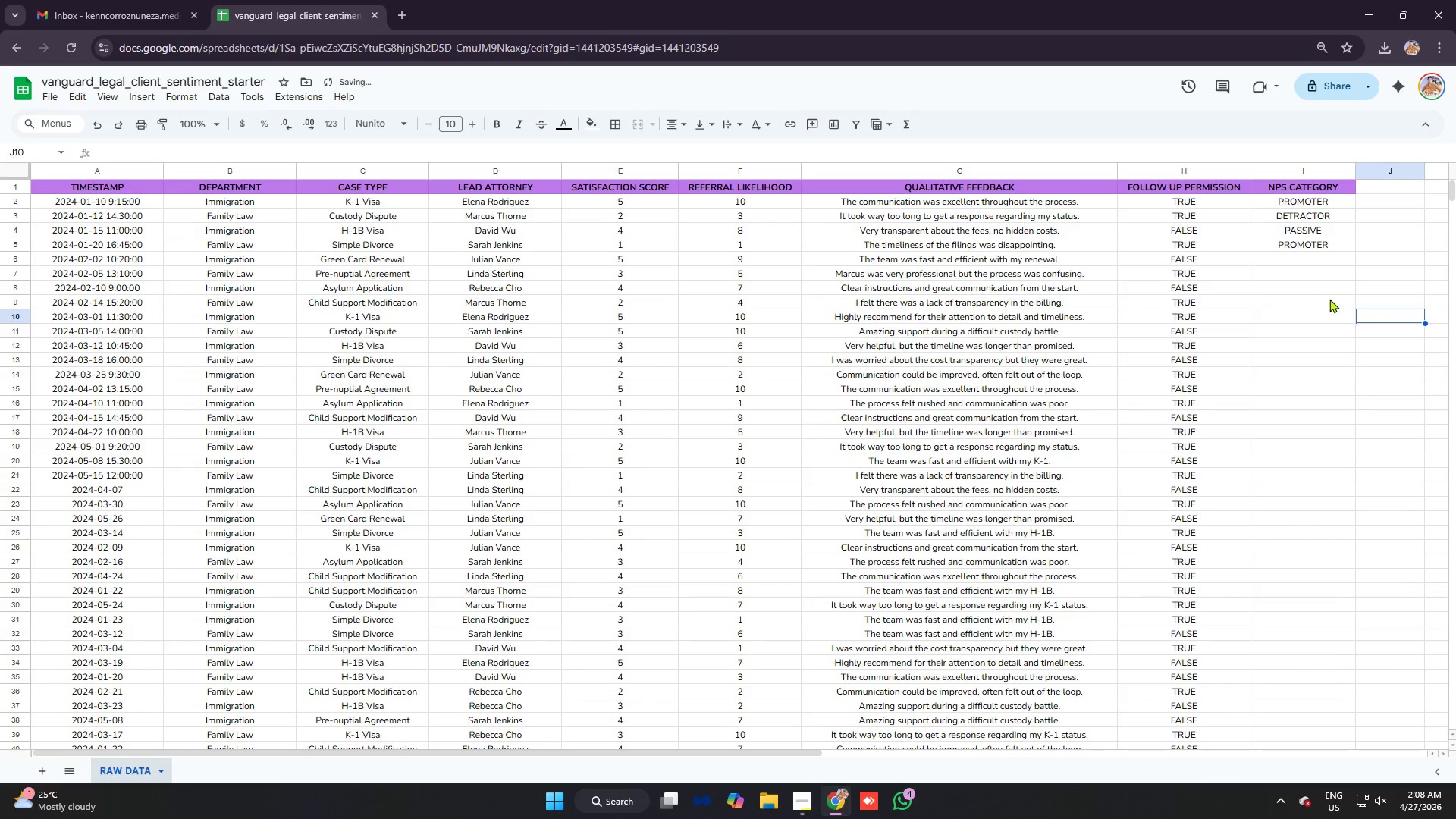 
left_click_drag(start_coordinate=[1329, 299], to_coordinate=[1061, 328])
 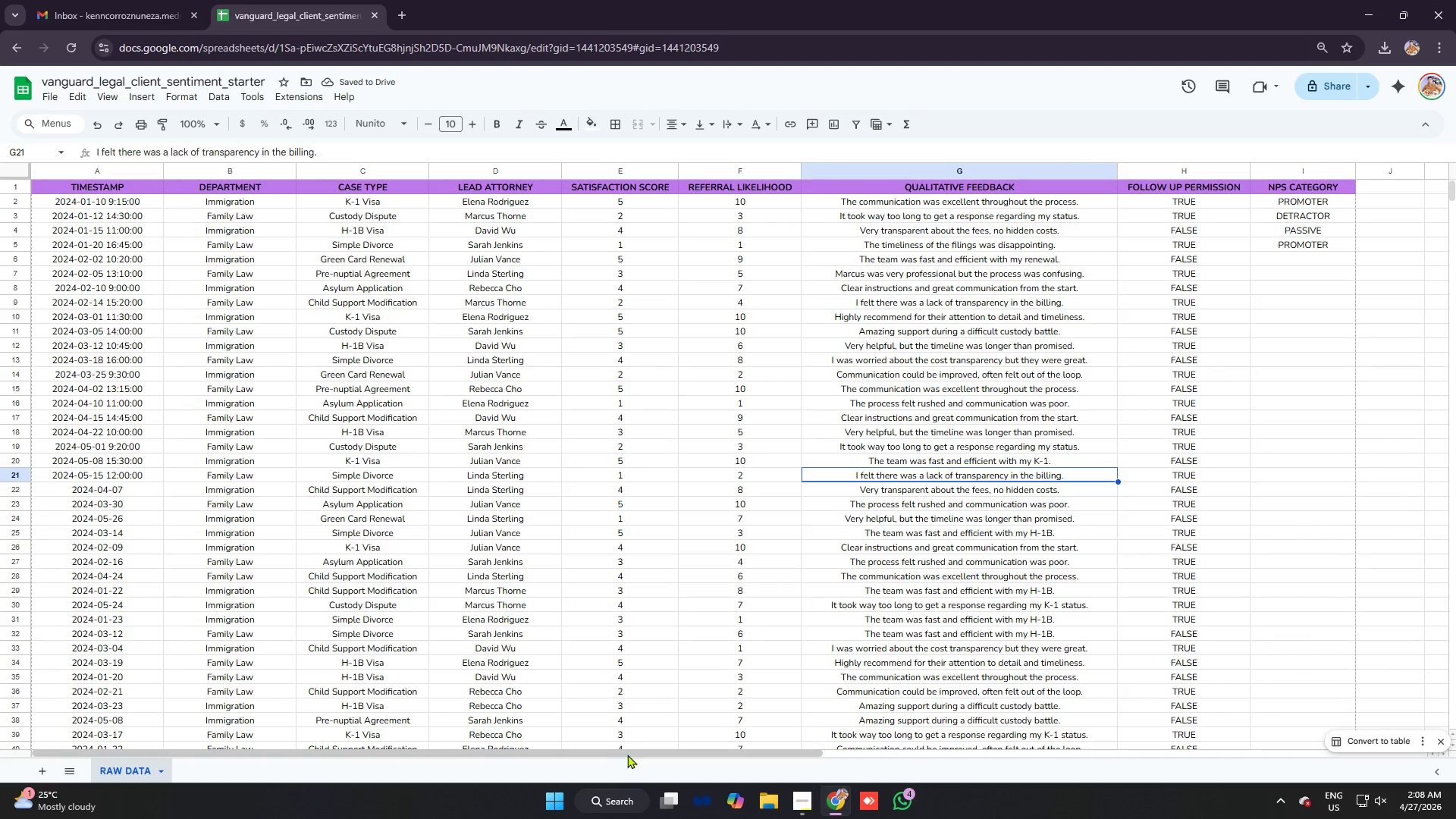 
left_click_drag(start_coordinate=[628, 751], to_coordinate=[1056, 777])
 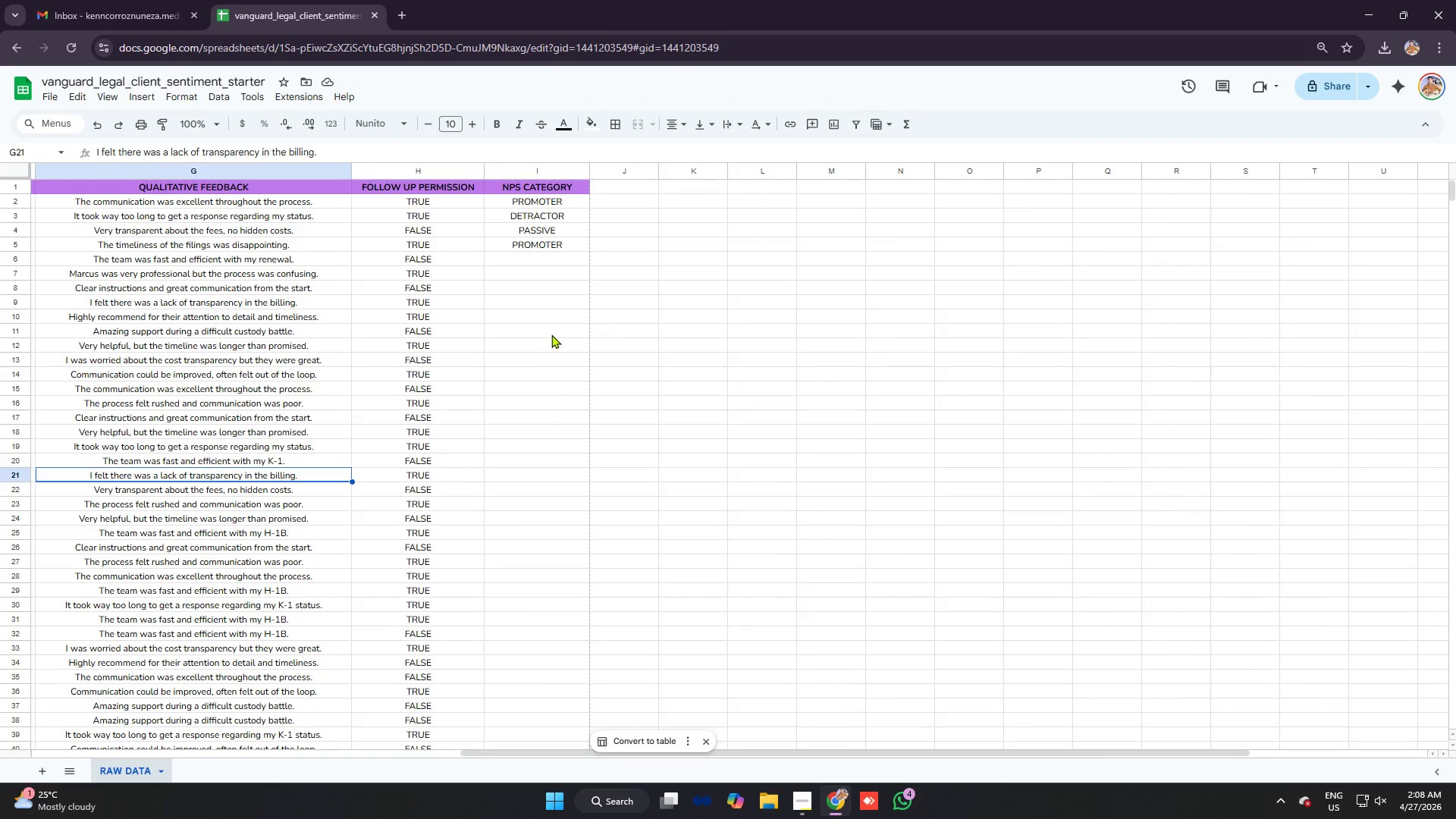 
left_click_drag(start_coordinate=[551, 334], to_coordinate=[551, 331])
 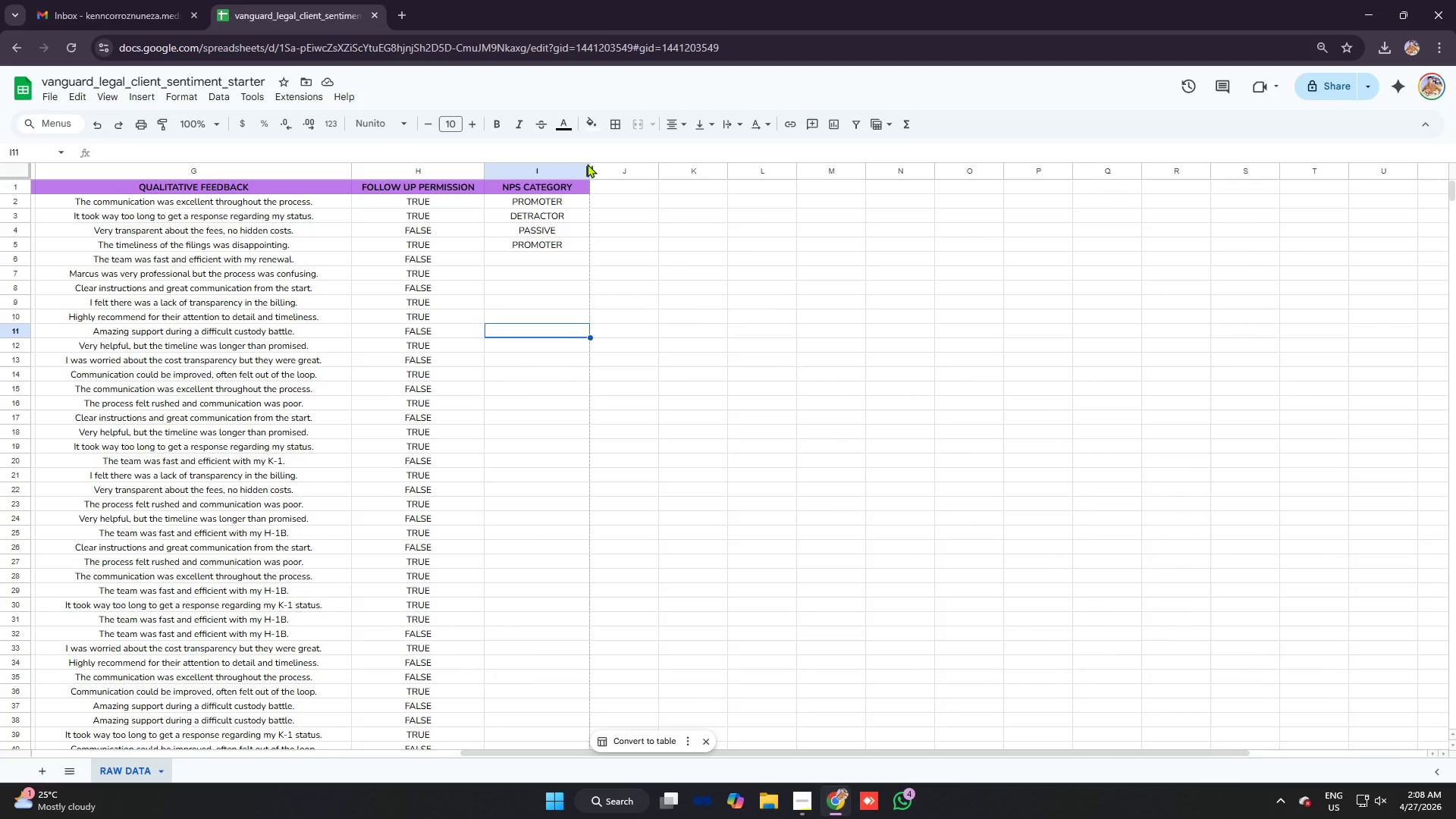 
left_click_drag(start_coordinate=[587, 164], to_coordinate=[591, 164])
 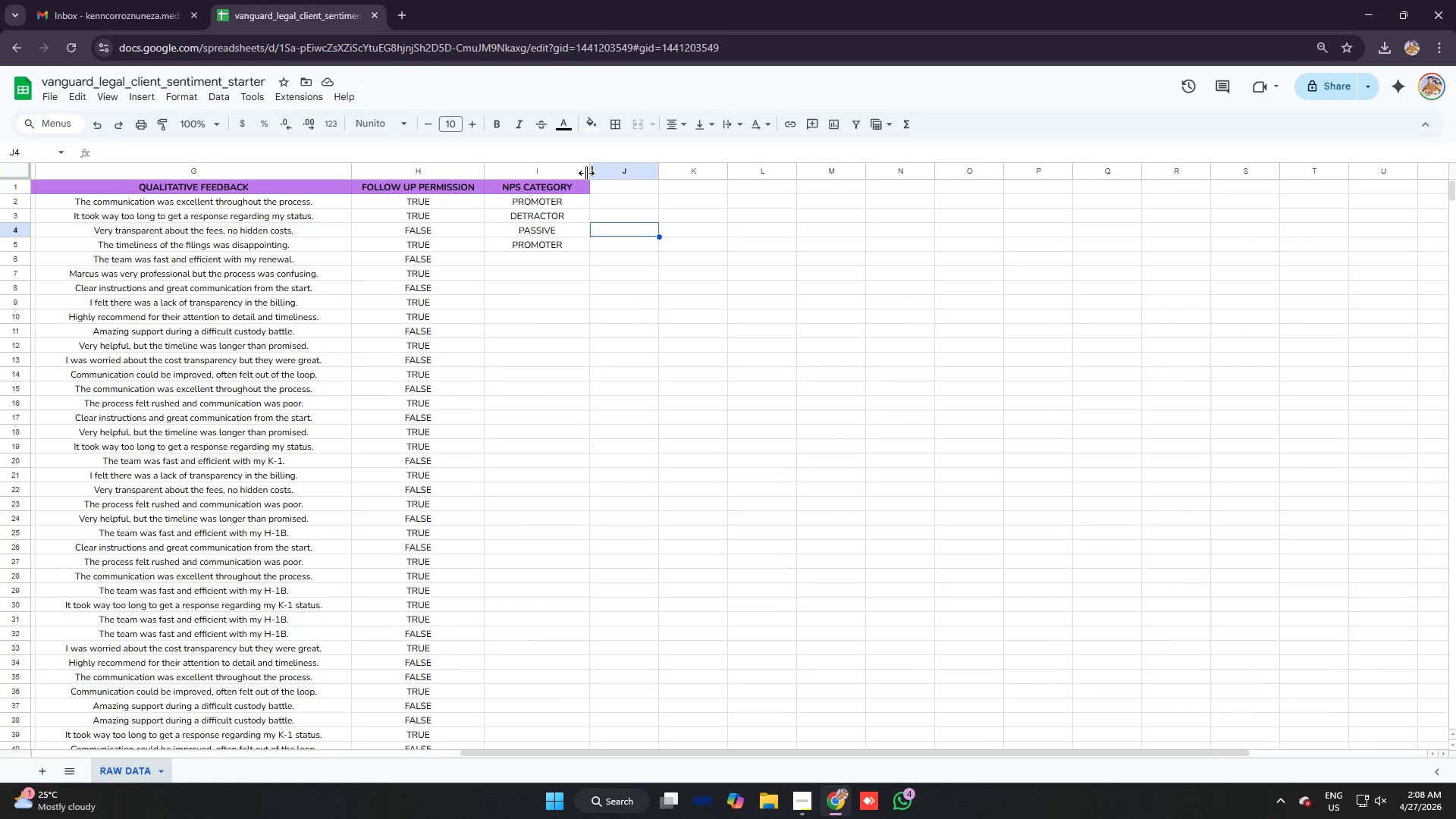 
left_click_drag(start_coordinate=[586, 173], to_coordinate=[599, 173])
 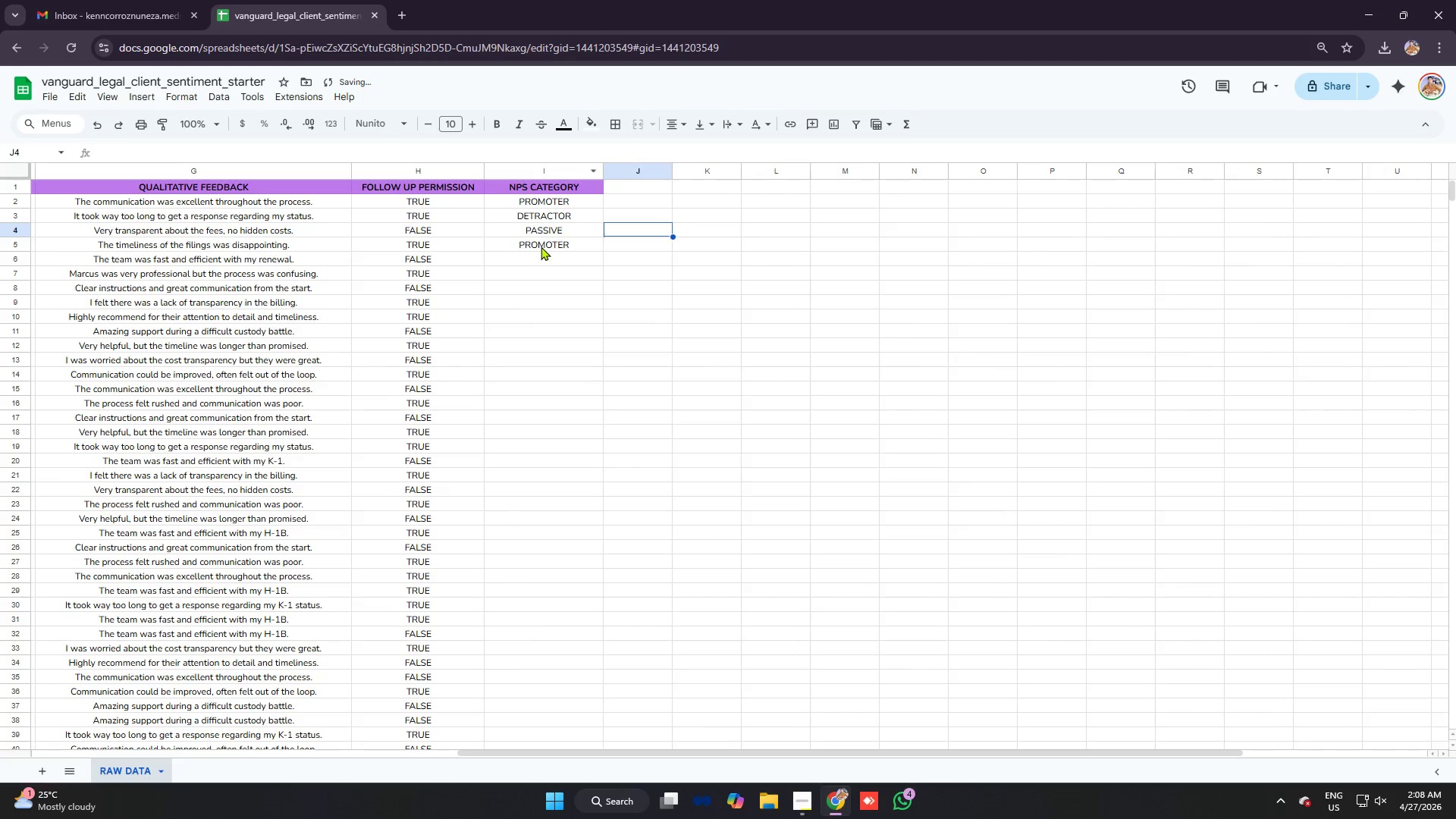 
left_click([541, 246])
 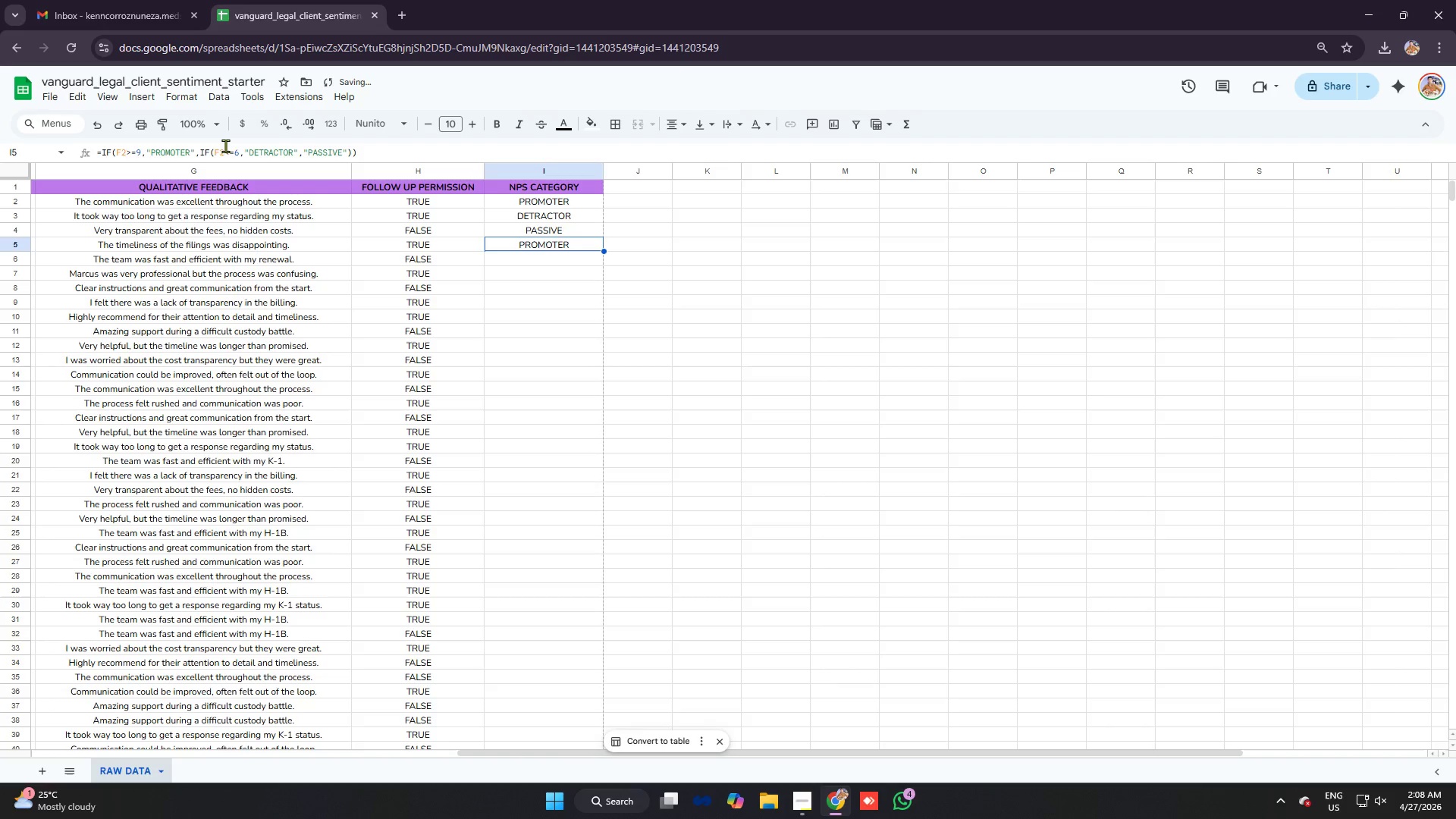 
left_click([223, 146])
 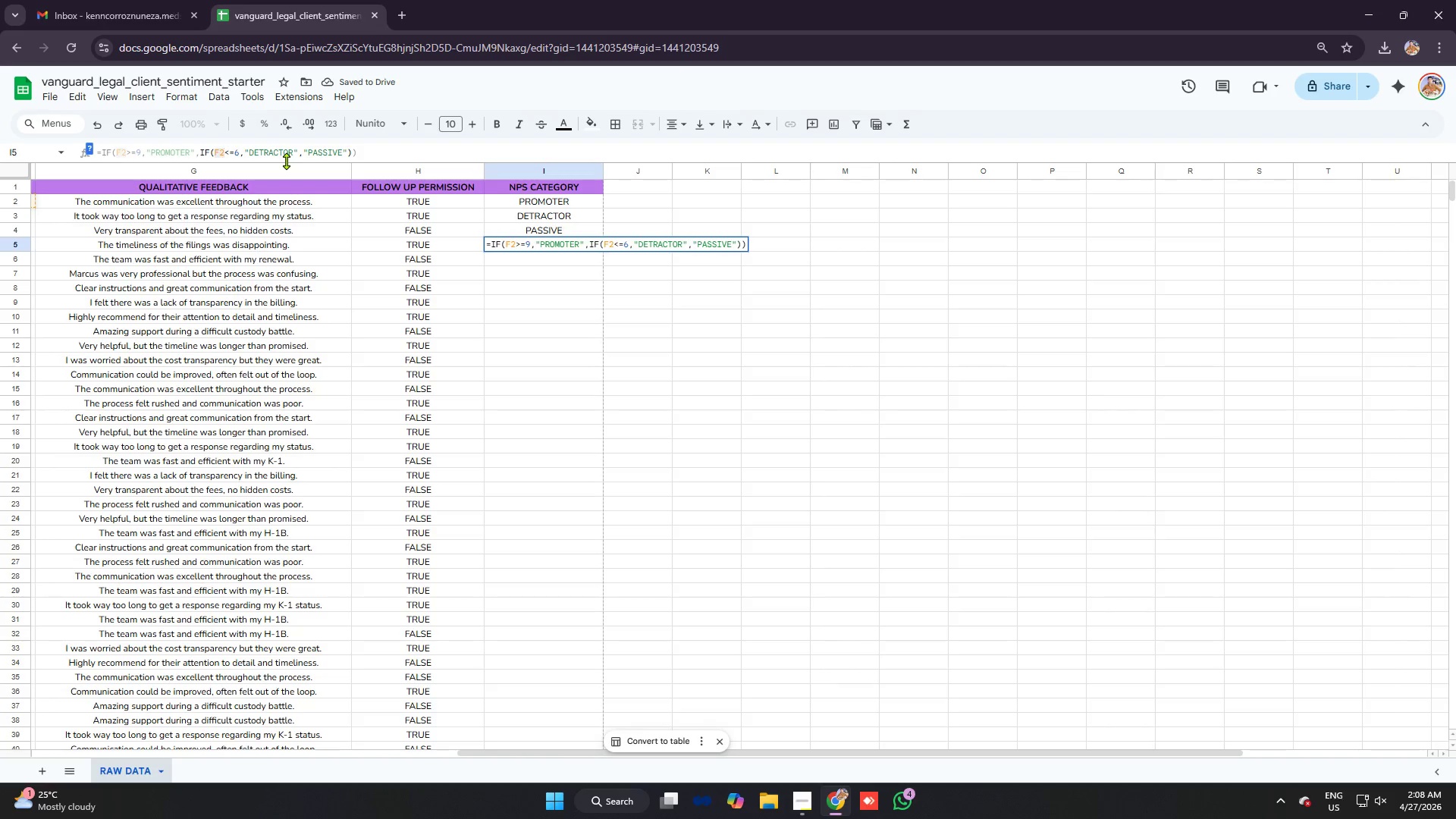 
key(Backspace)
 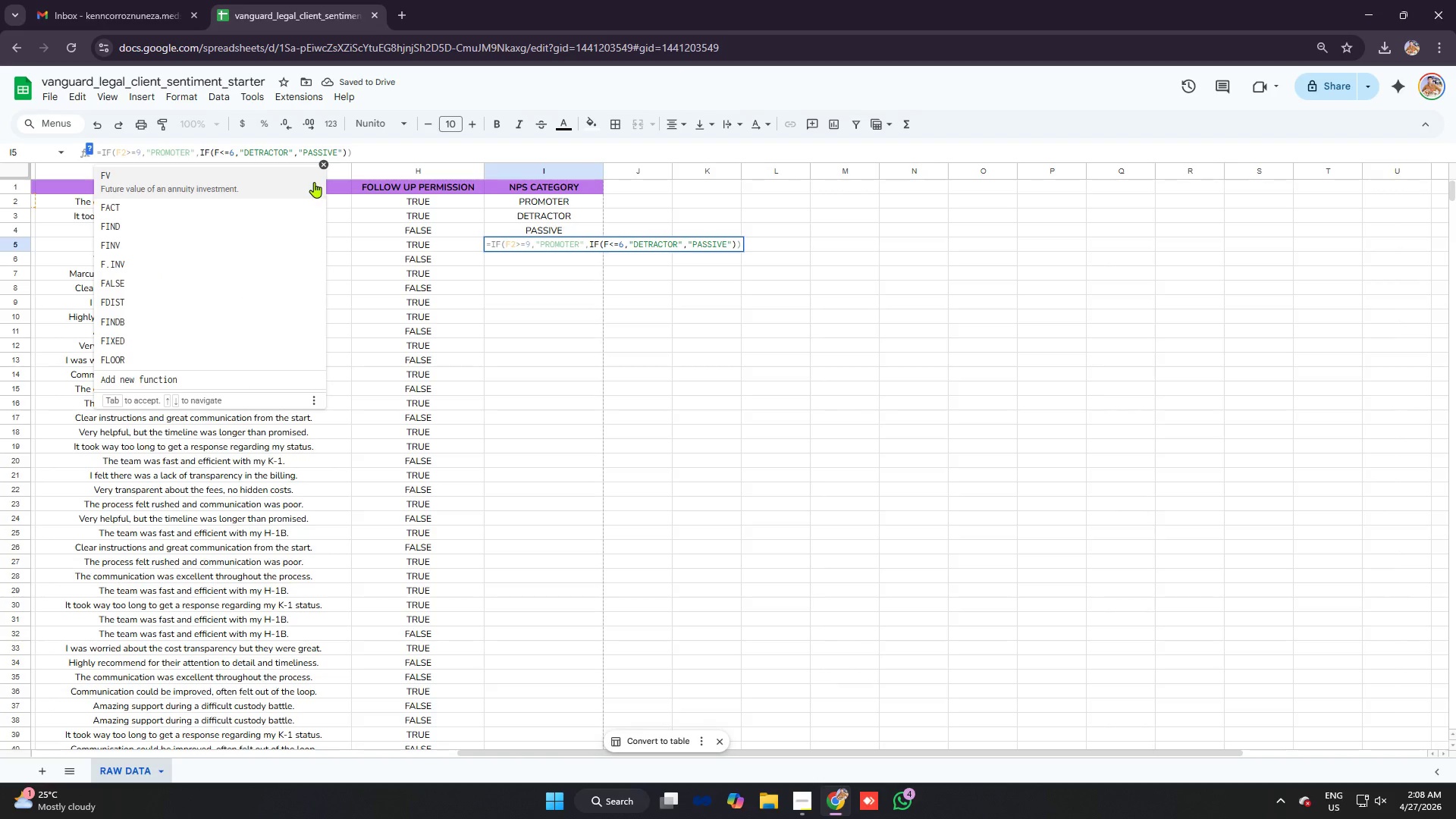 
key(5)
 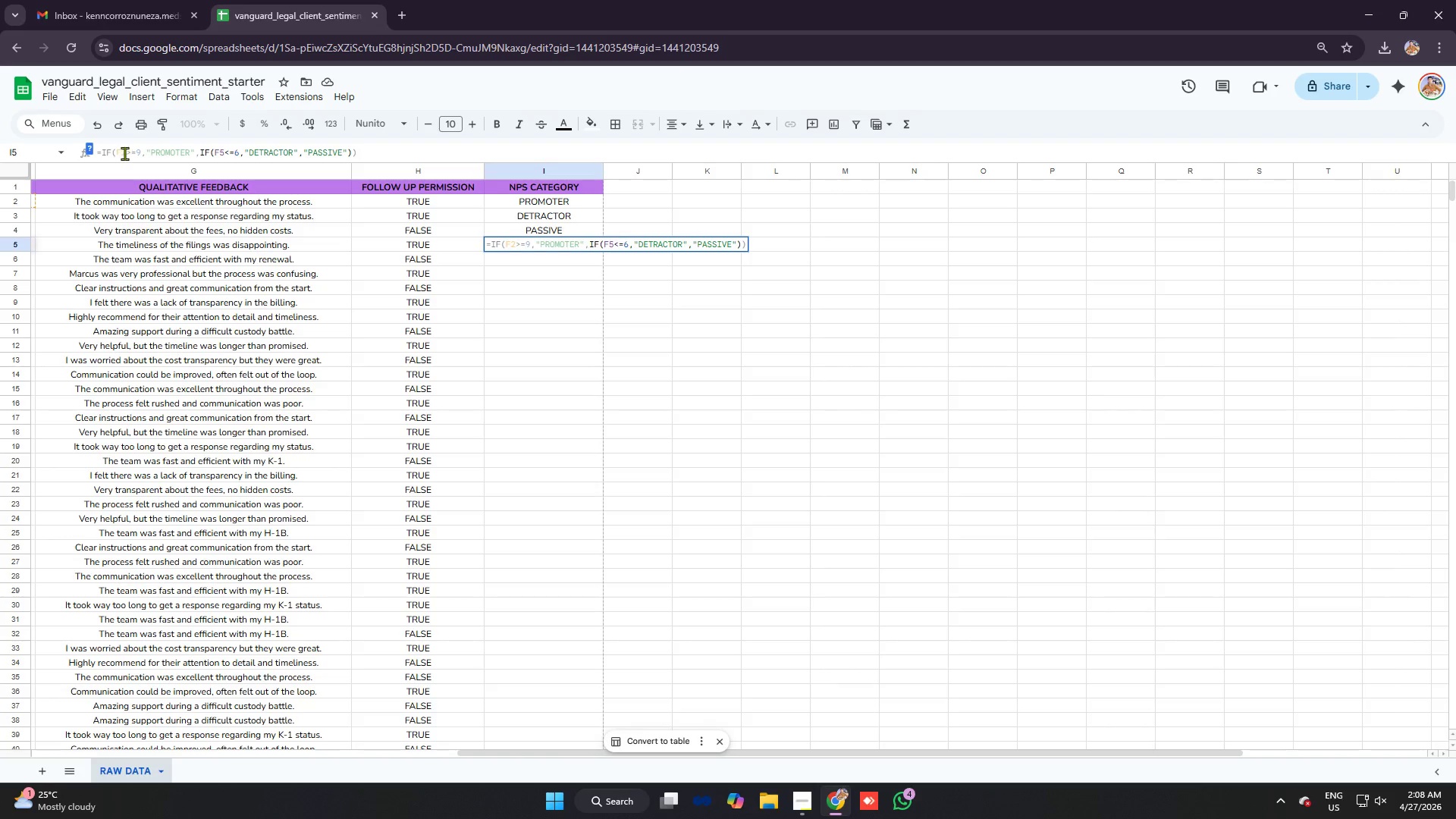 
left_click([124, 153])
 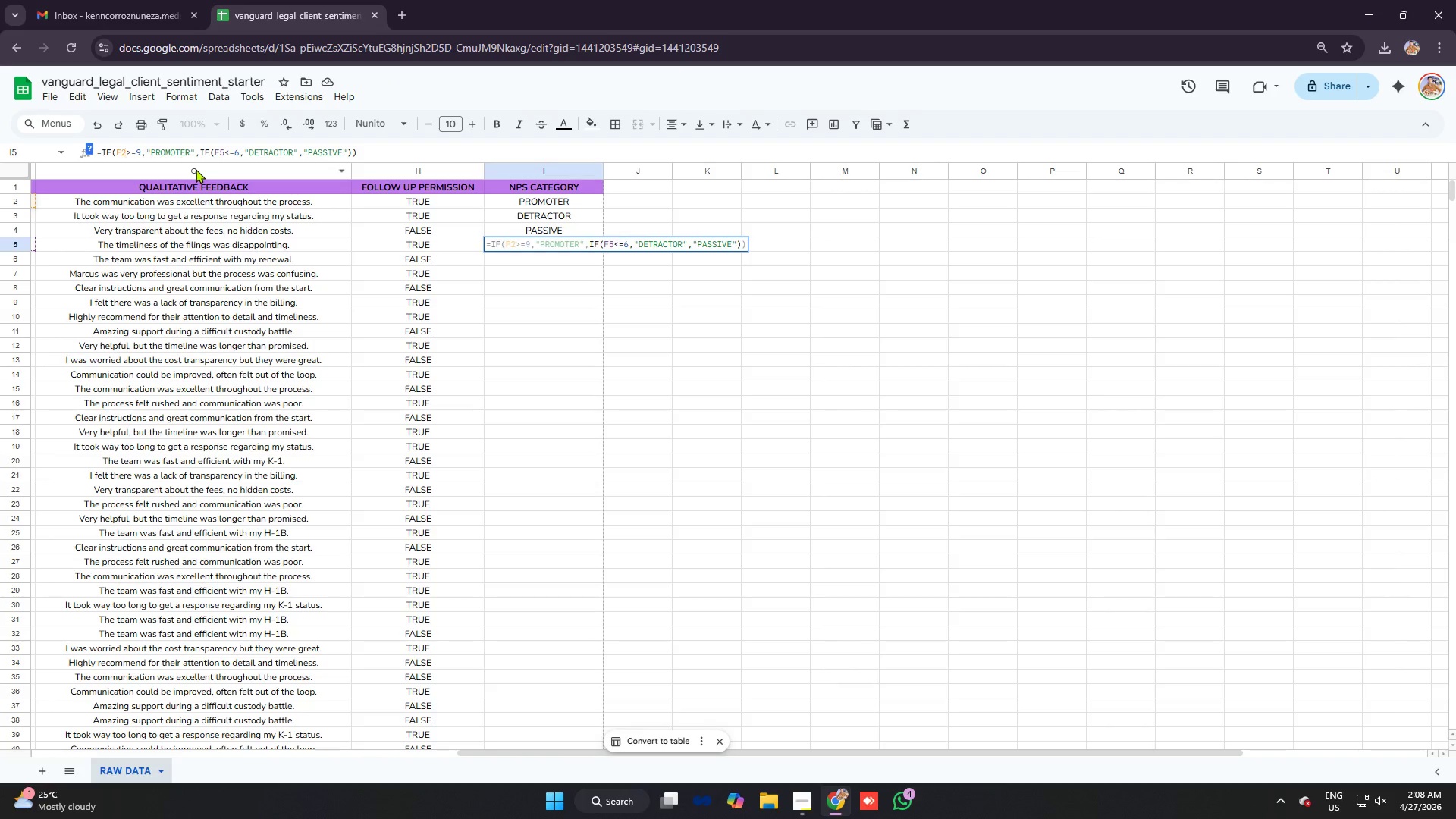 
key(Backspace)
 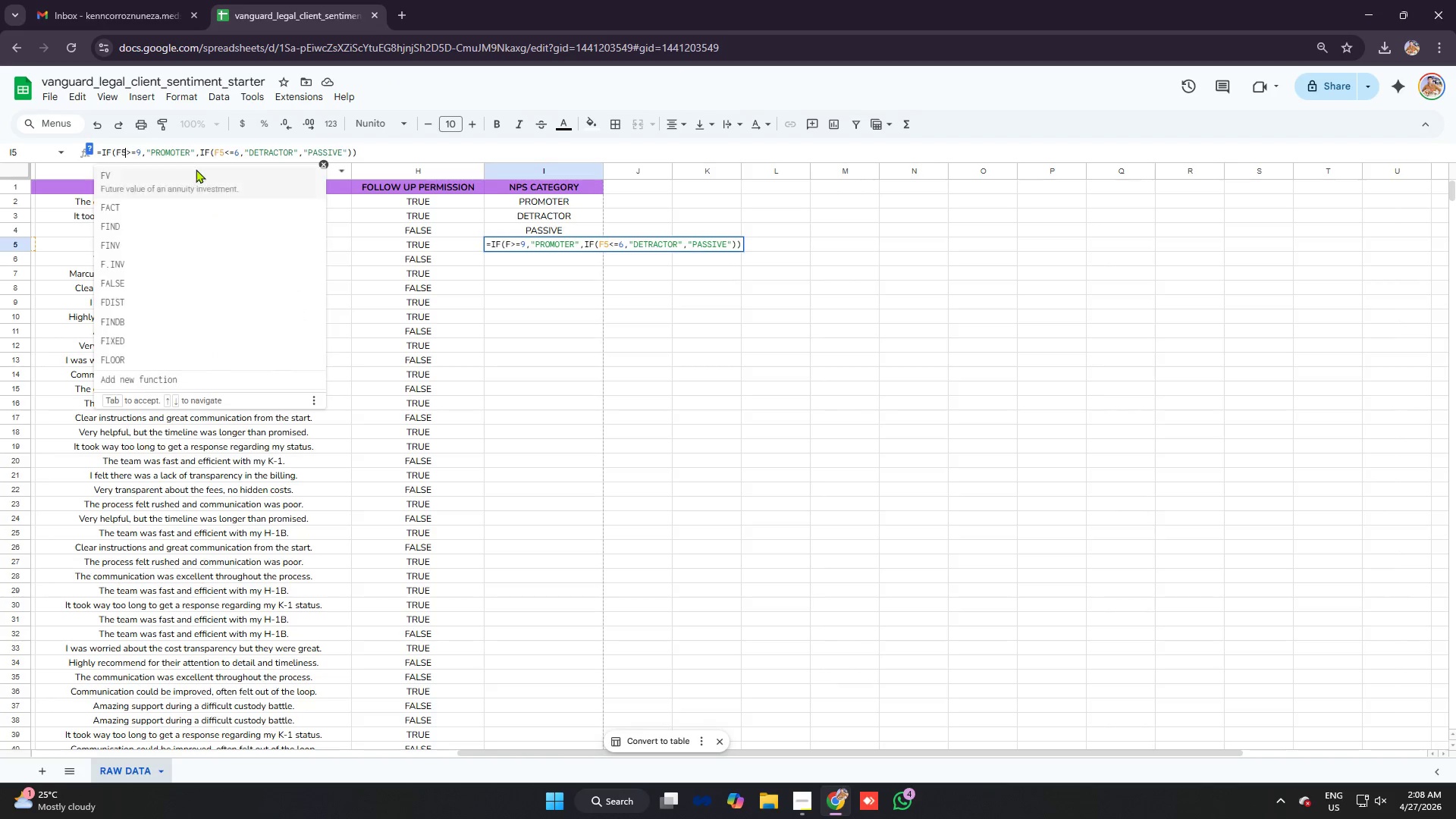 
key(5)
 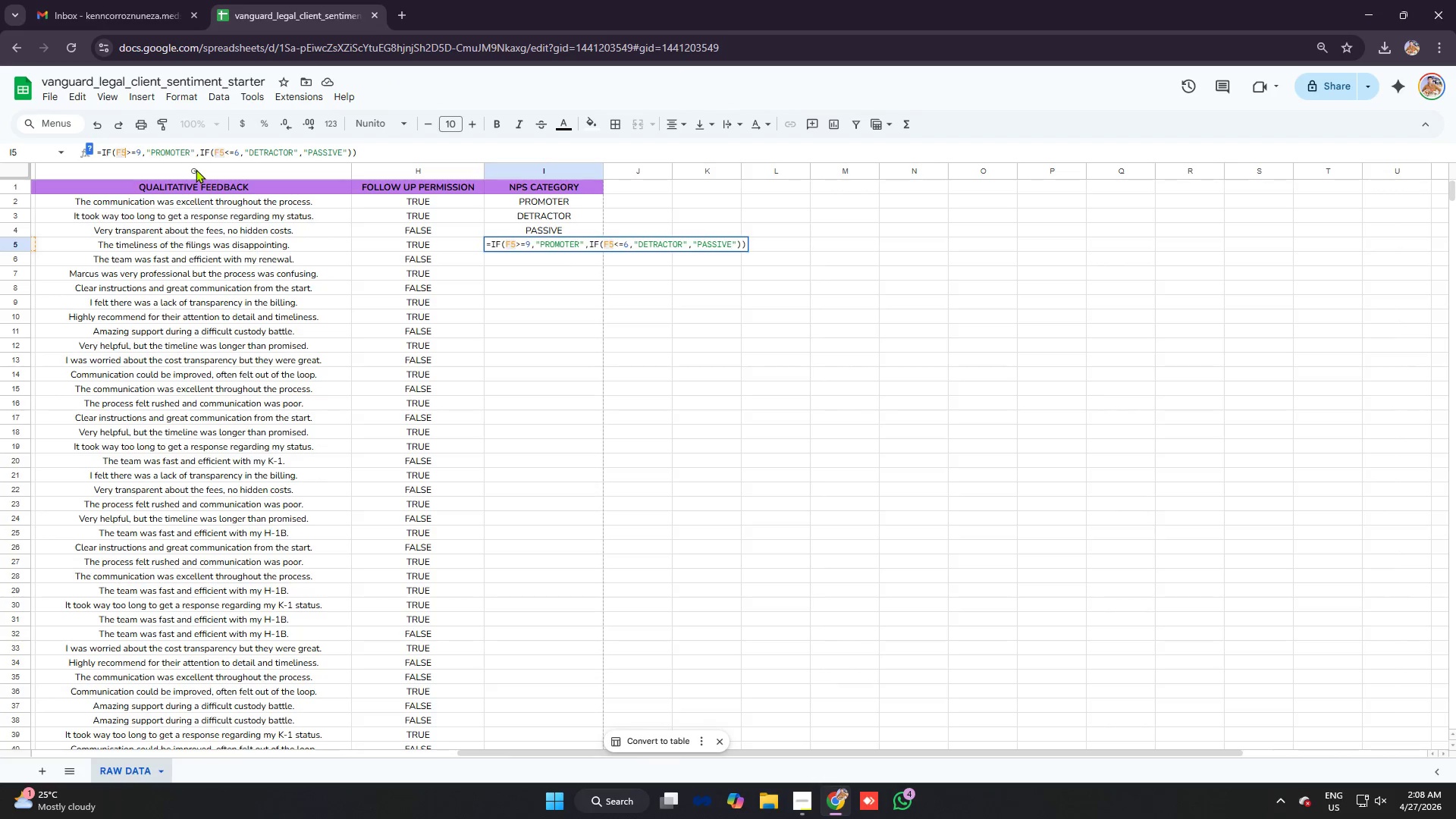 
key(Enter)
 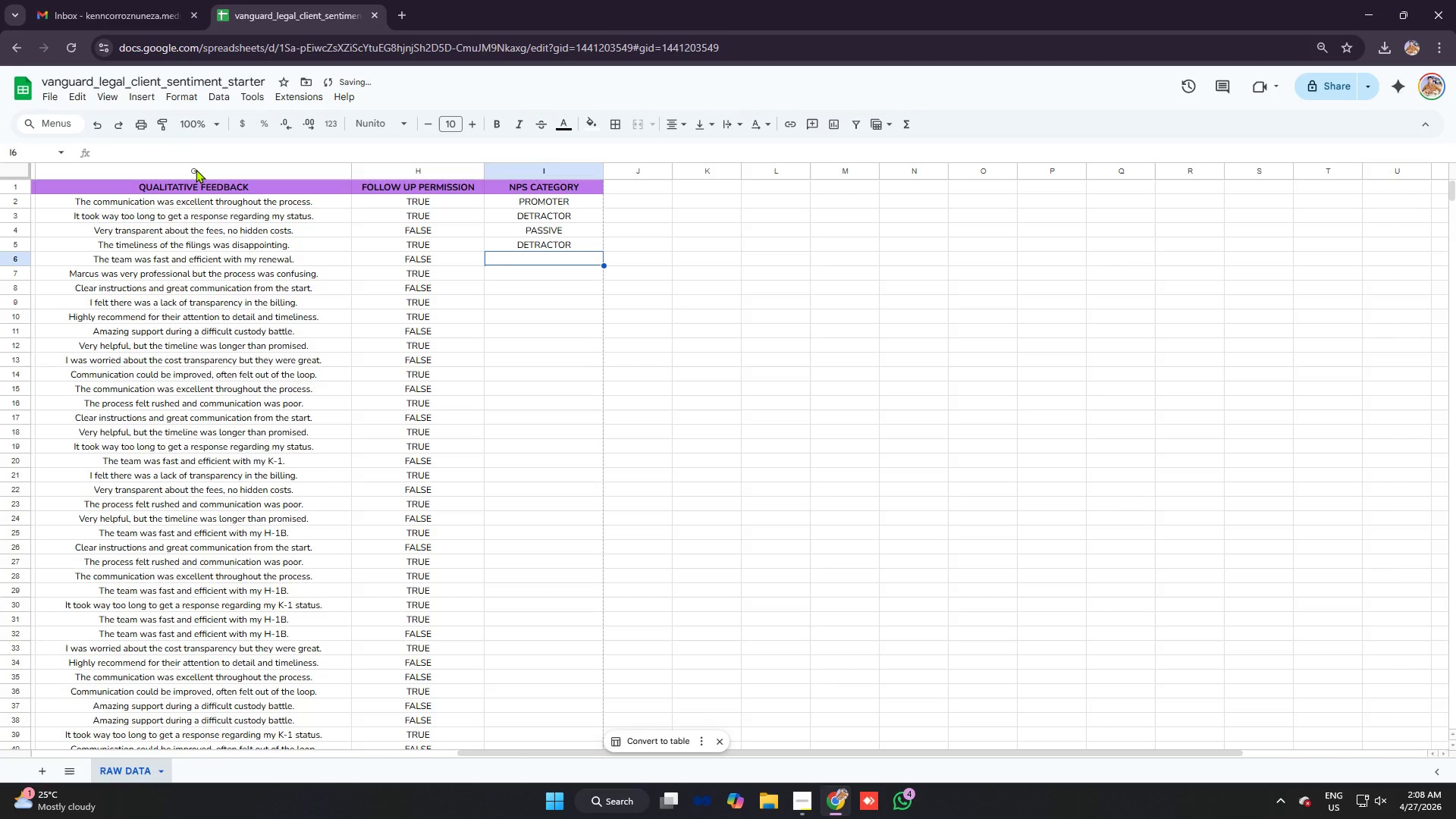 
key(Control+V)
 